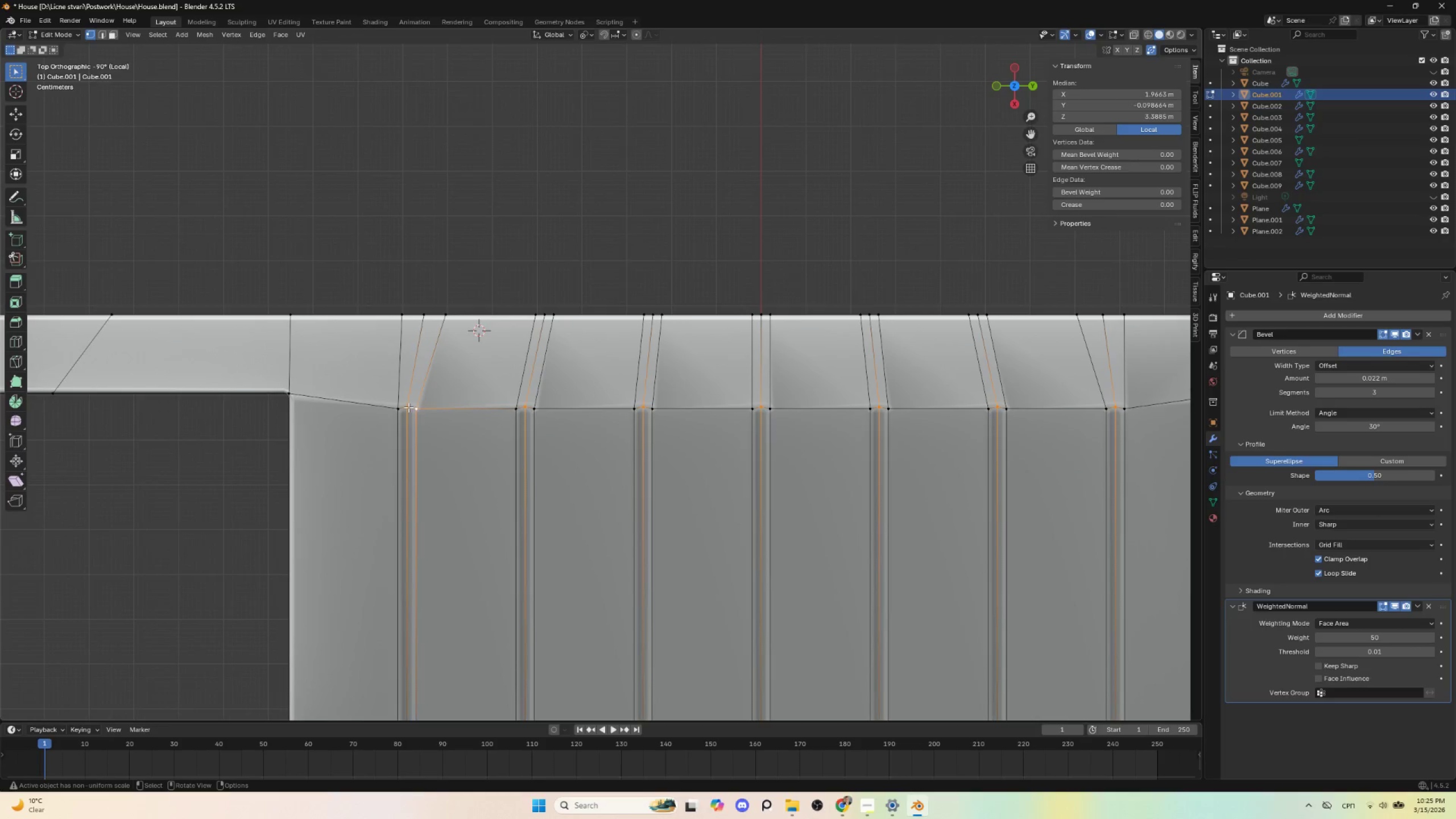 
left_click([408, 407])
 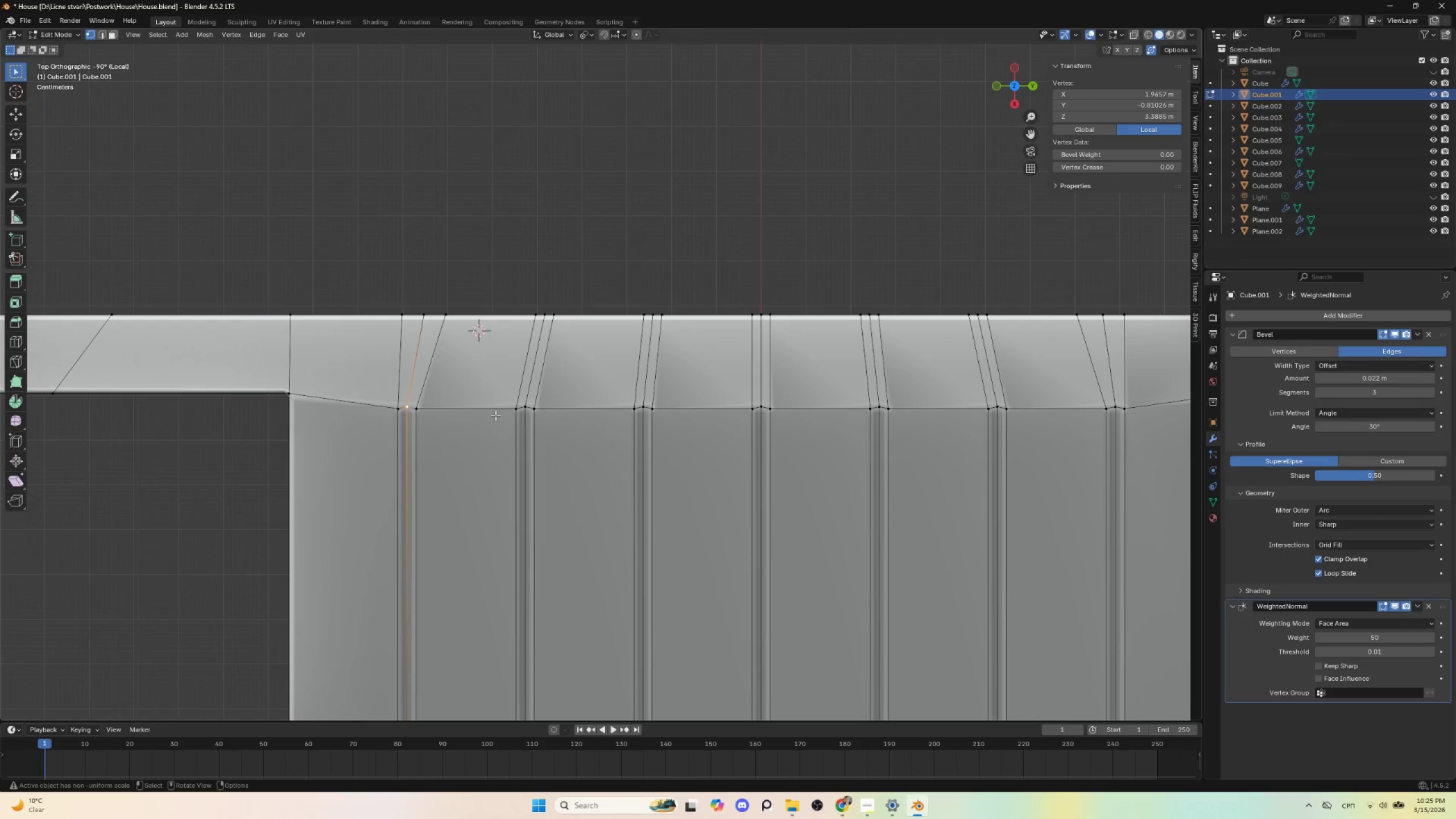 
hold_key(key=ShiftLeft, duration=1.02)
 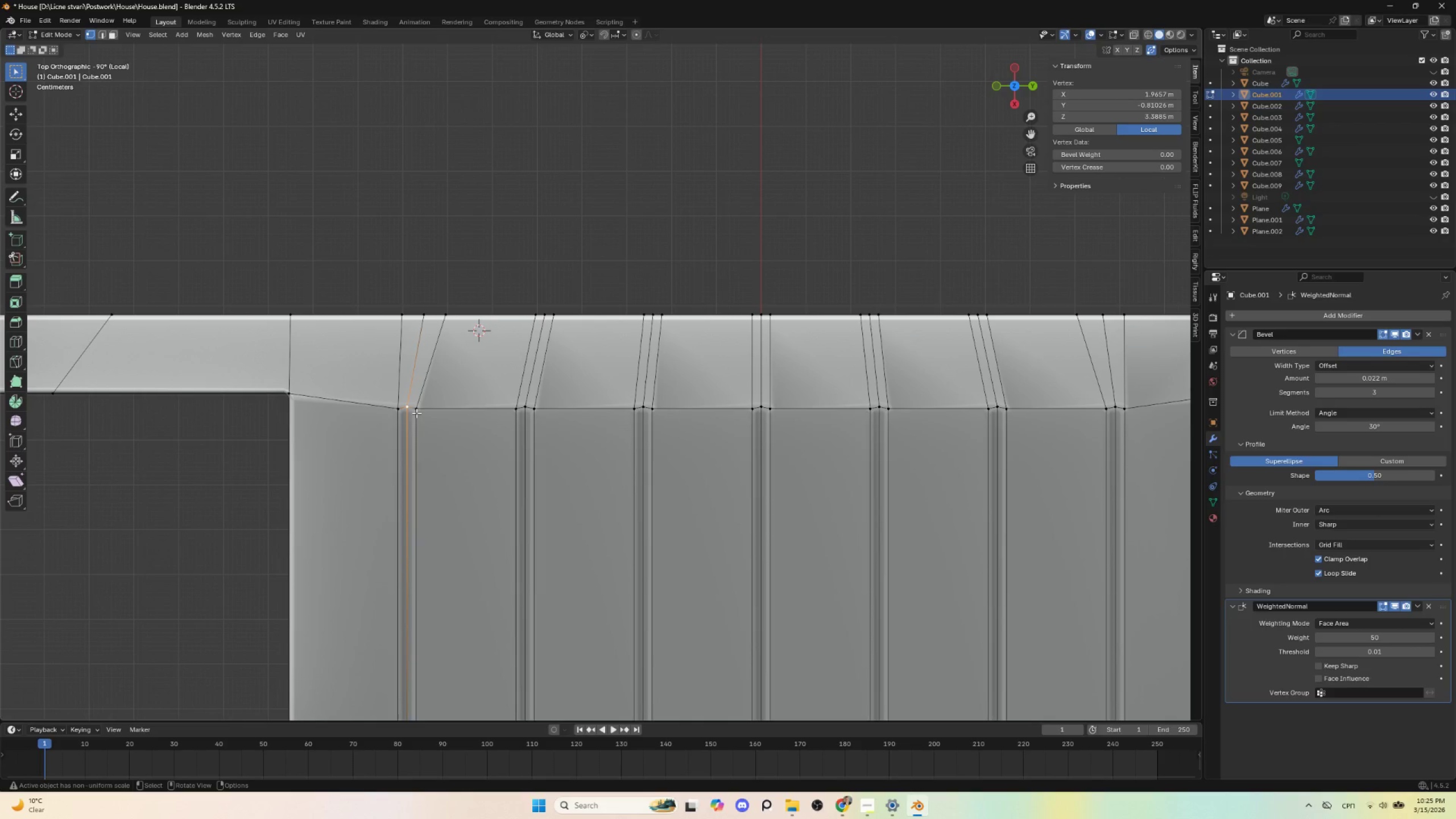 
type(gg)
 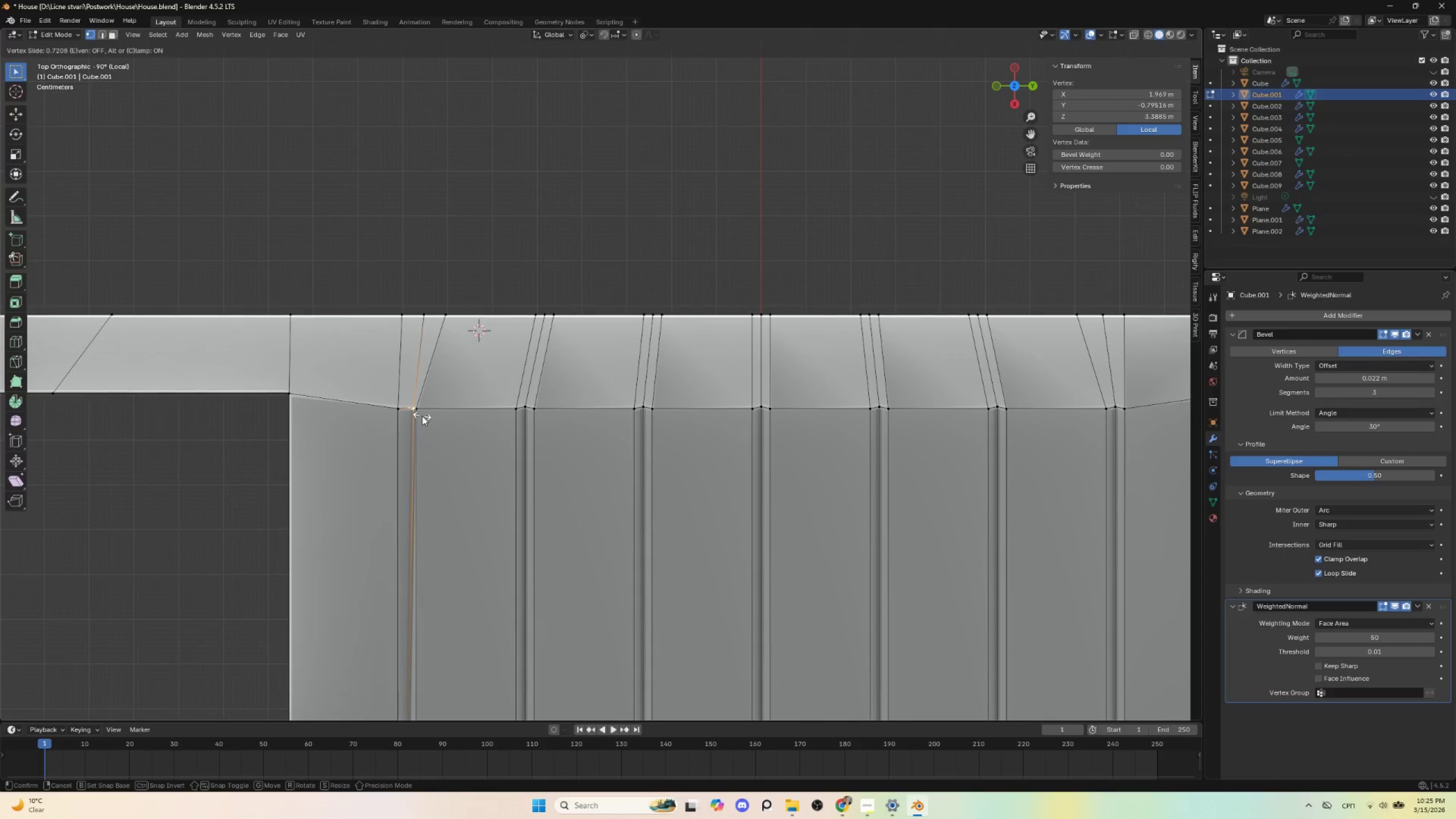 
key(Escape)
 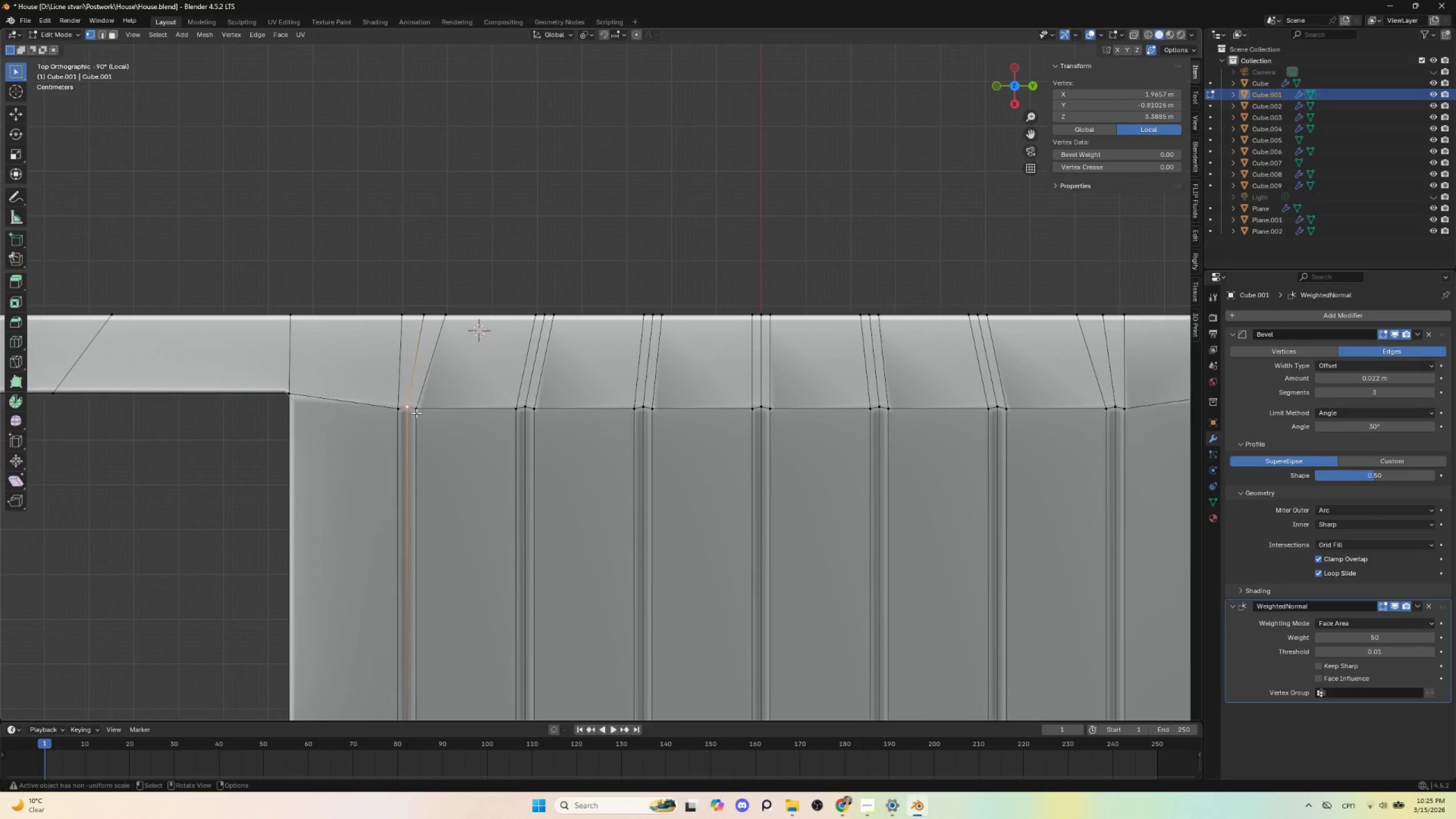 
type(gg)
key(Escape)
 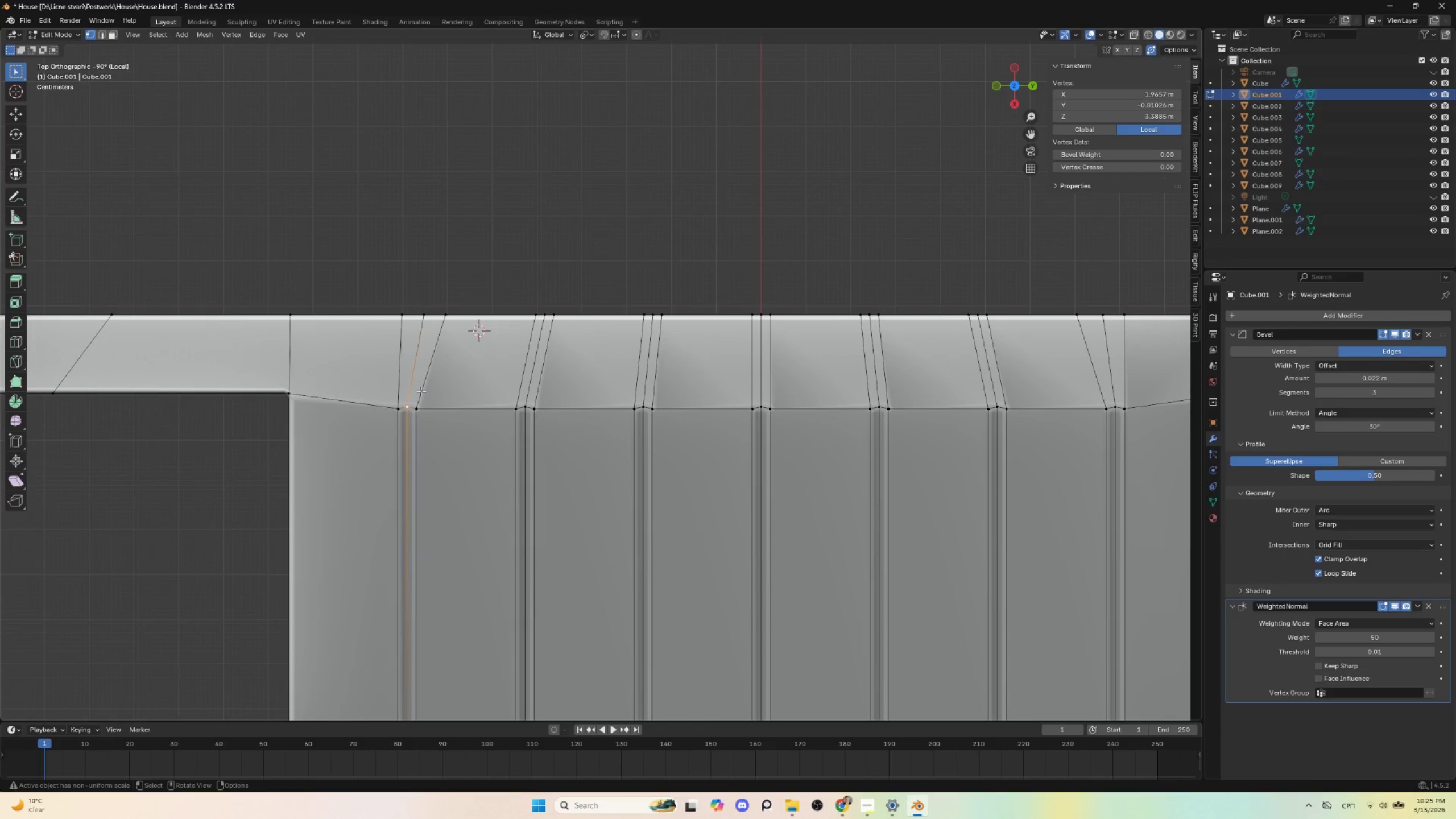 
wait(5.06)
 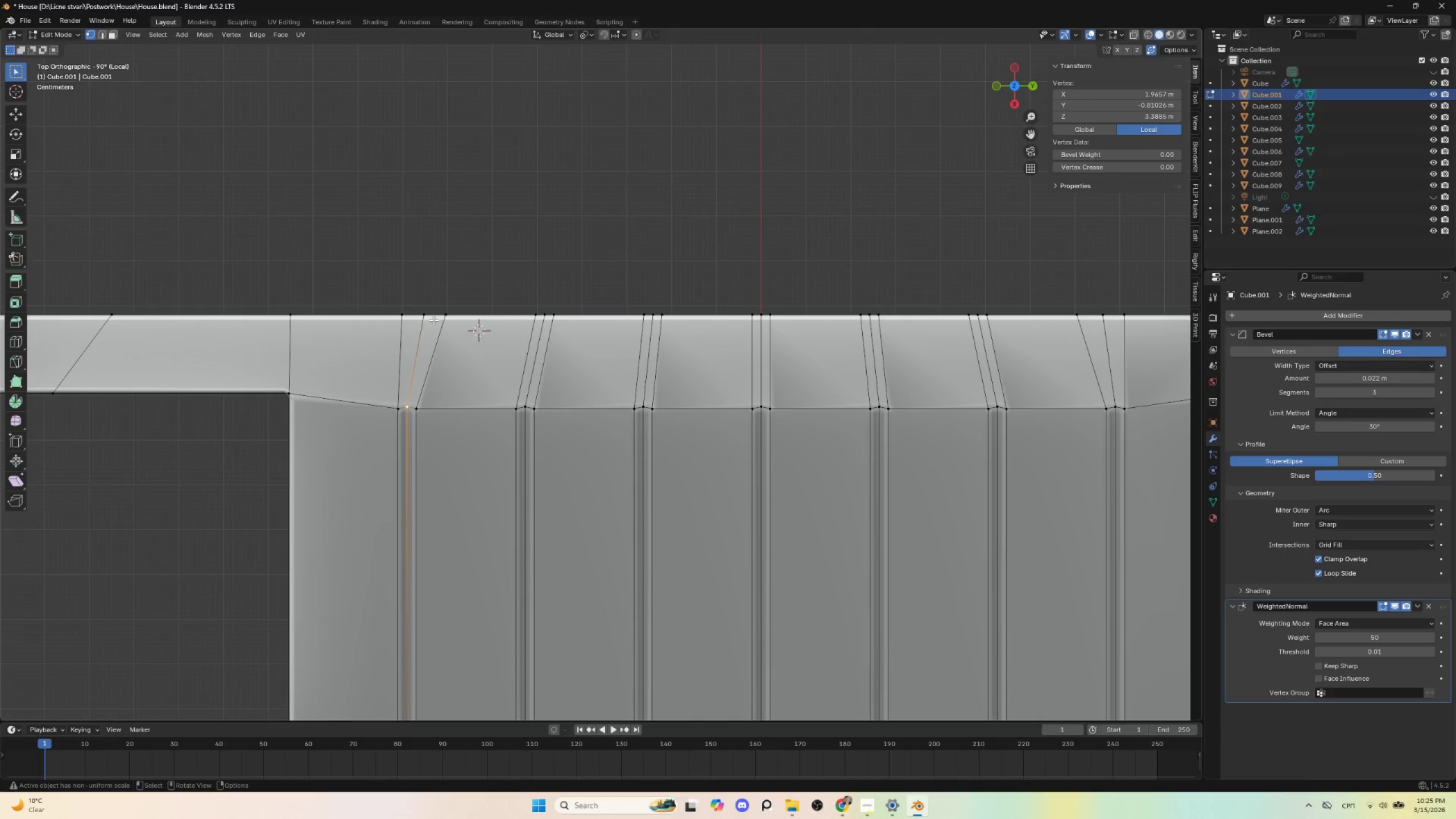 
key(K)
 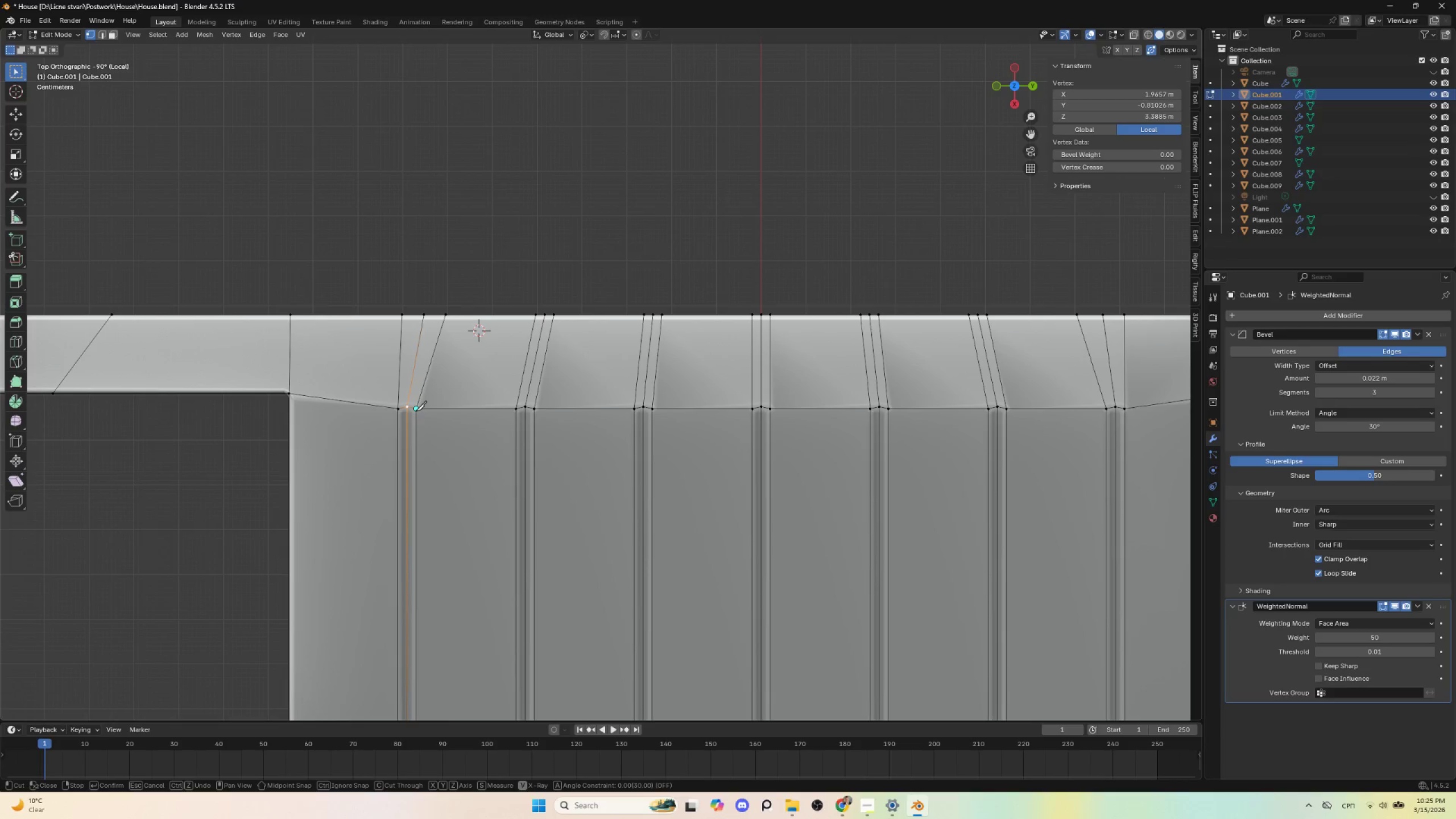 
left_click([416, 411])
 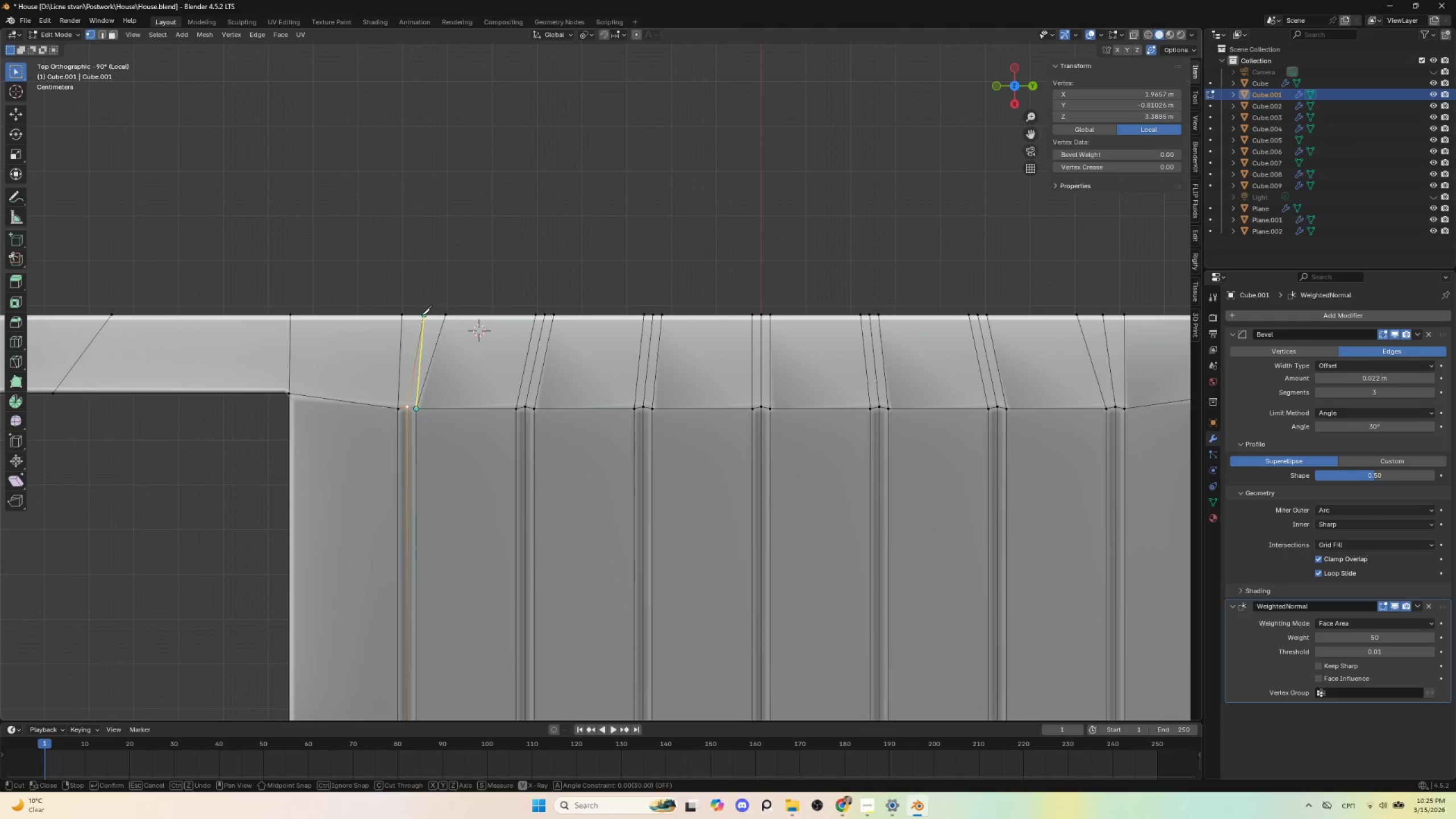 
left_click([421, 315])
 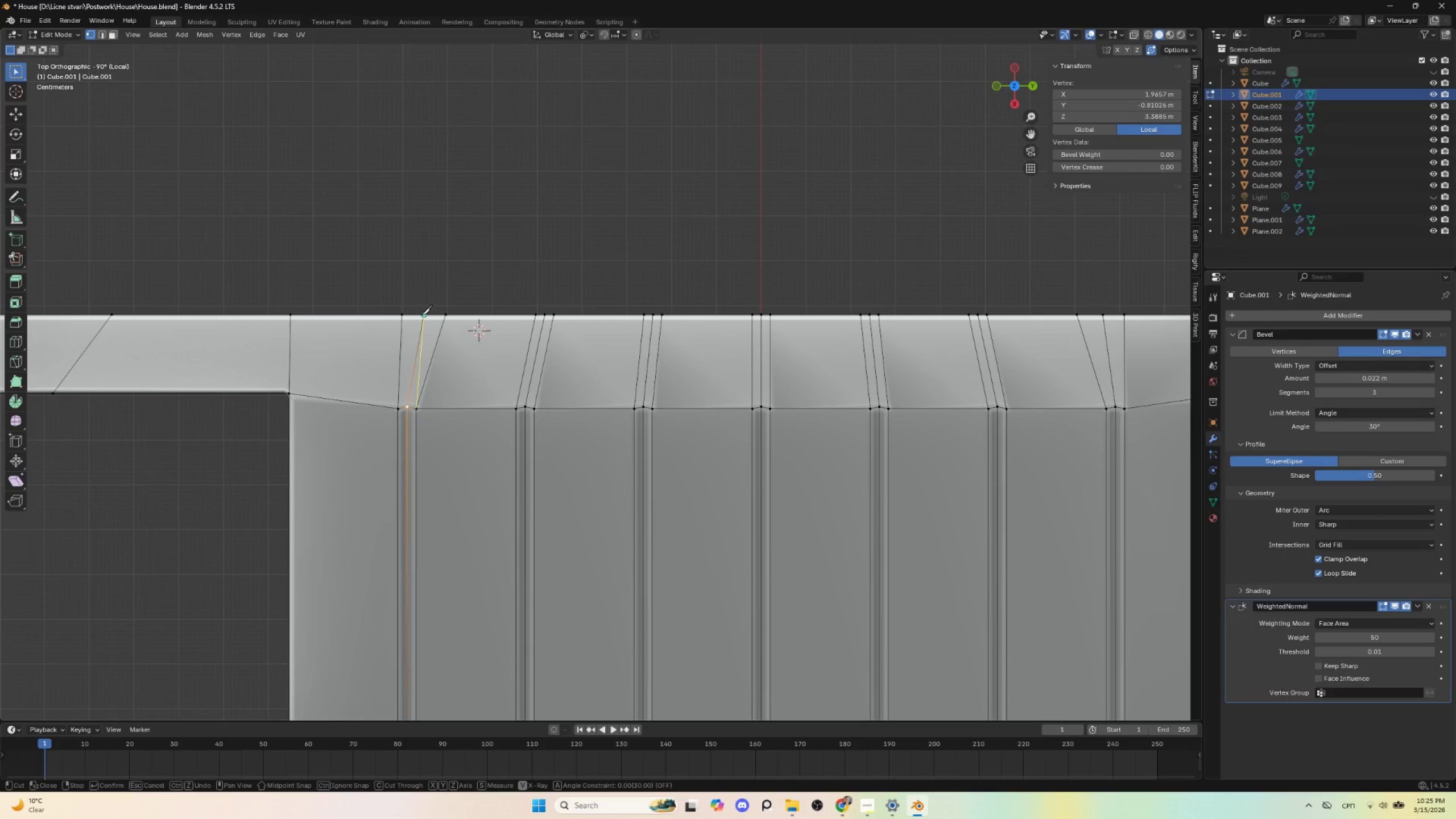 
key(Enter)
 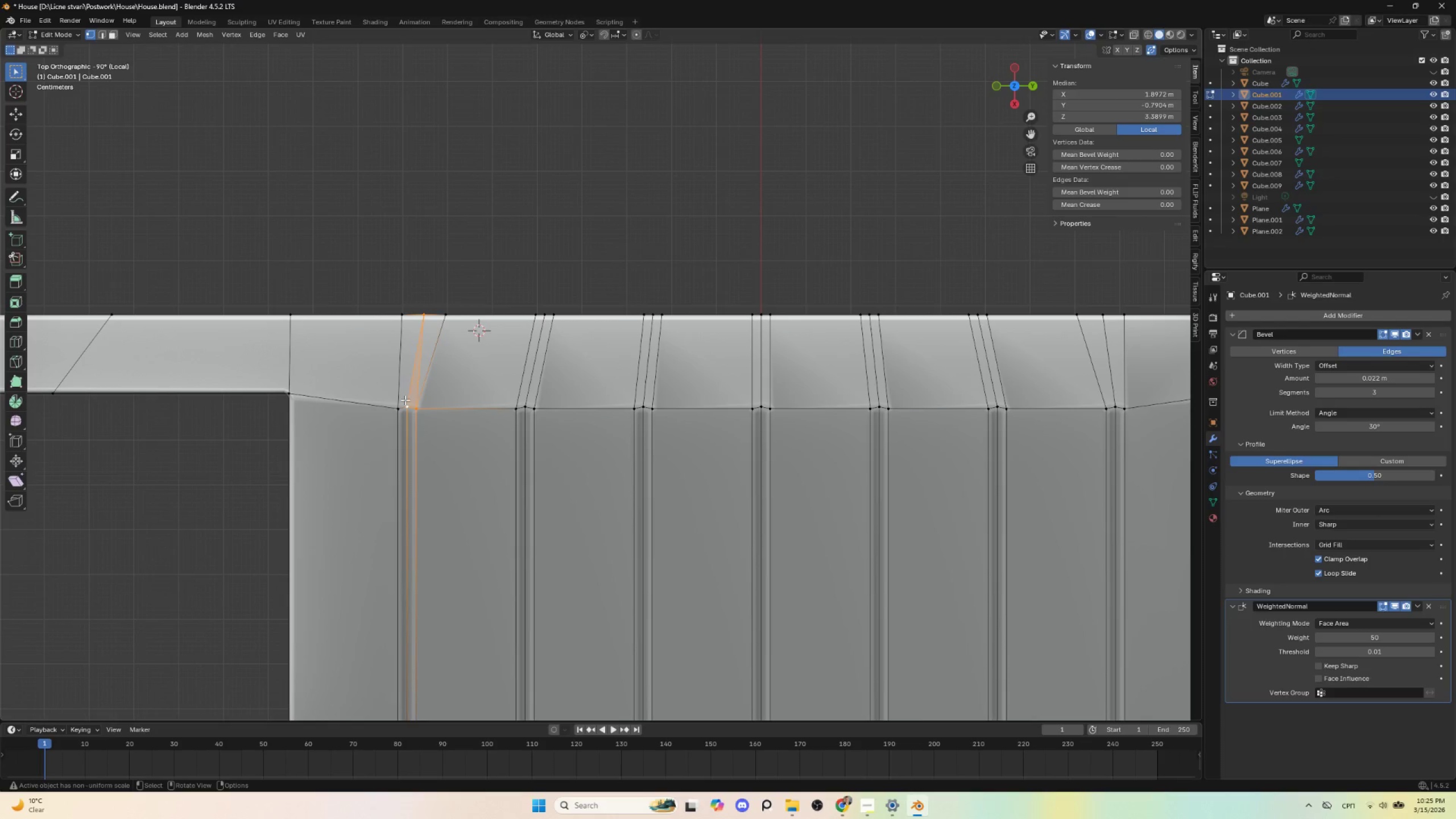 
left_click([401, 403])
 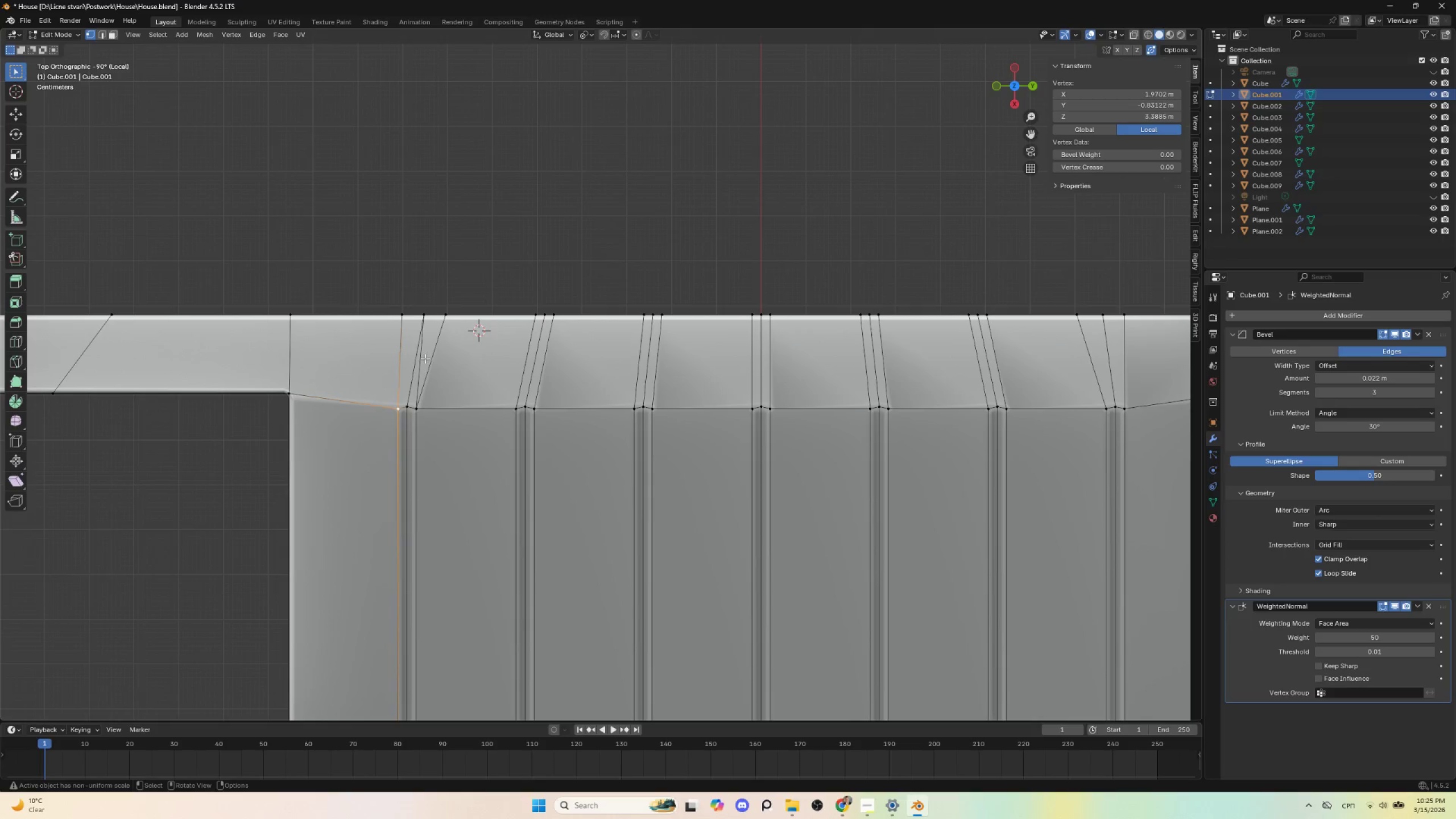 
hold_key(key=ShiftLeft, duration=1.11)
left_click([420, 317])
 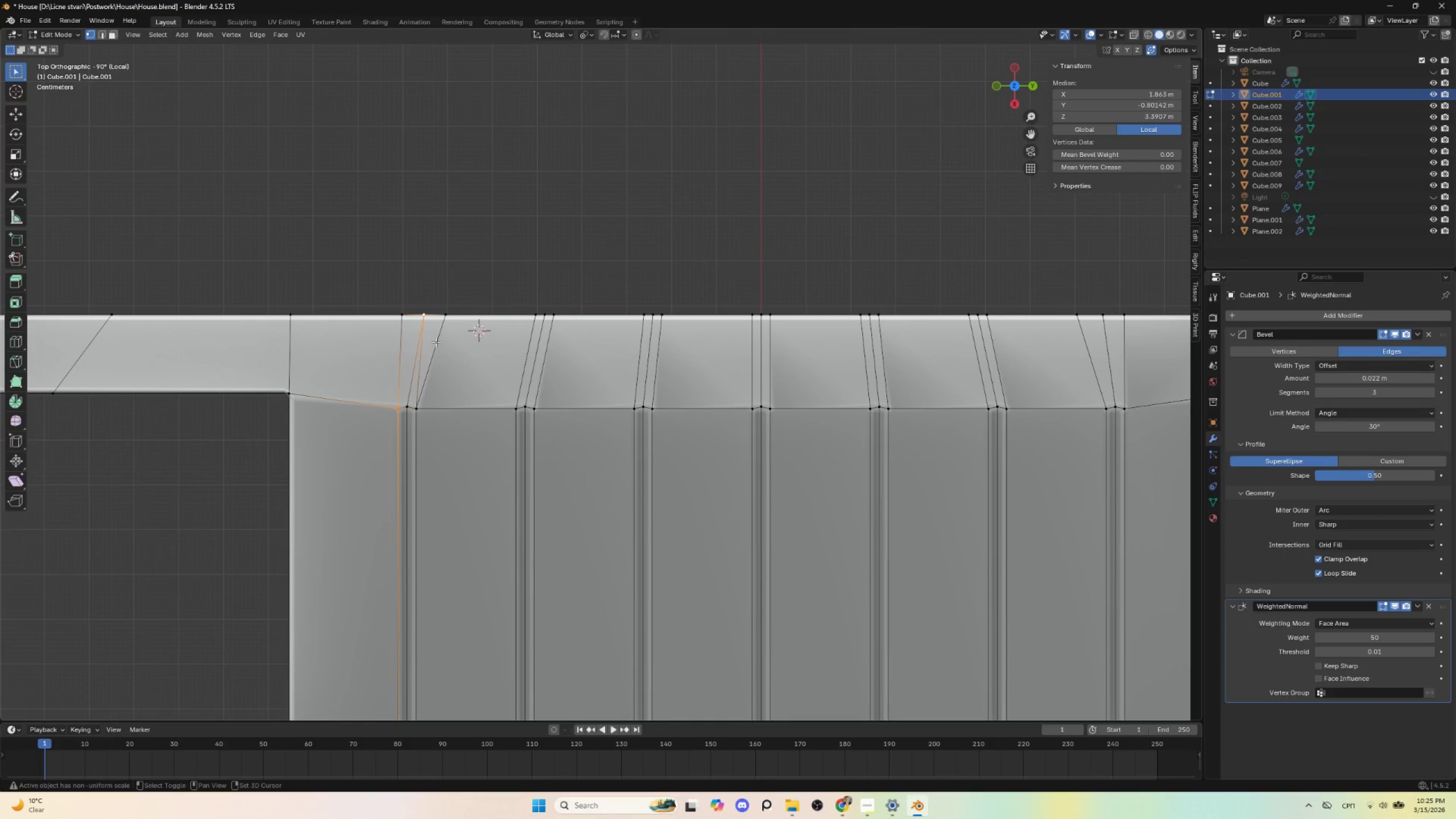 
key(J)
 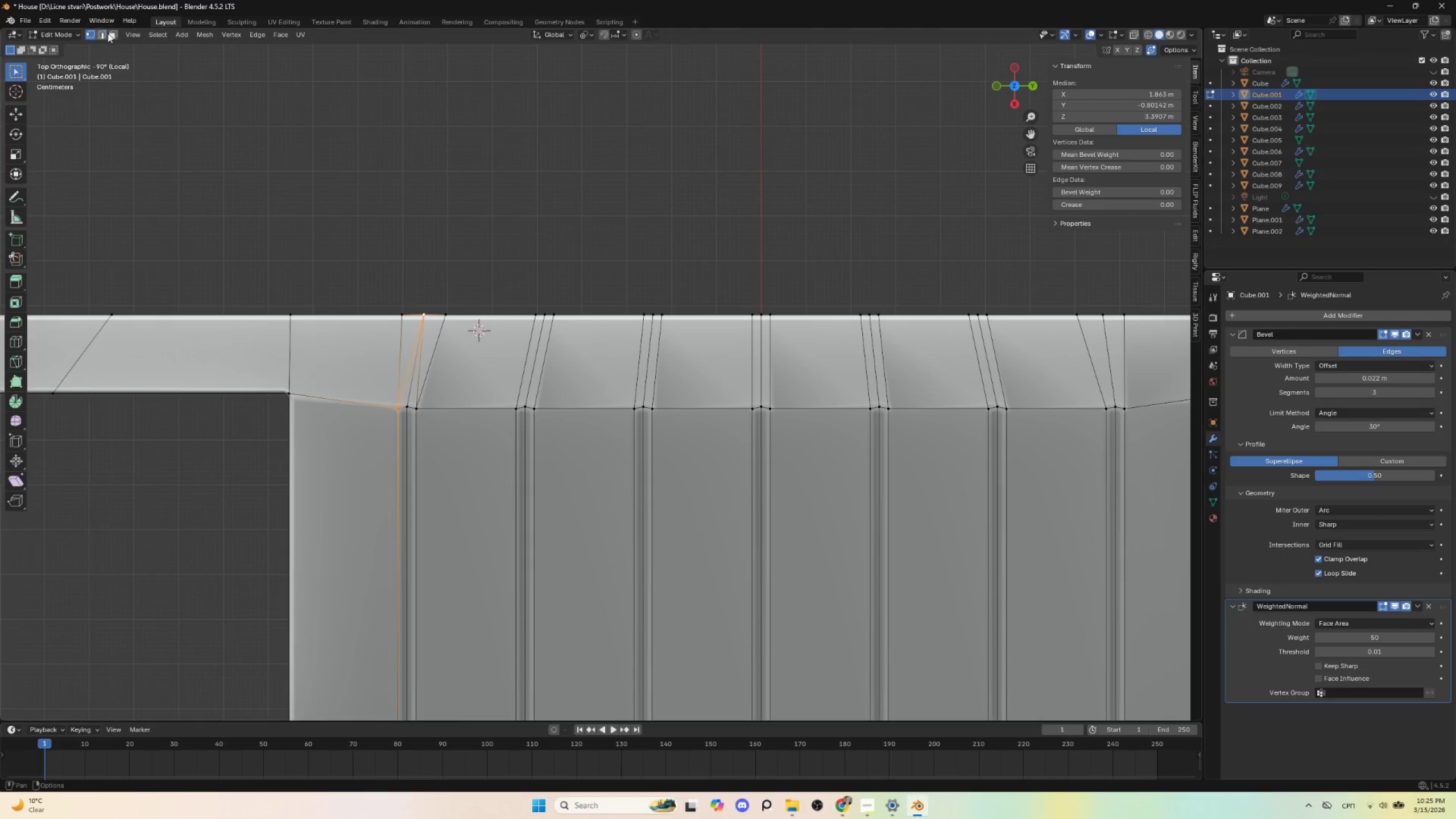 
left_click([103, 35])
 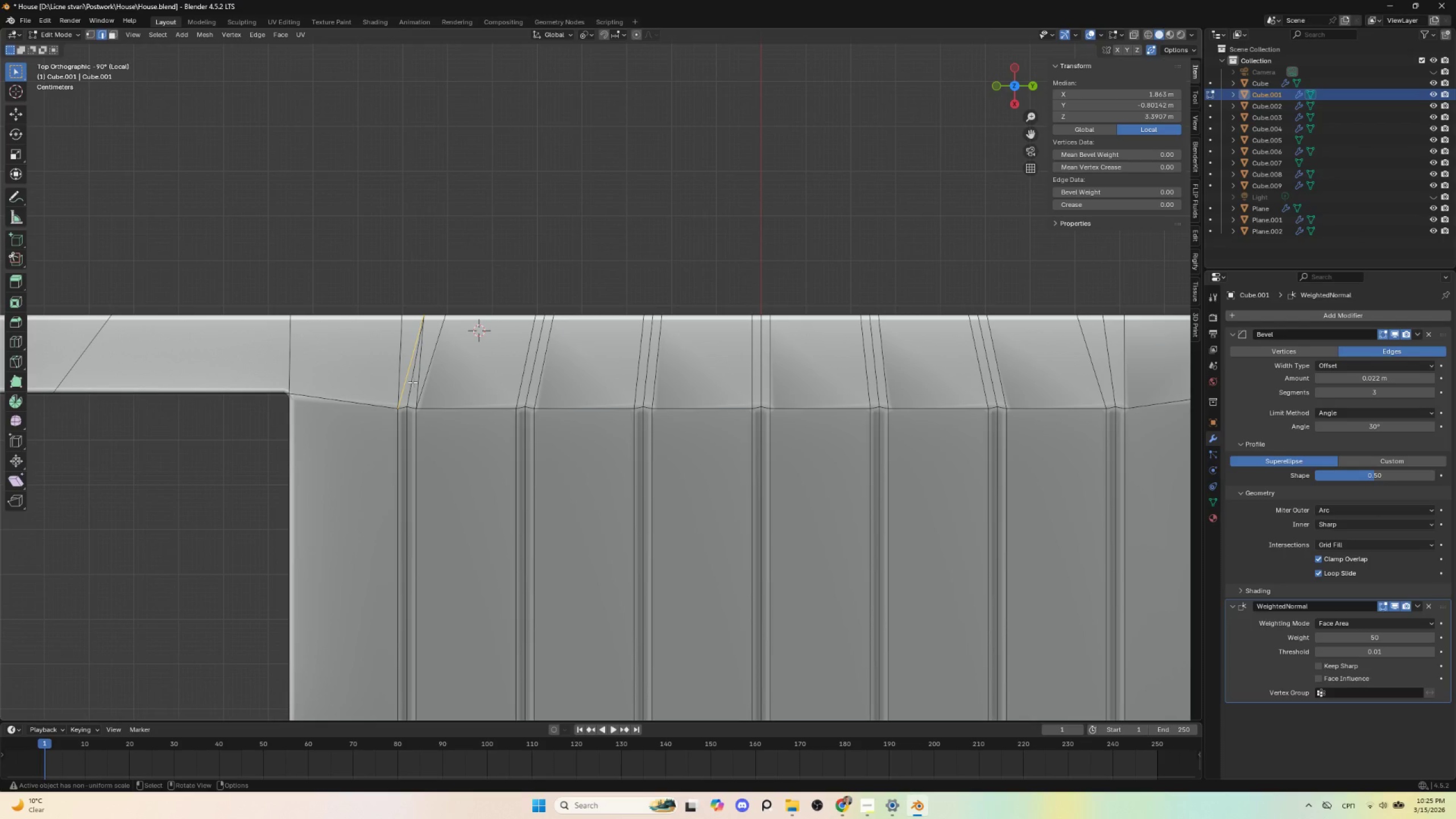 
left_click([412, 382])
 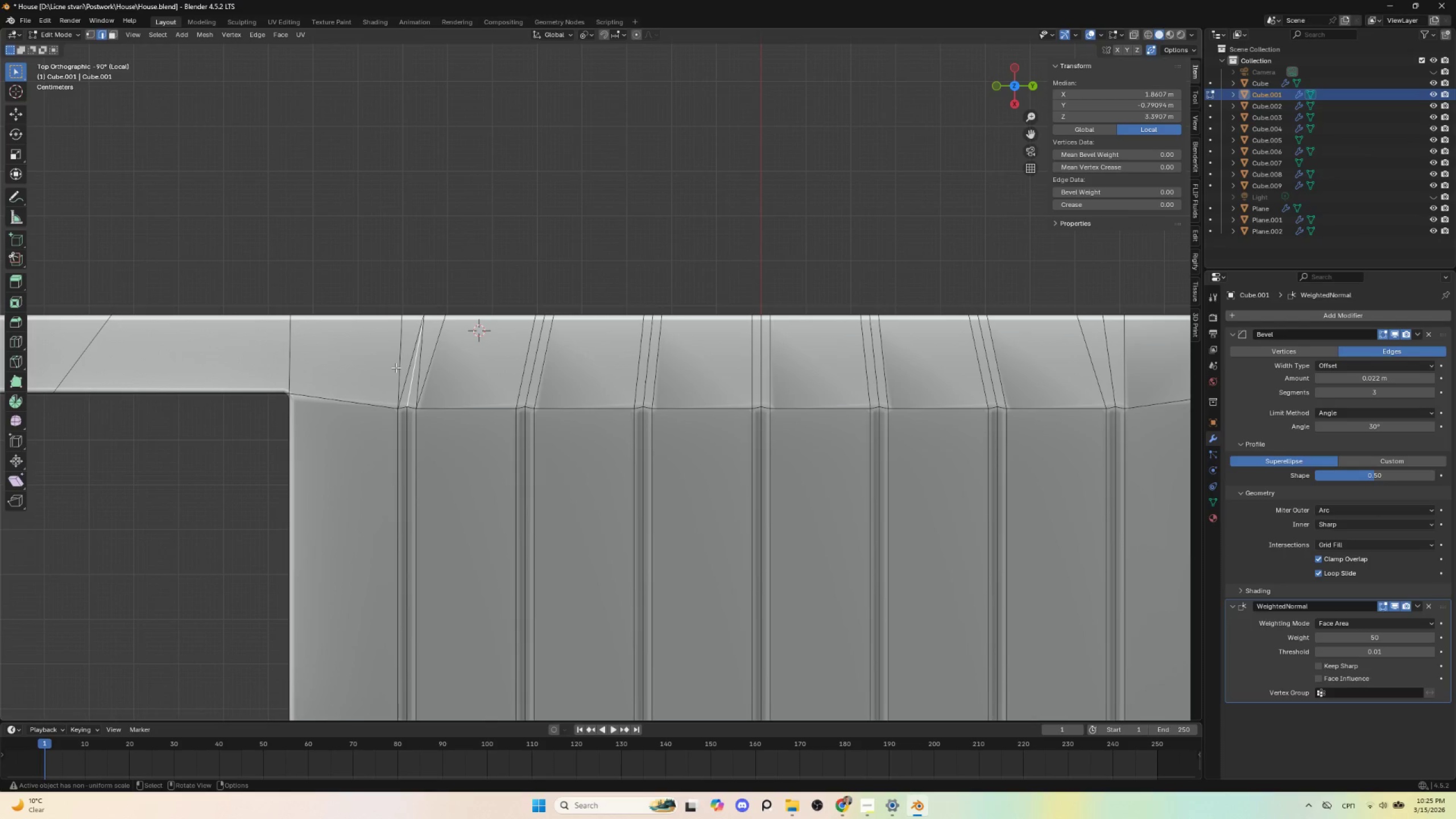 
left_click([398, 365])
 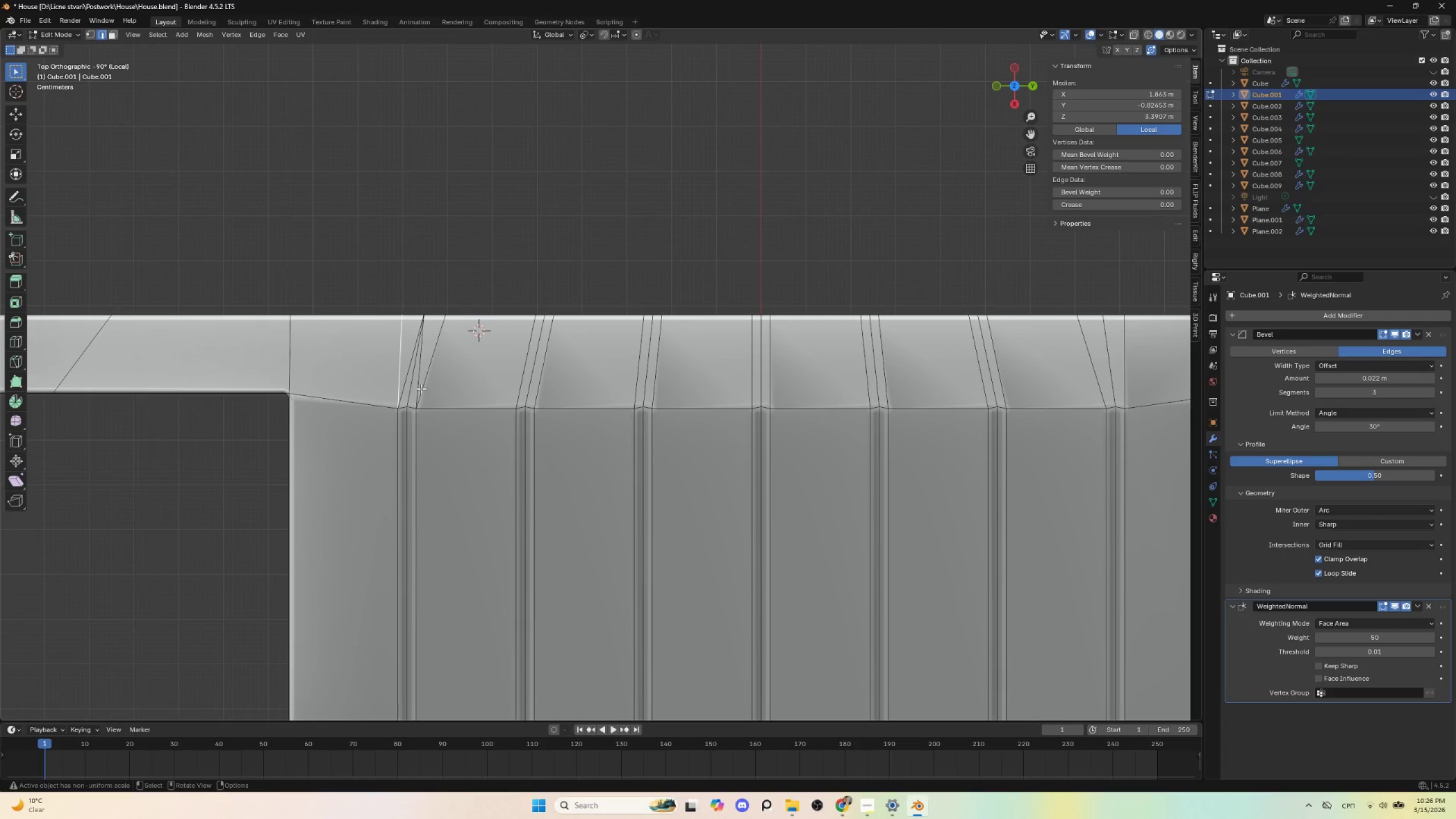 
left_click([411, 388])
 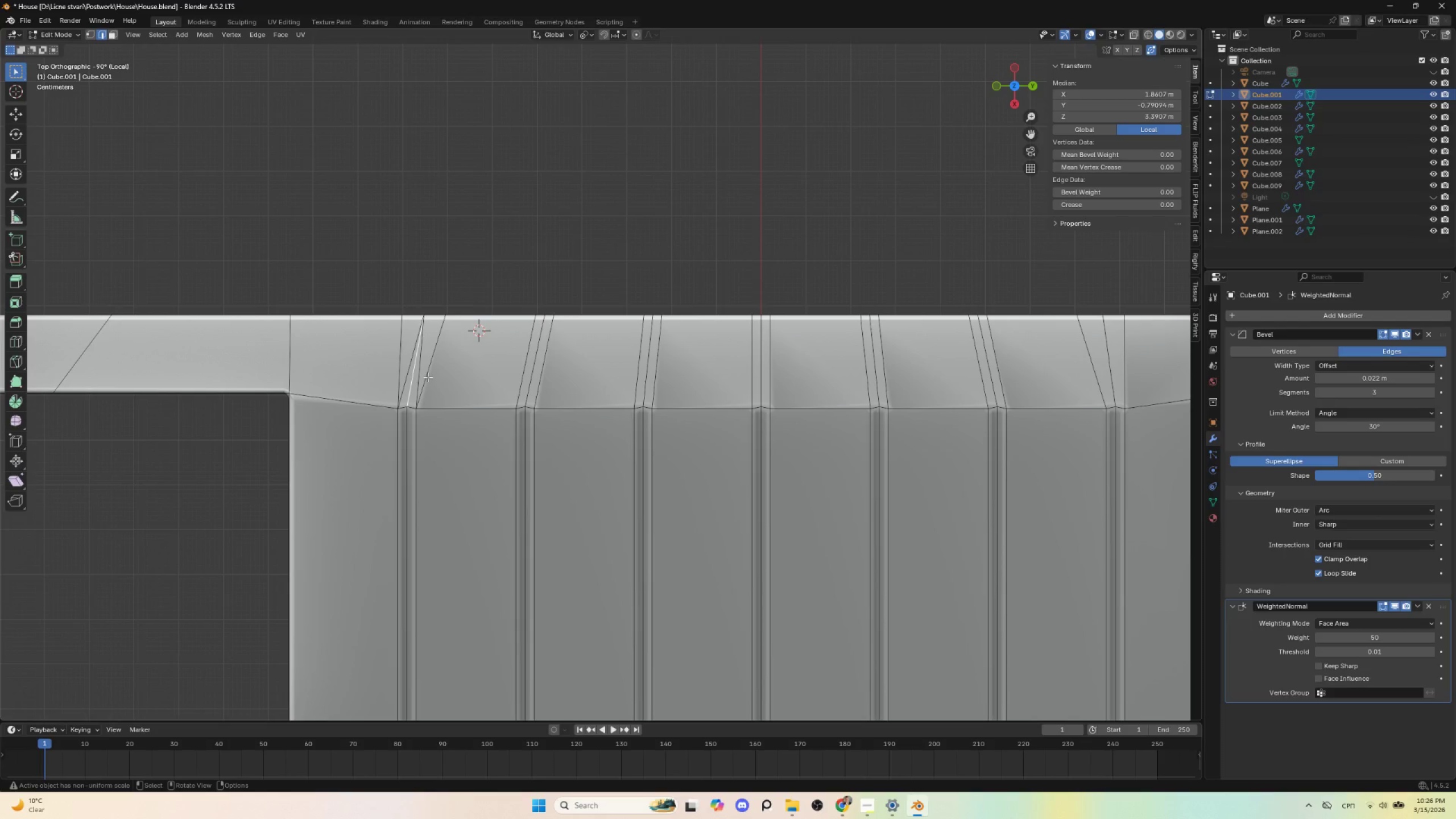 
key(Delete)
 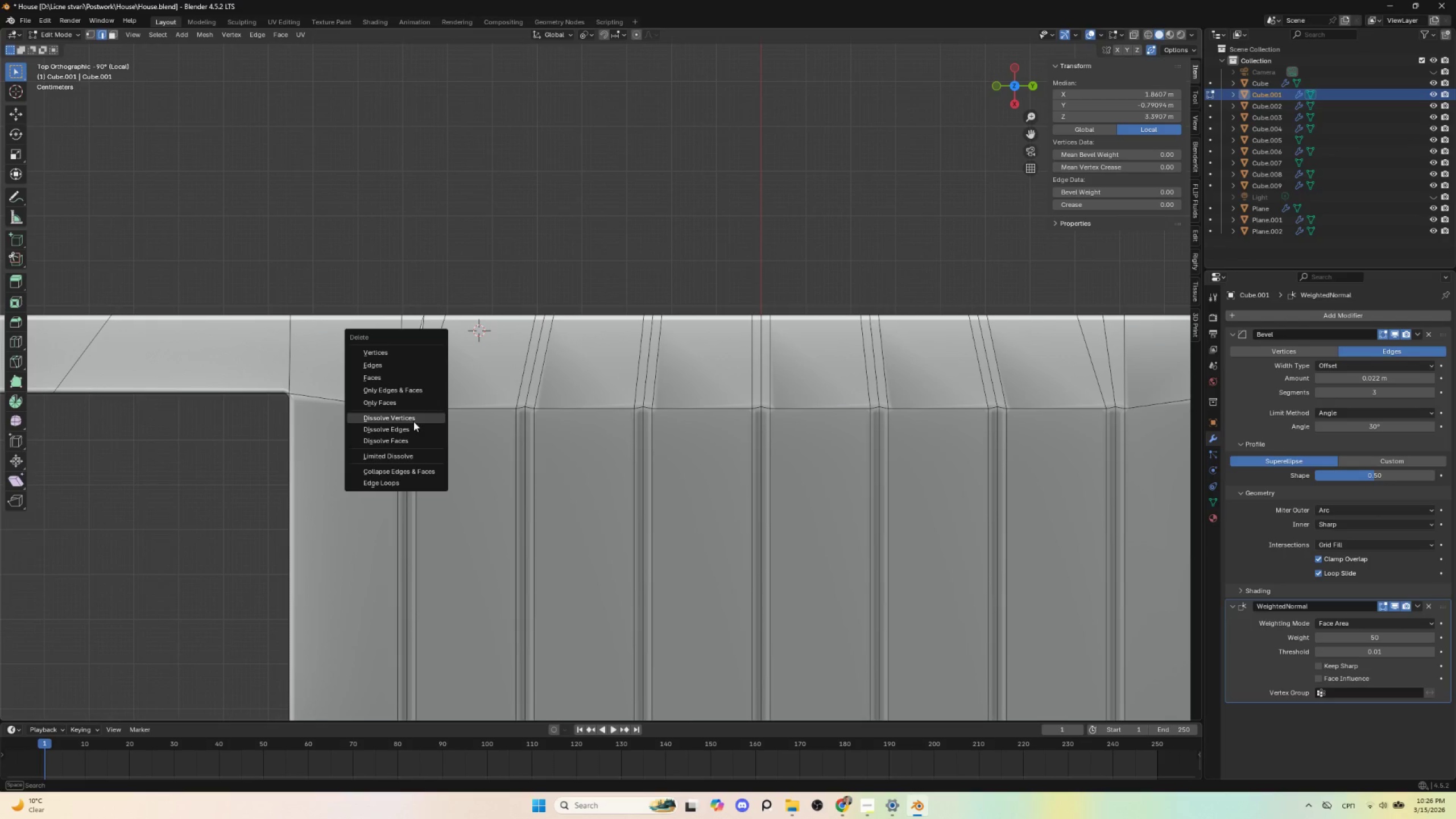 
left_click([413, 426])
 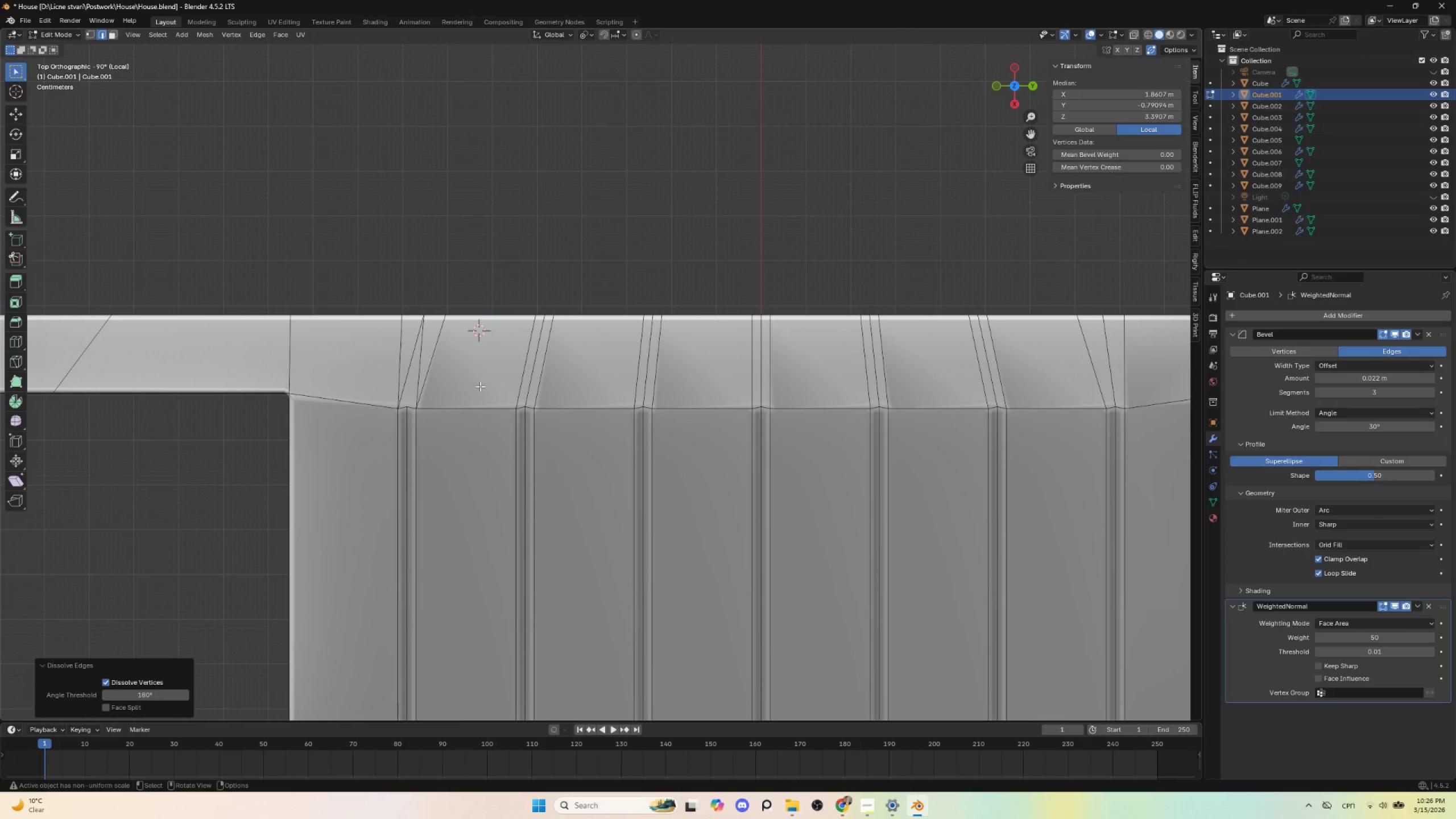 
key(Tab)
 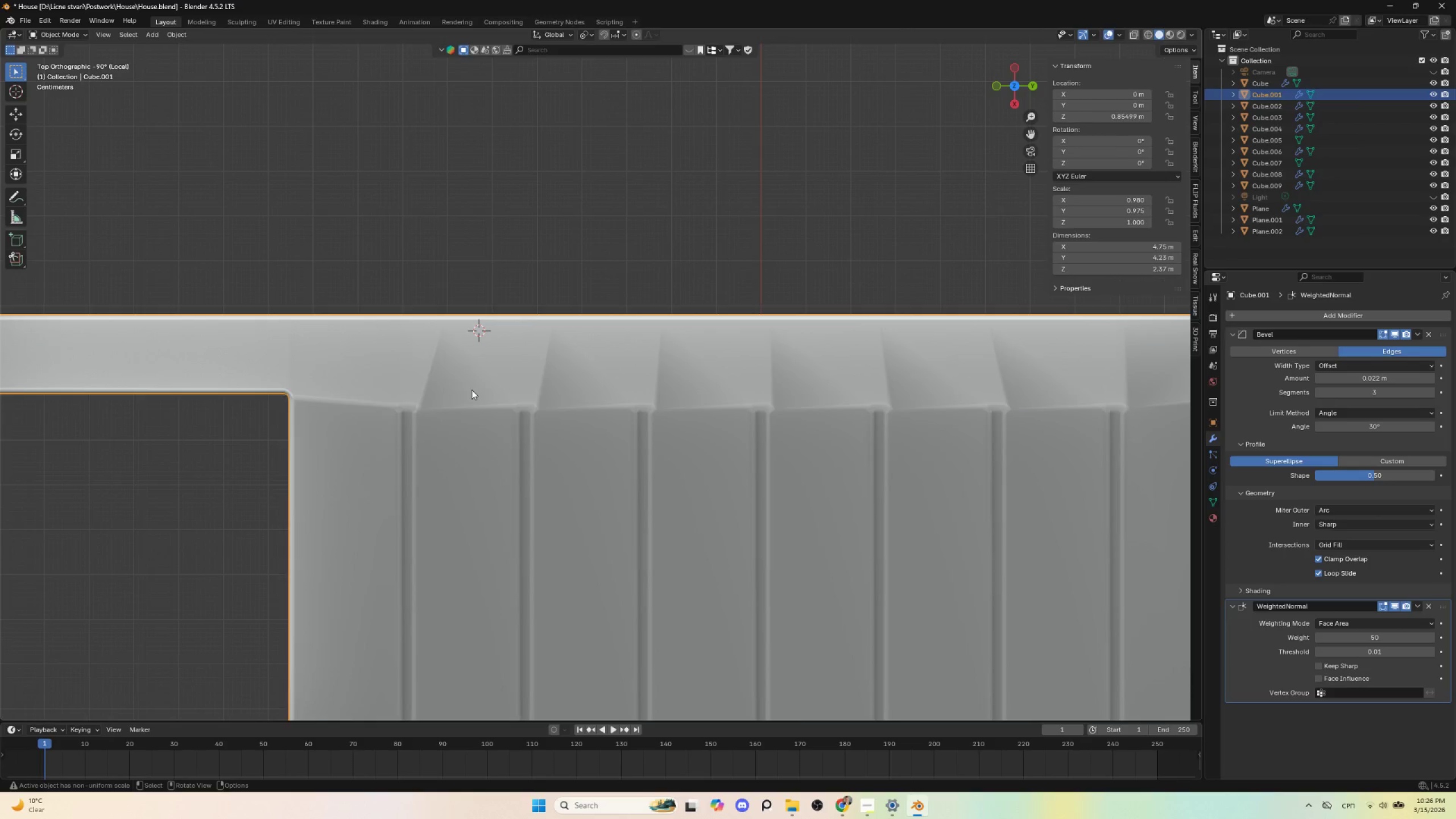 
key(Tab)
 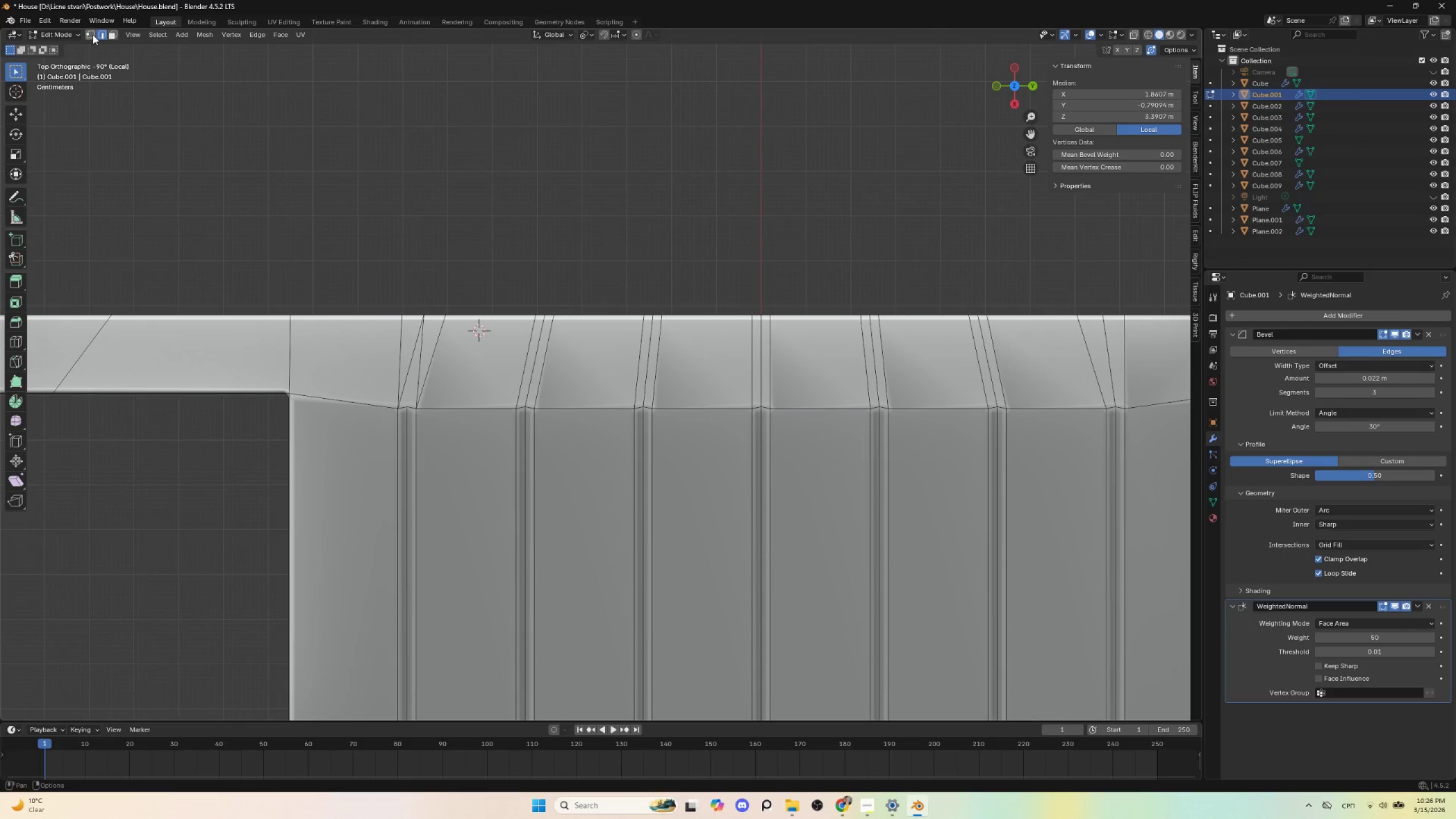 
left_click([91, 34])
 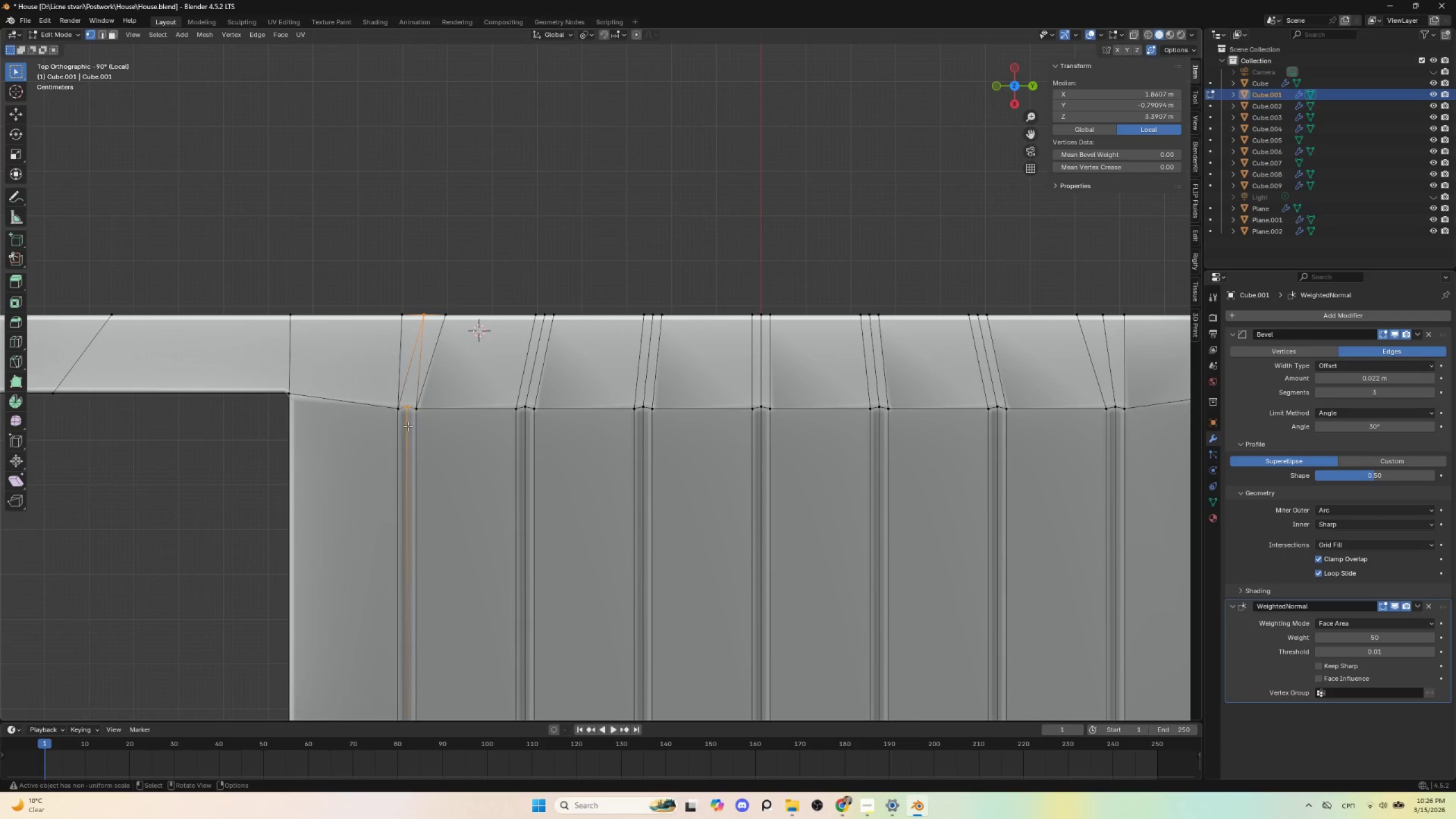 
left_click([407, 421])
 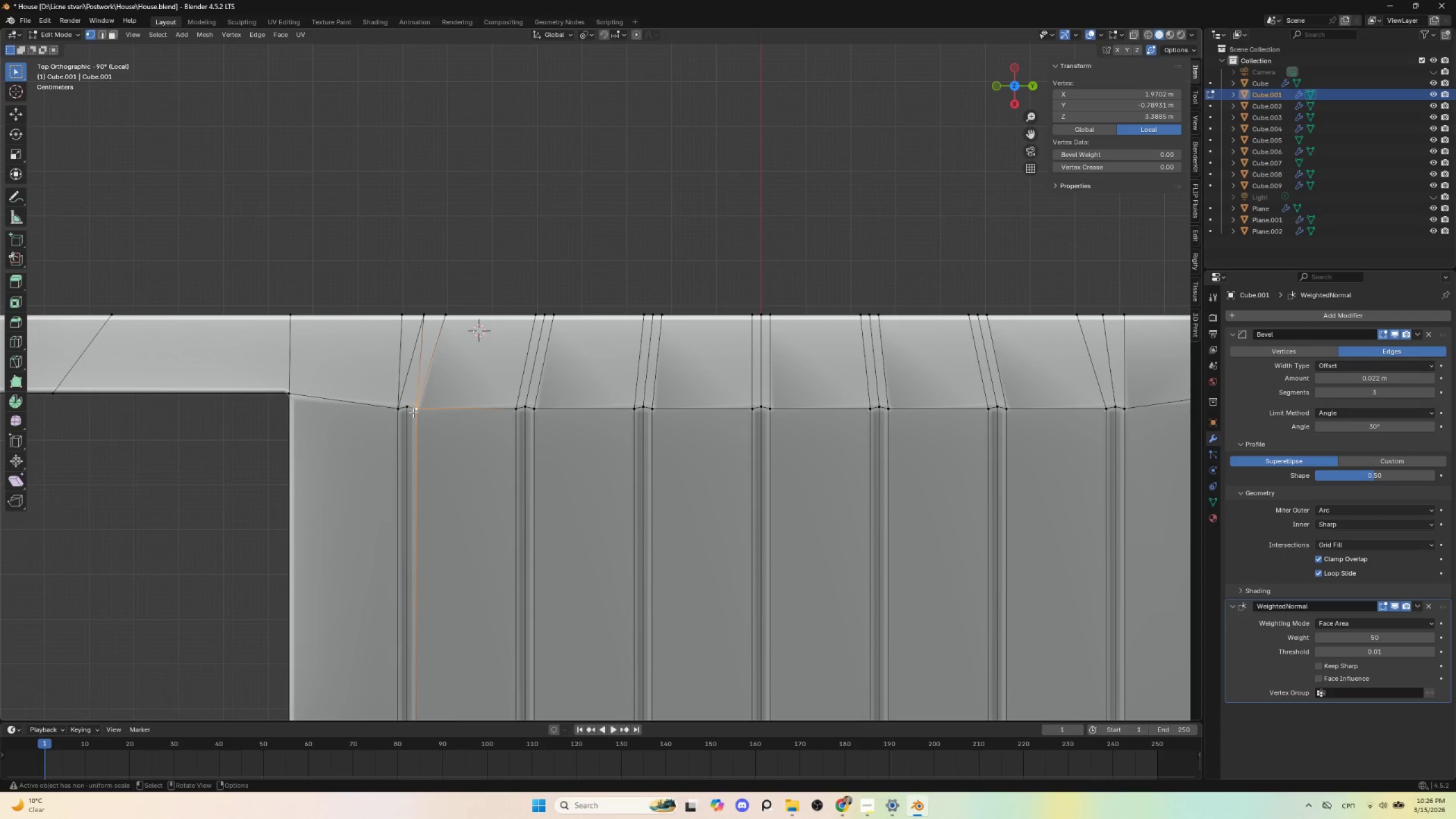 
left_click([406, 408])
 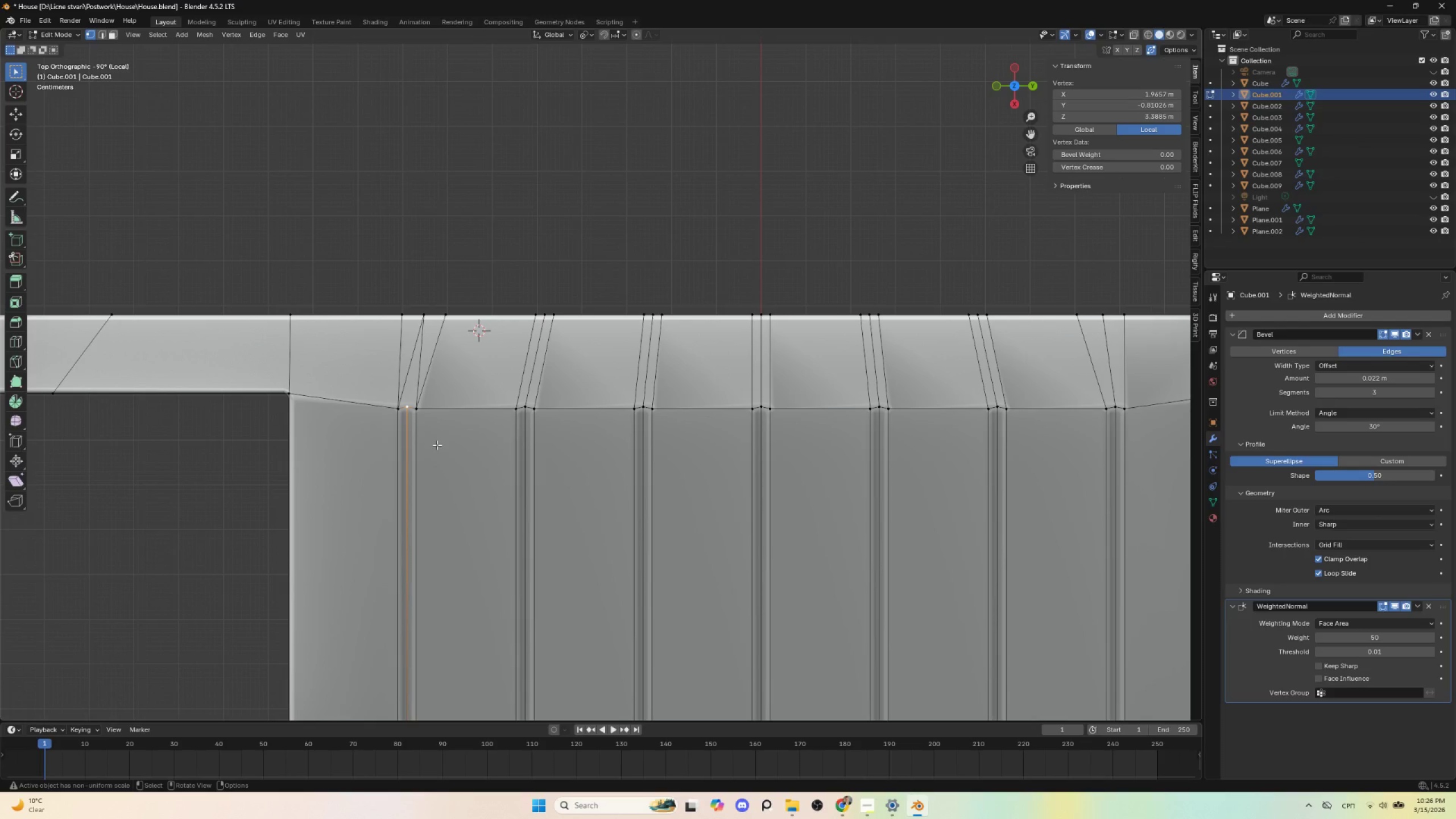 
type(gg)
 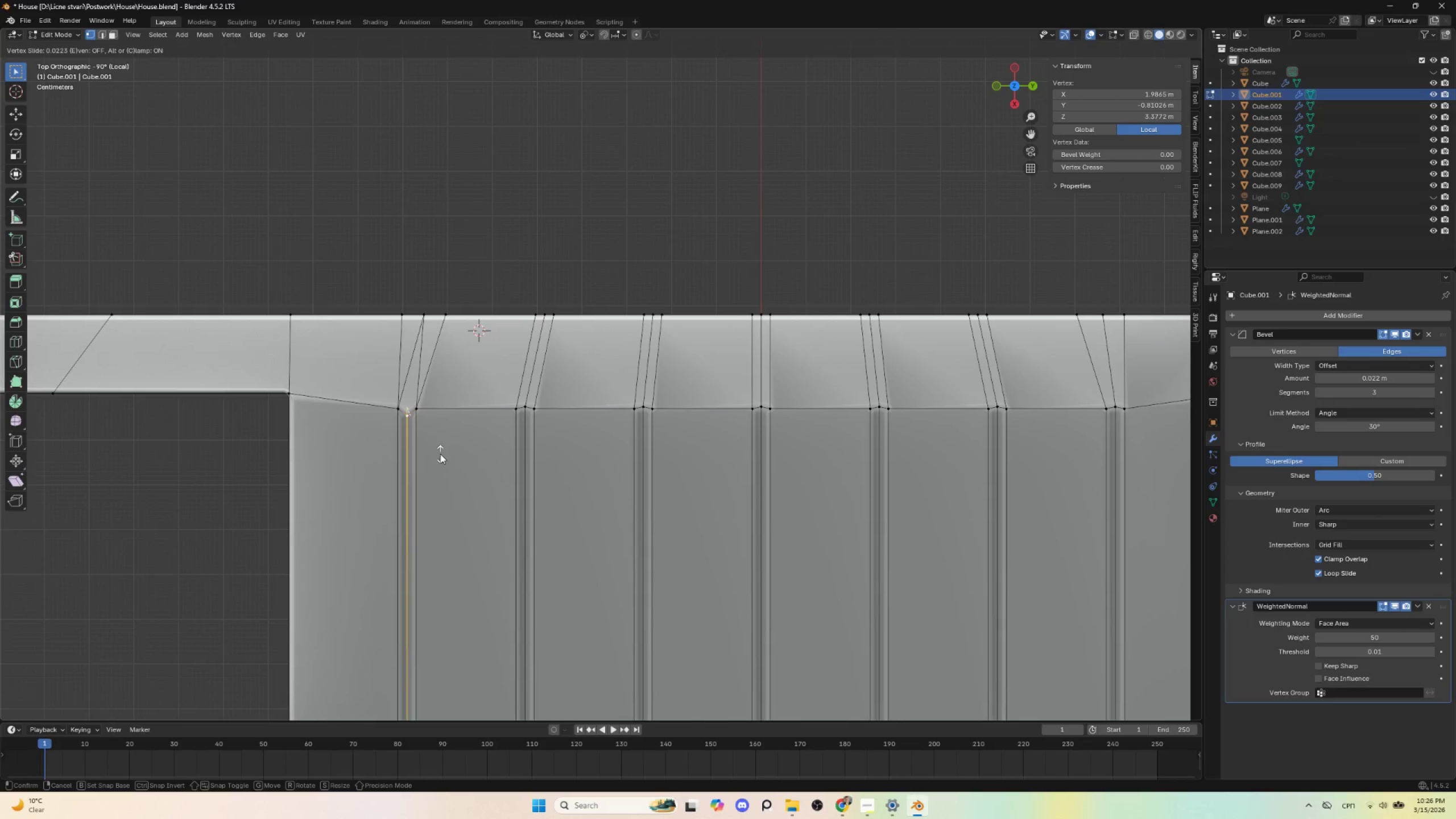 
left_click([440, 454])
 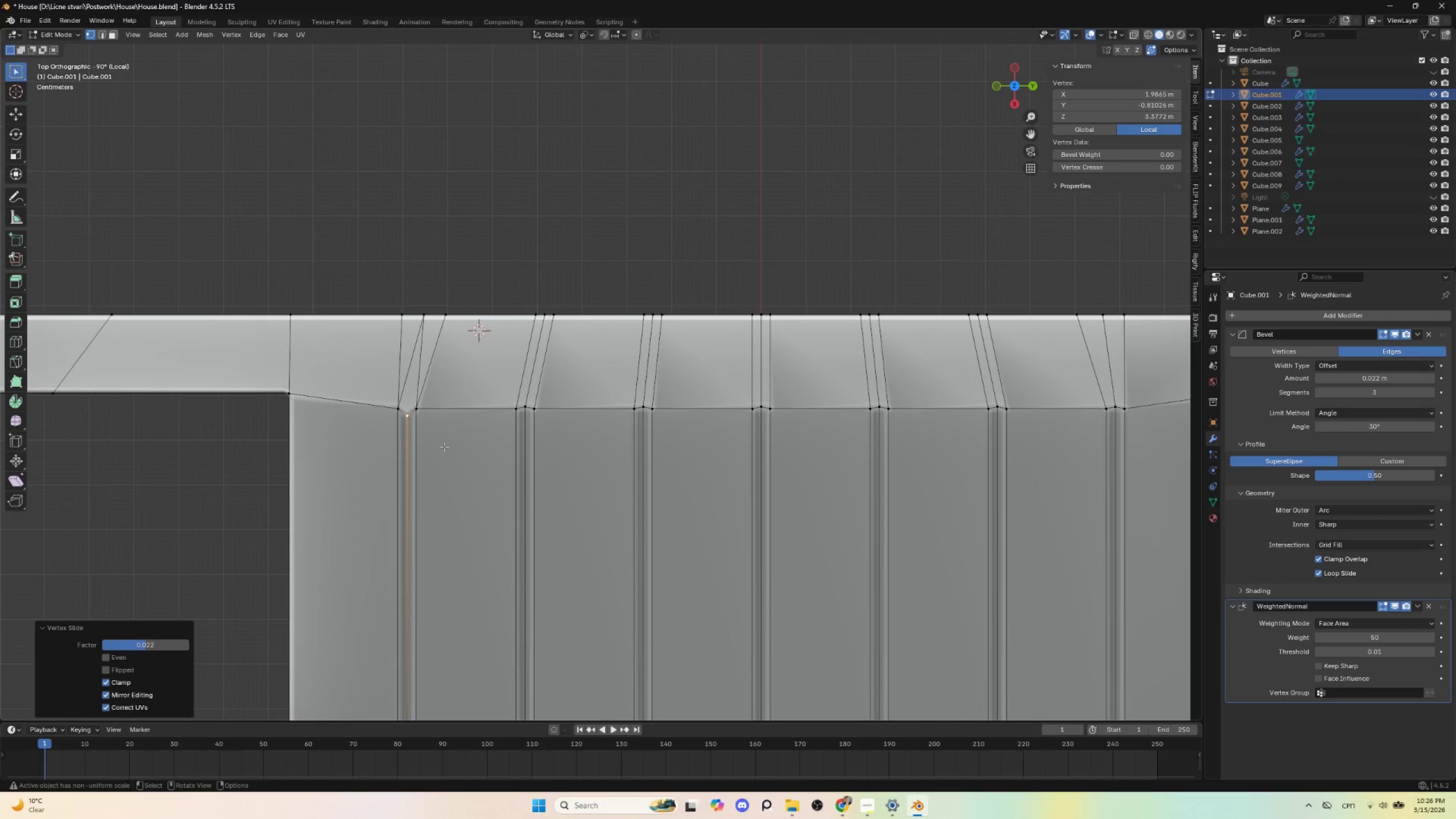 
key(Tab)
 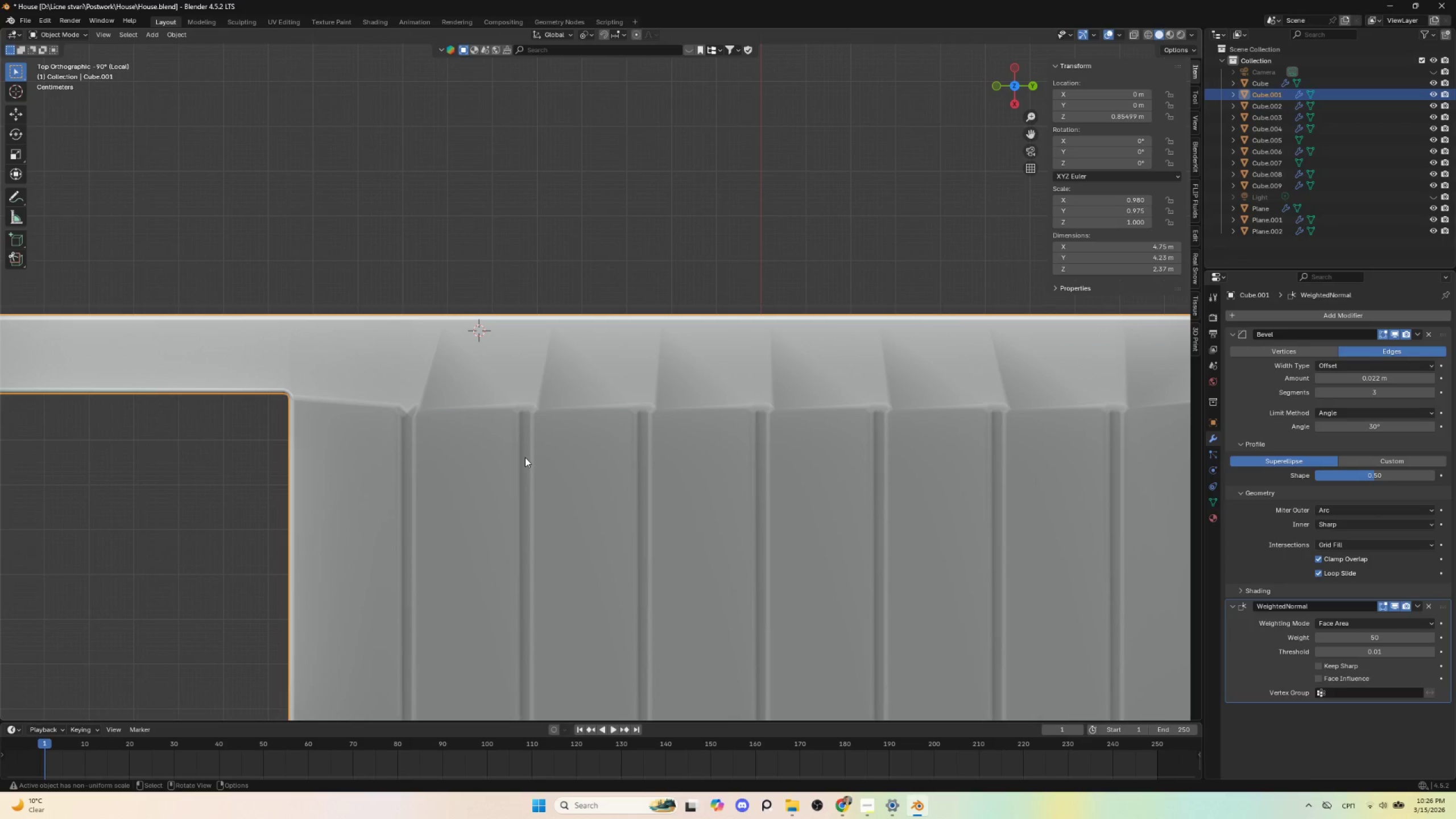 
scroll: coordinate [530, 480], scroll_direction: down, amount: 4.0
 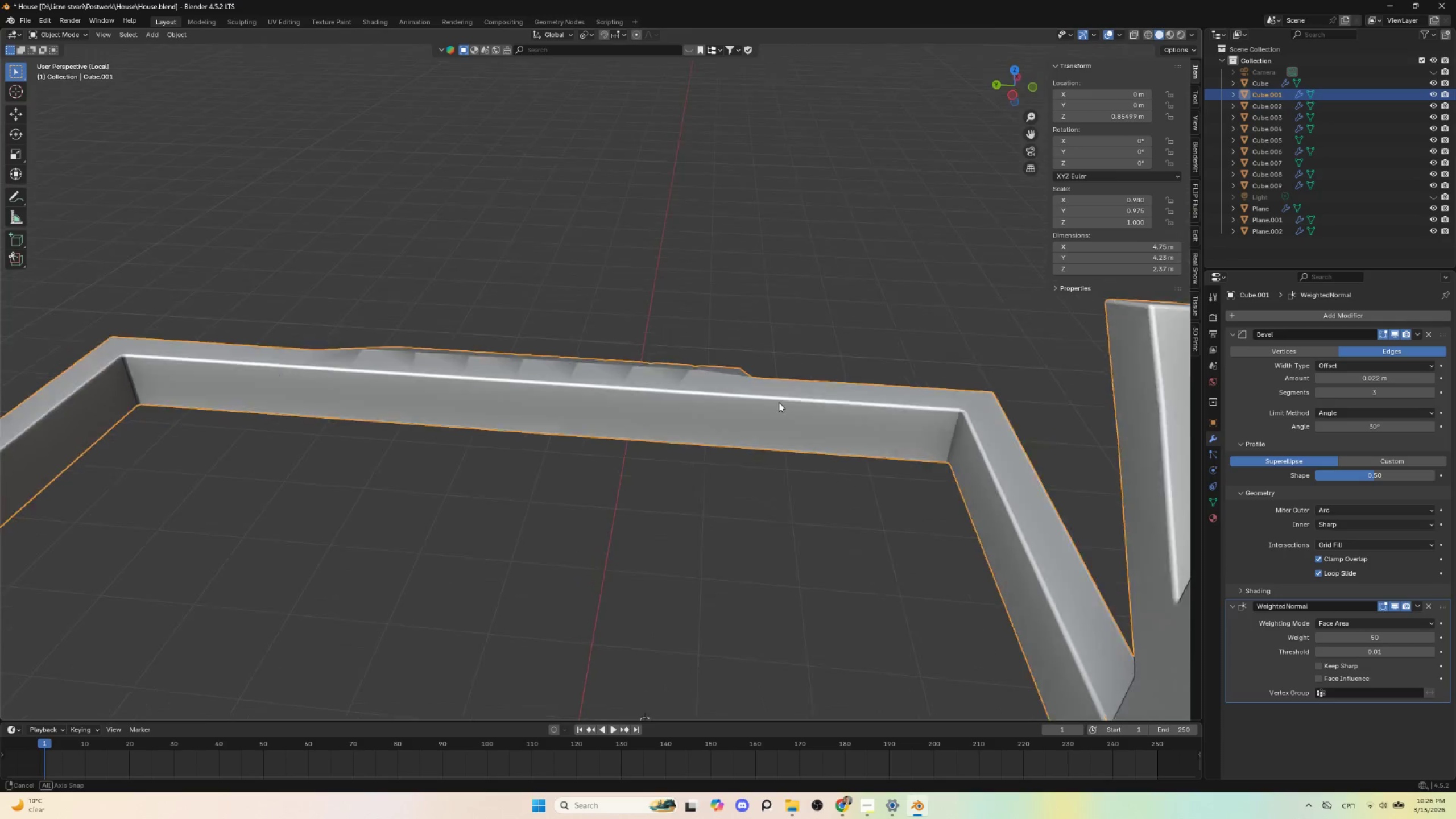 
wait(6.19)
 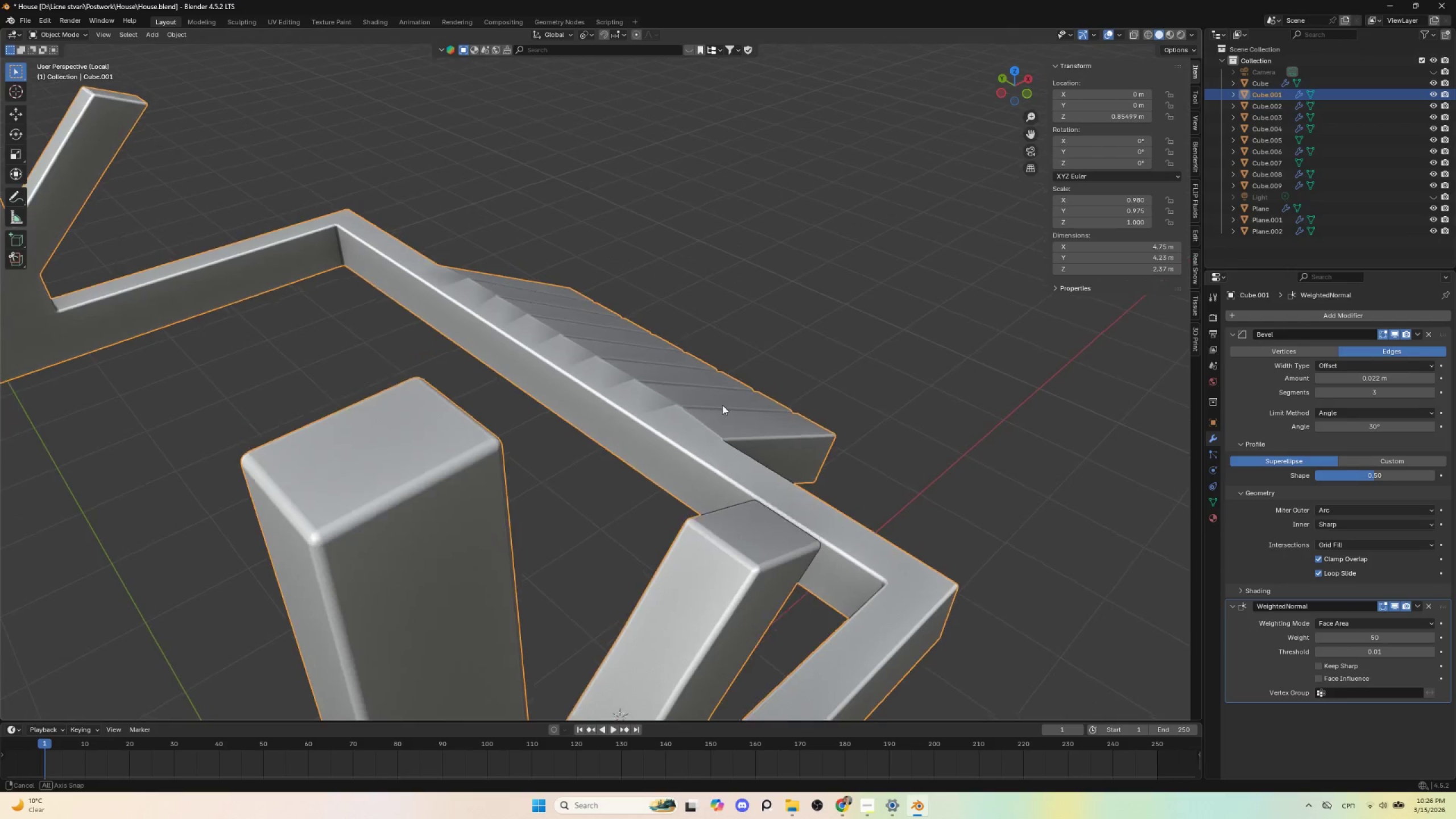 
hold_key(key=AltLeft, duration=0.44)
 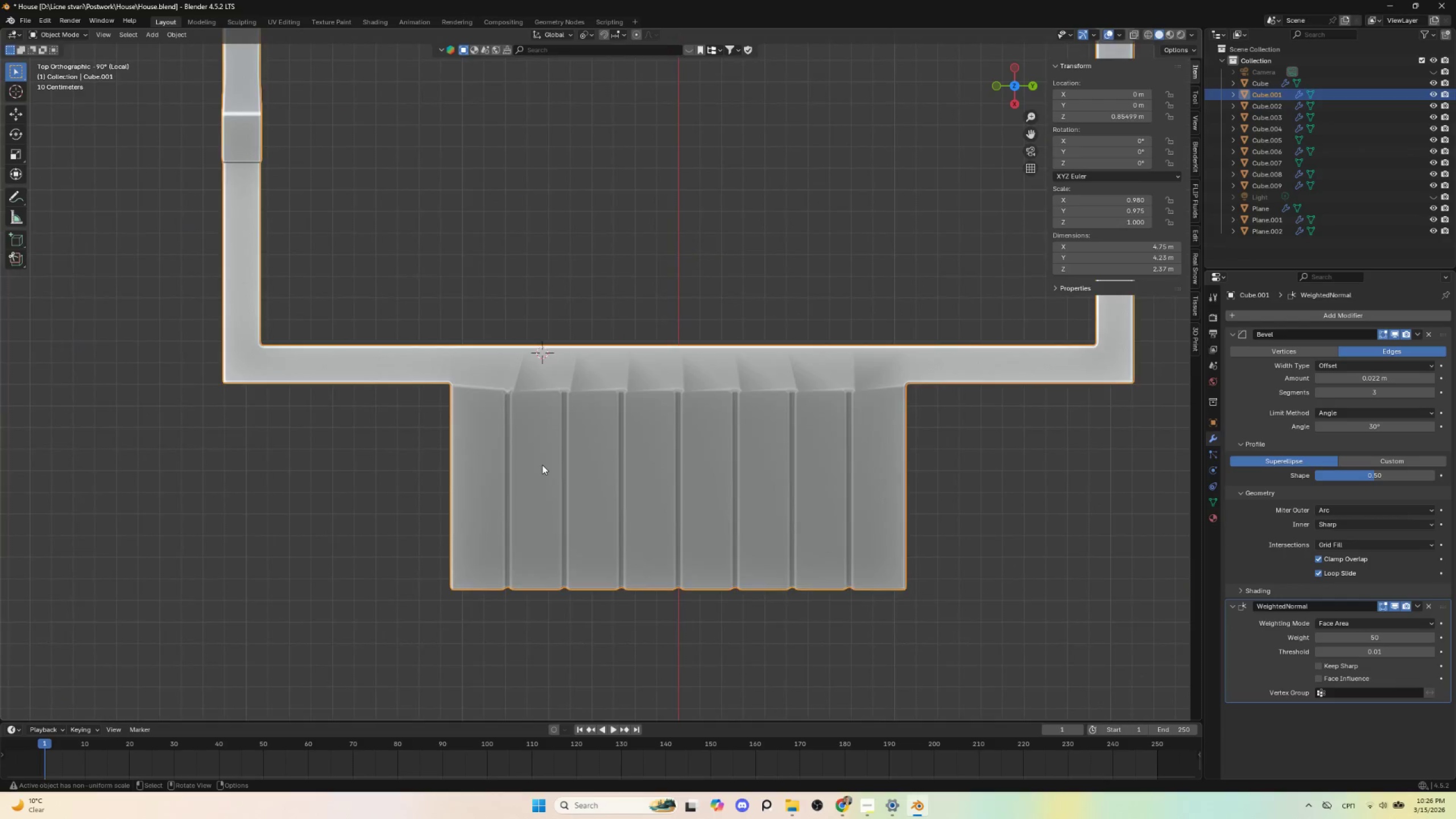 
scroll: coordinate [543, 461], scroll_direction: up, amount: 3.0
 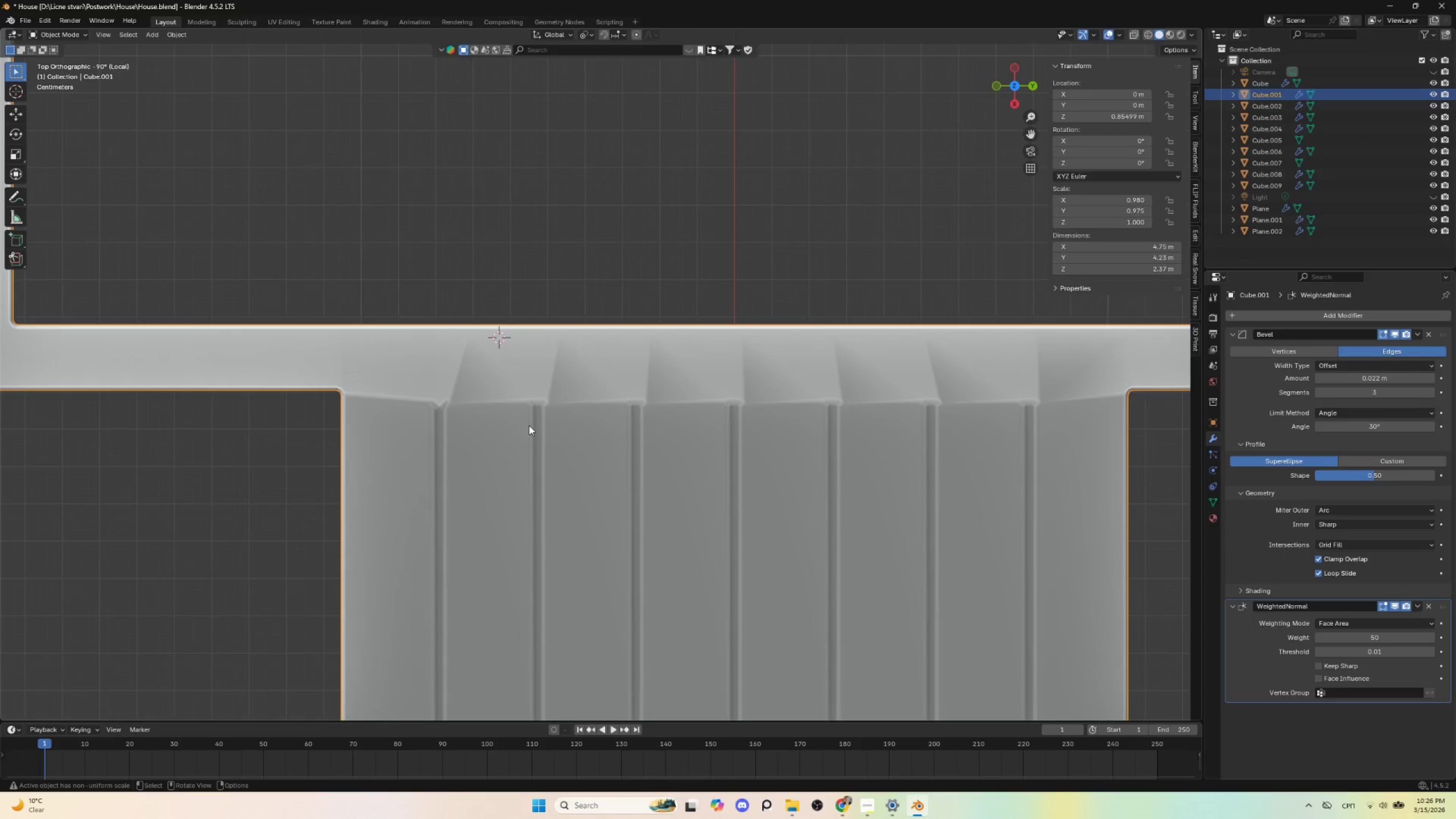 
key(Tab)
 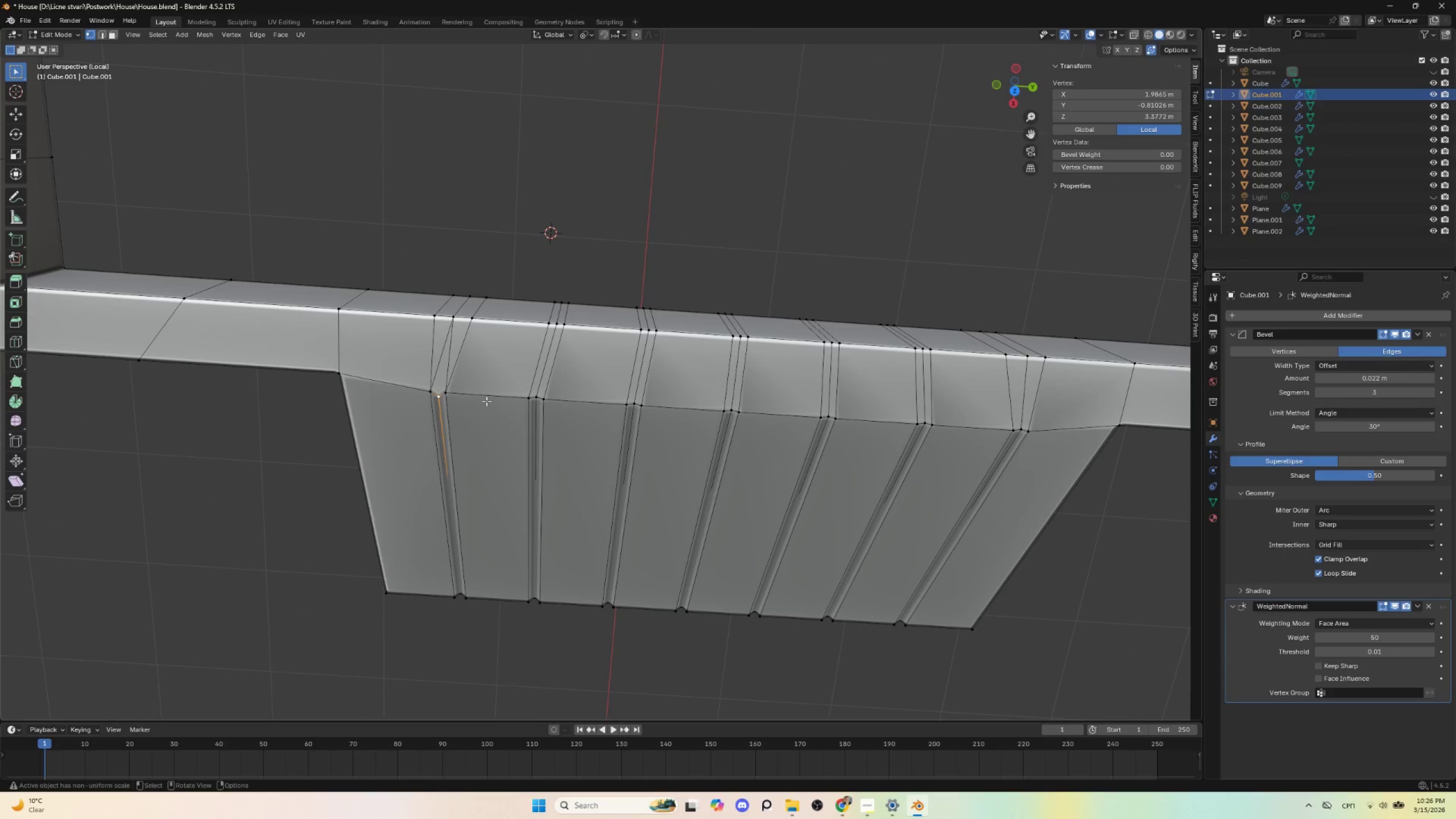 
wait(5.03)
 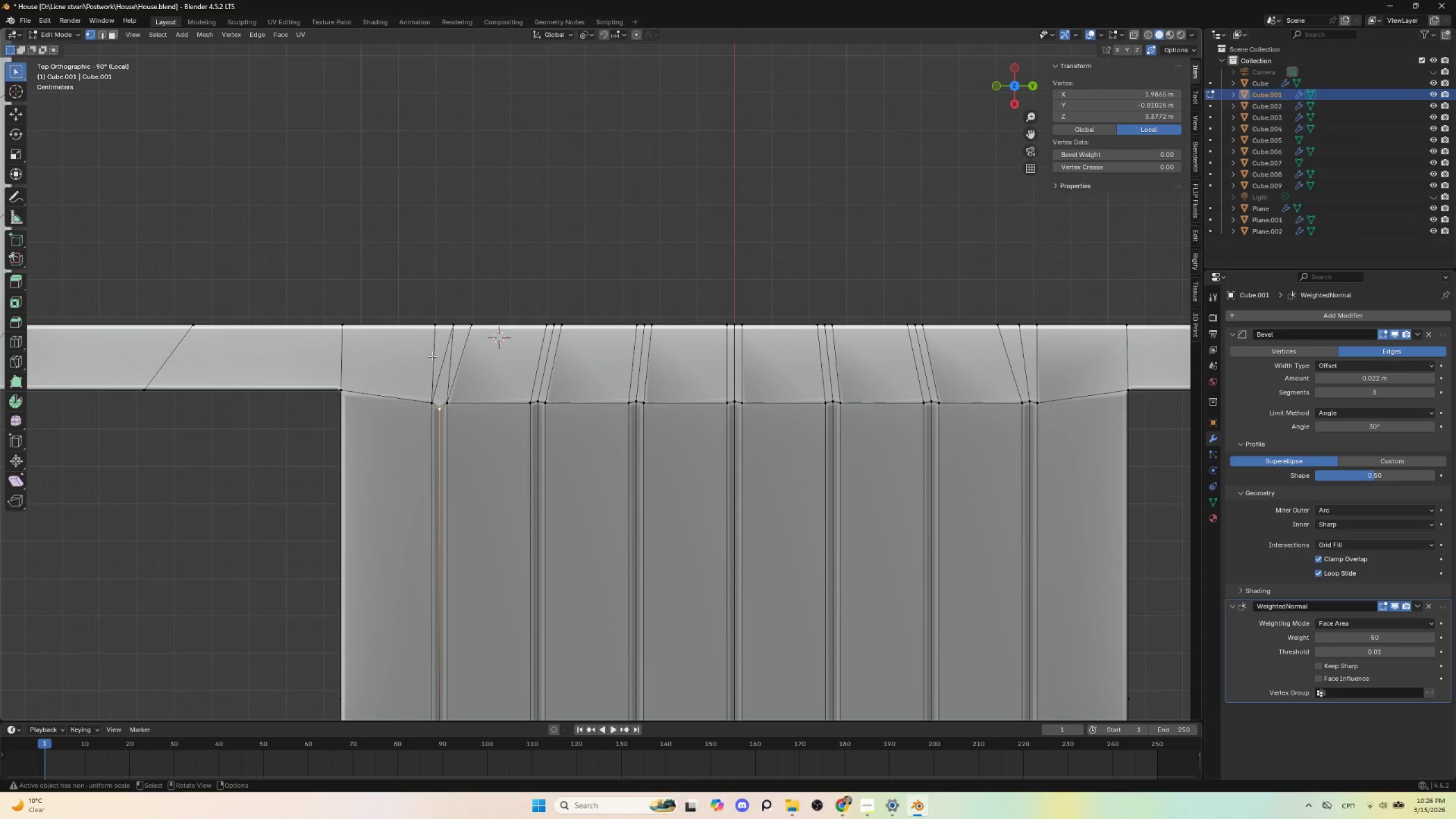 
scroll: coordinate [512, 479], scroll_direction: up, amount: 1.0
 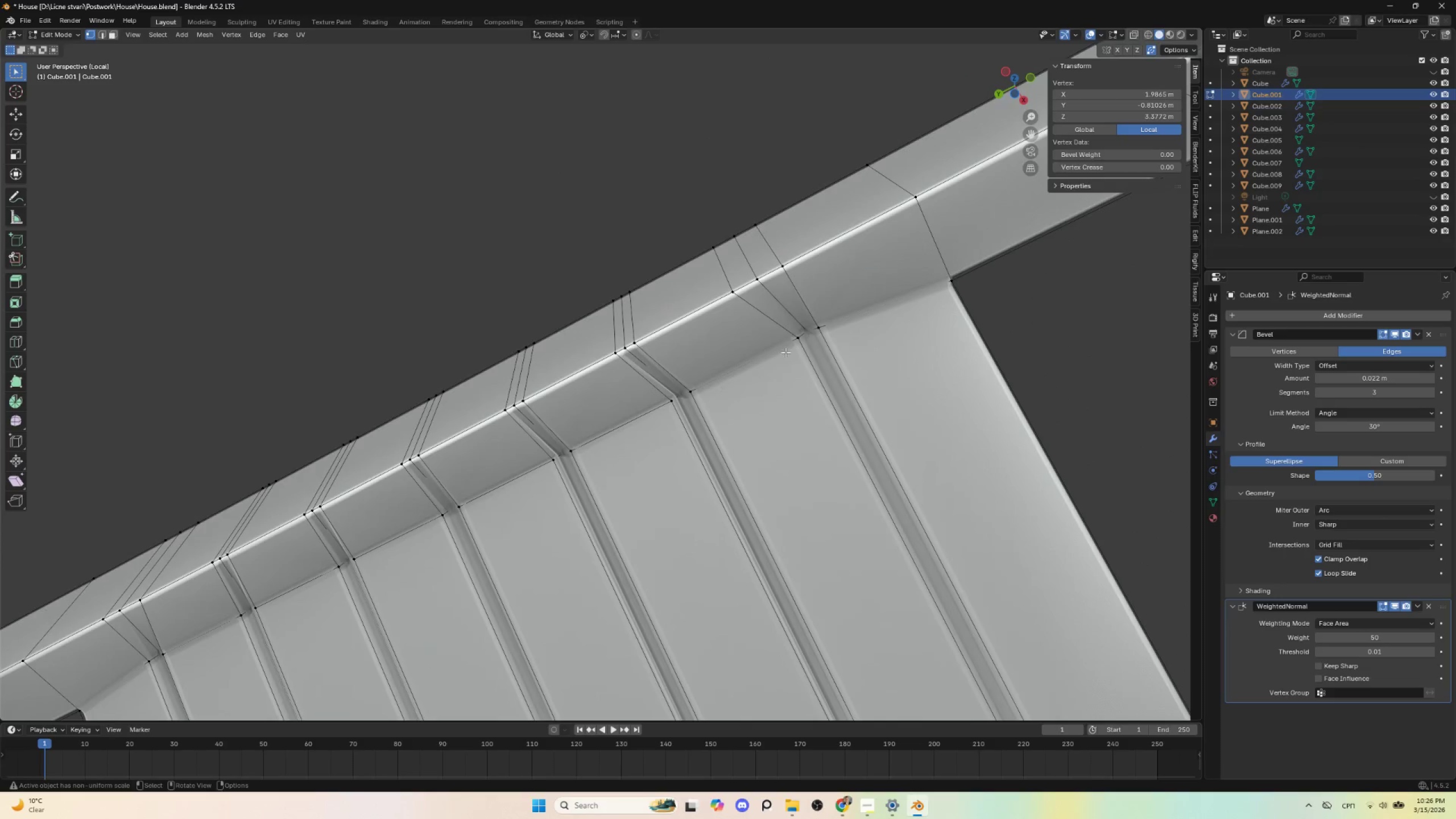 
key(Control+Z)
 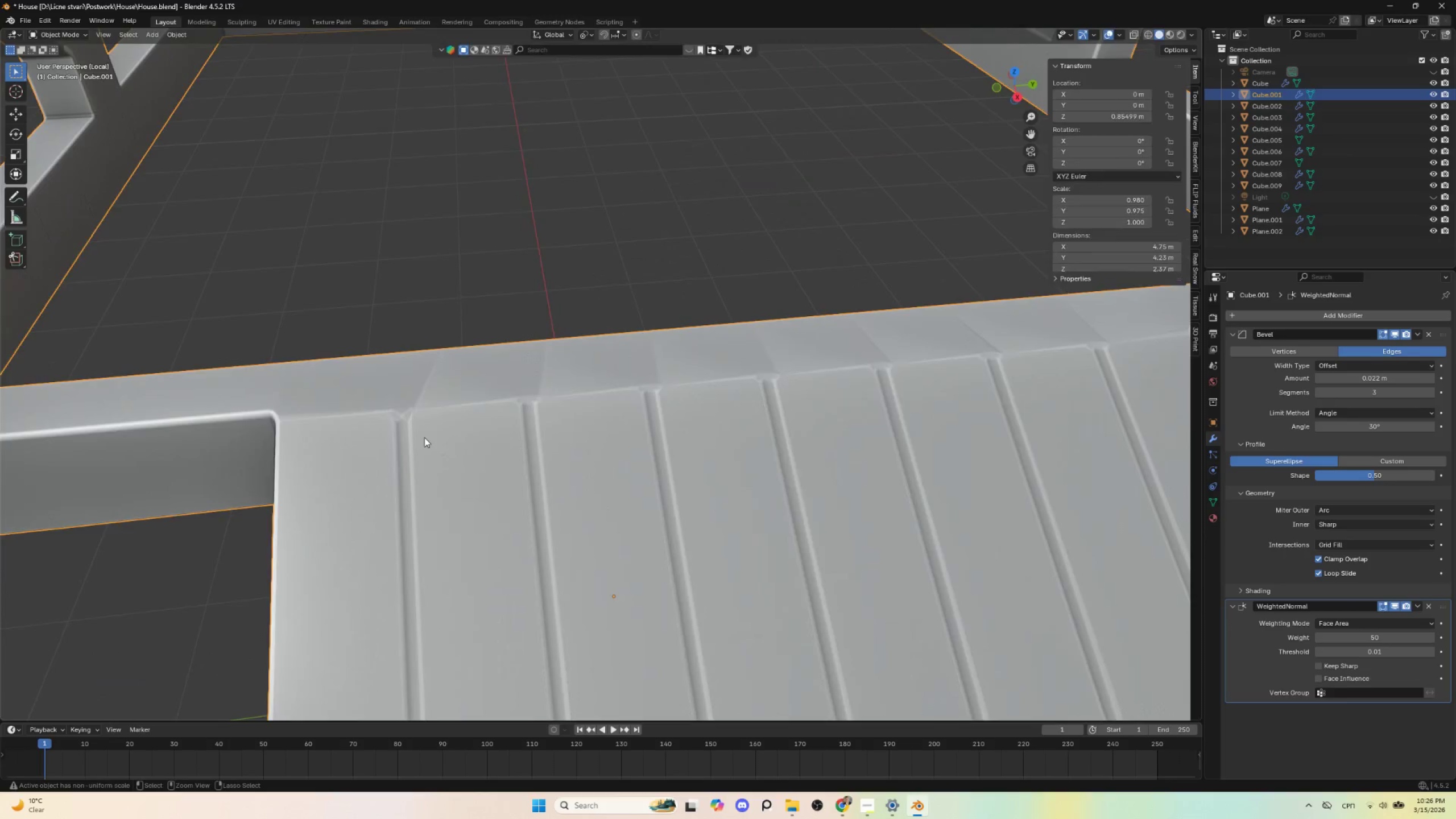 
key(Control+Z)
 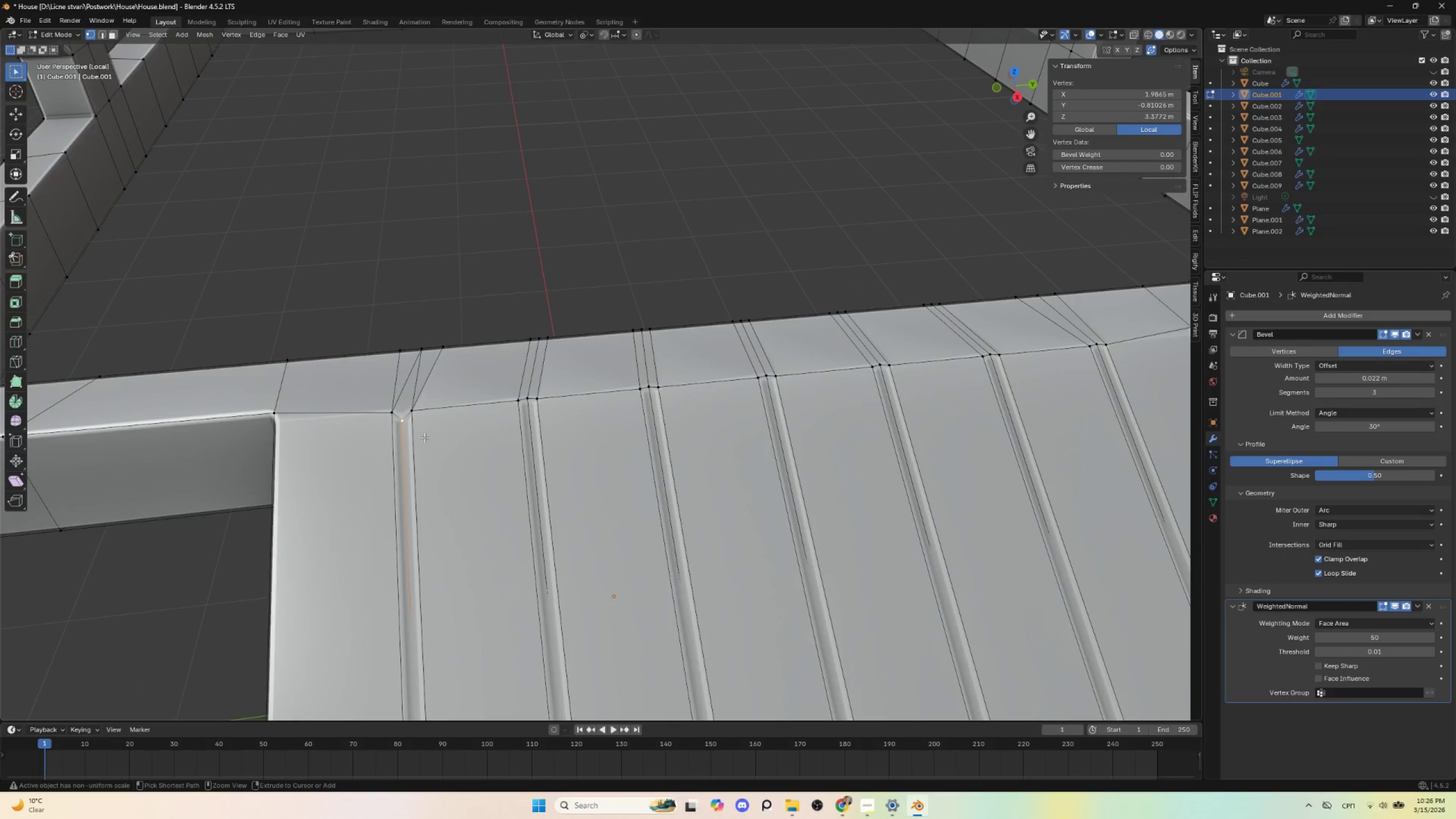 
key(Control+Z)
 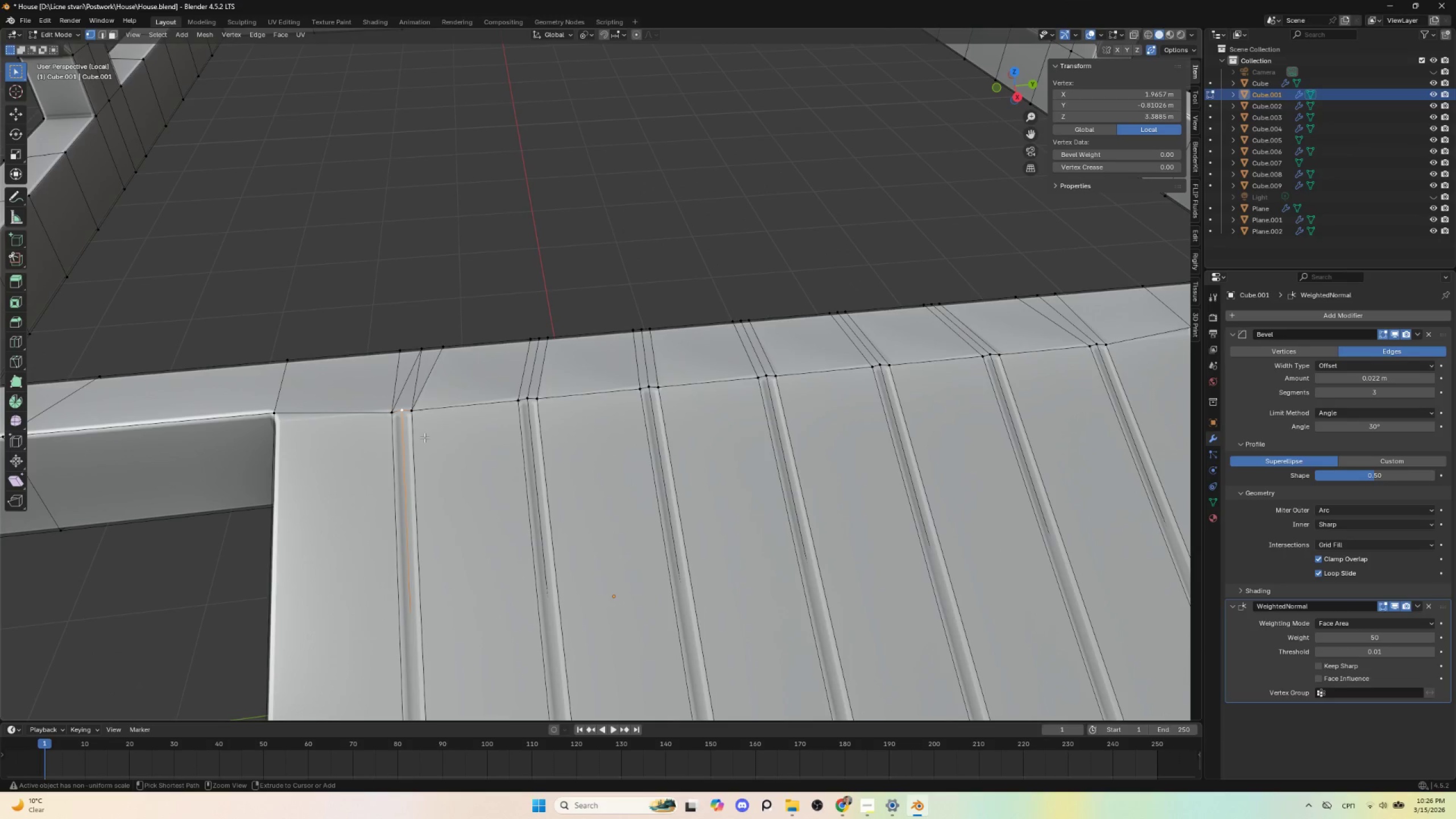 
key(Control+Z)
 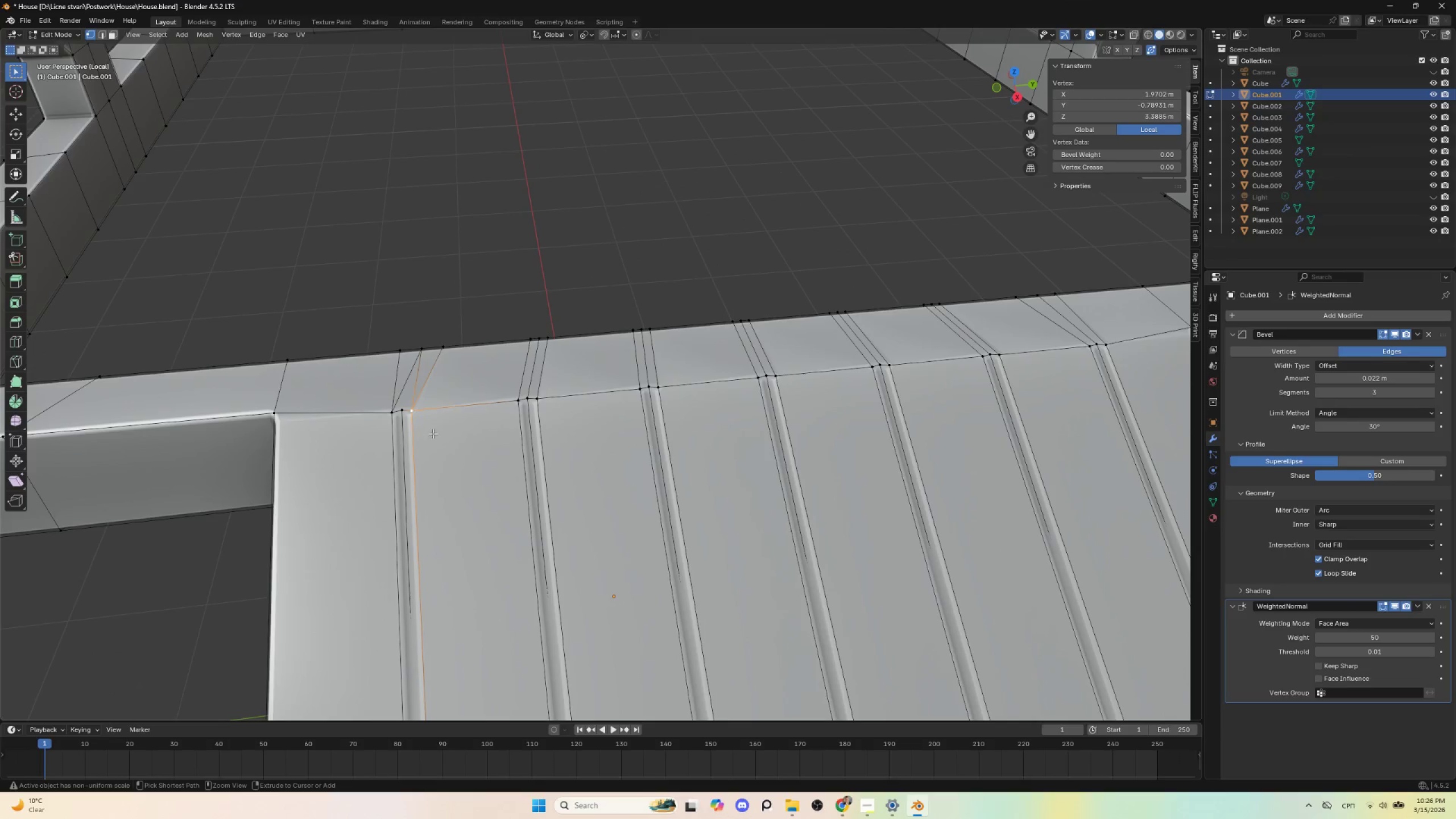 
key(Control+Z)
 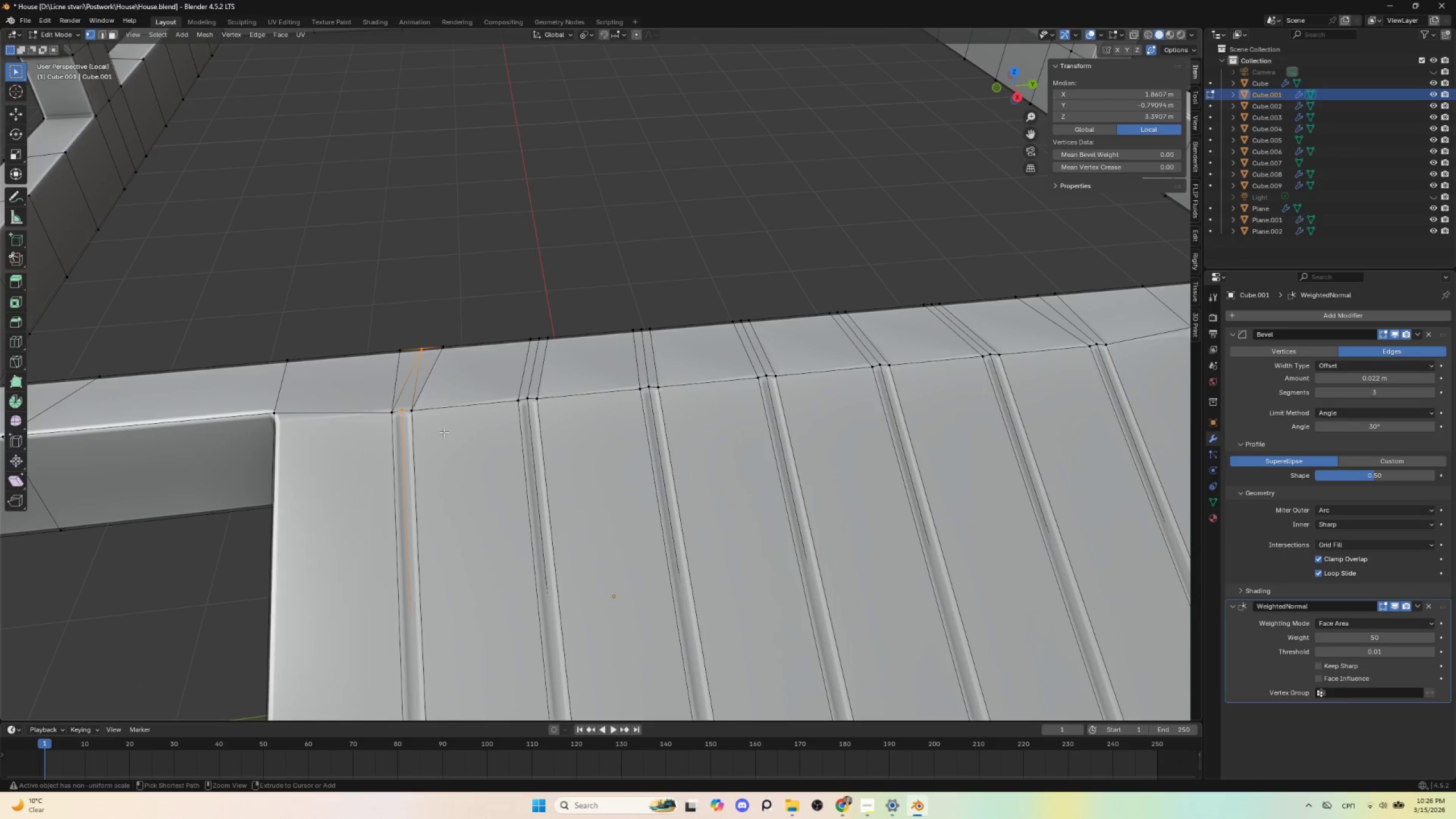 
key(Control+Z)
 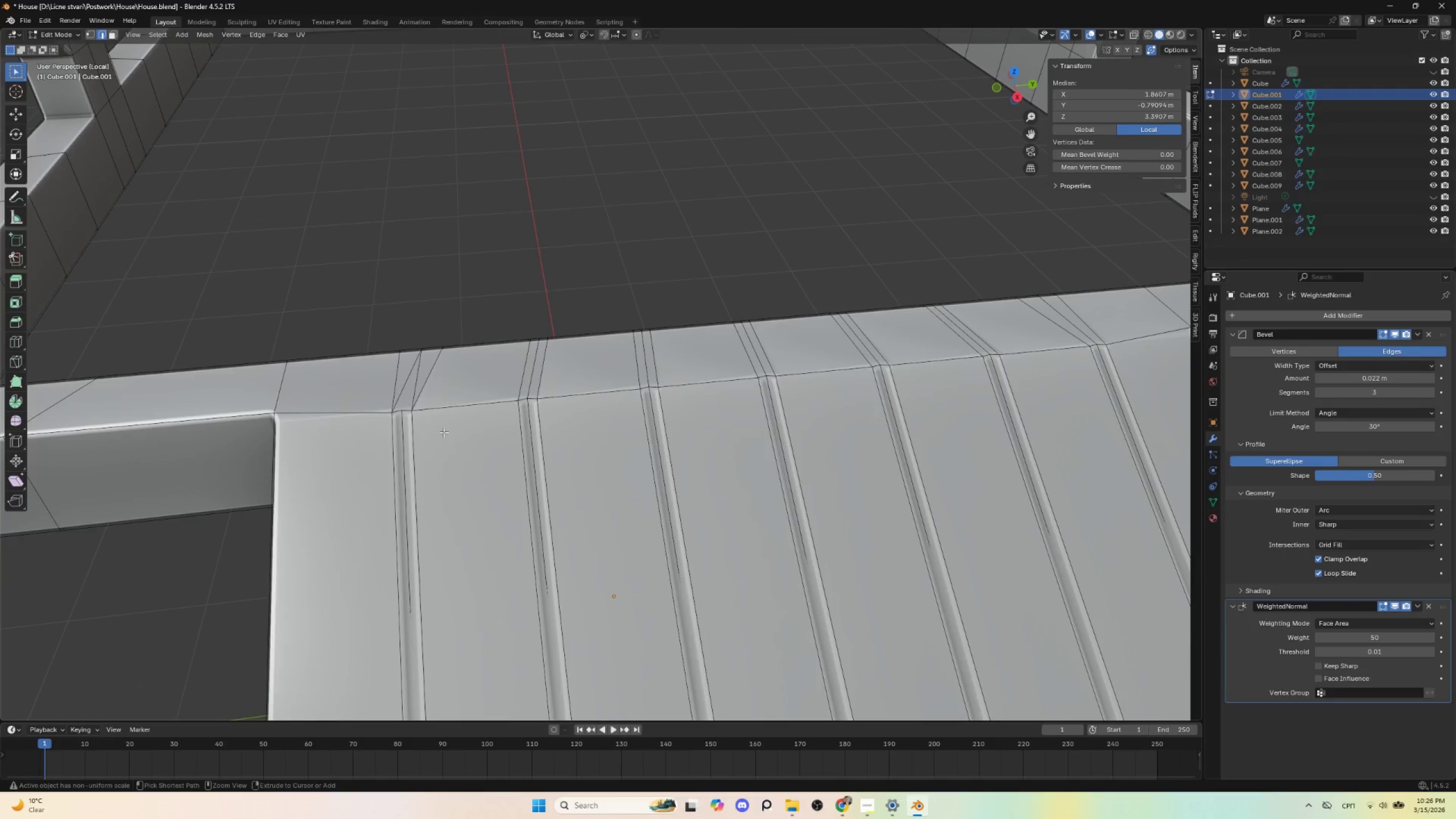 
key(Control+Z)
 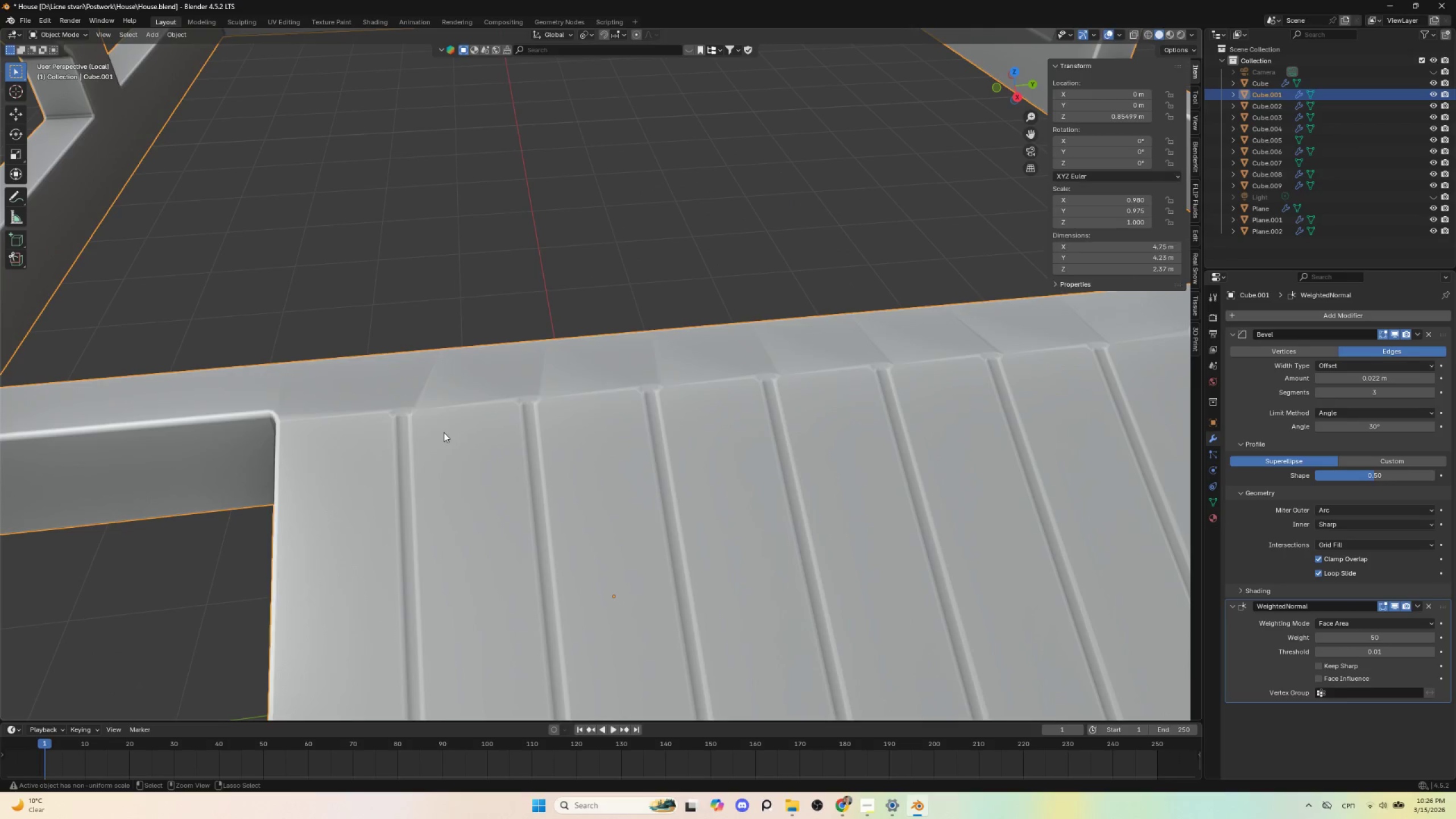 
key(Control+Z)
 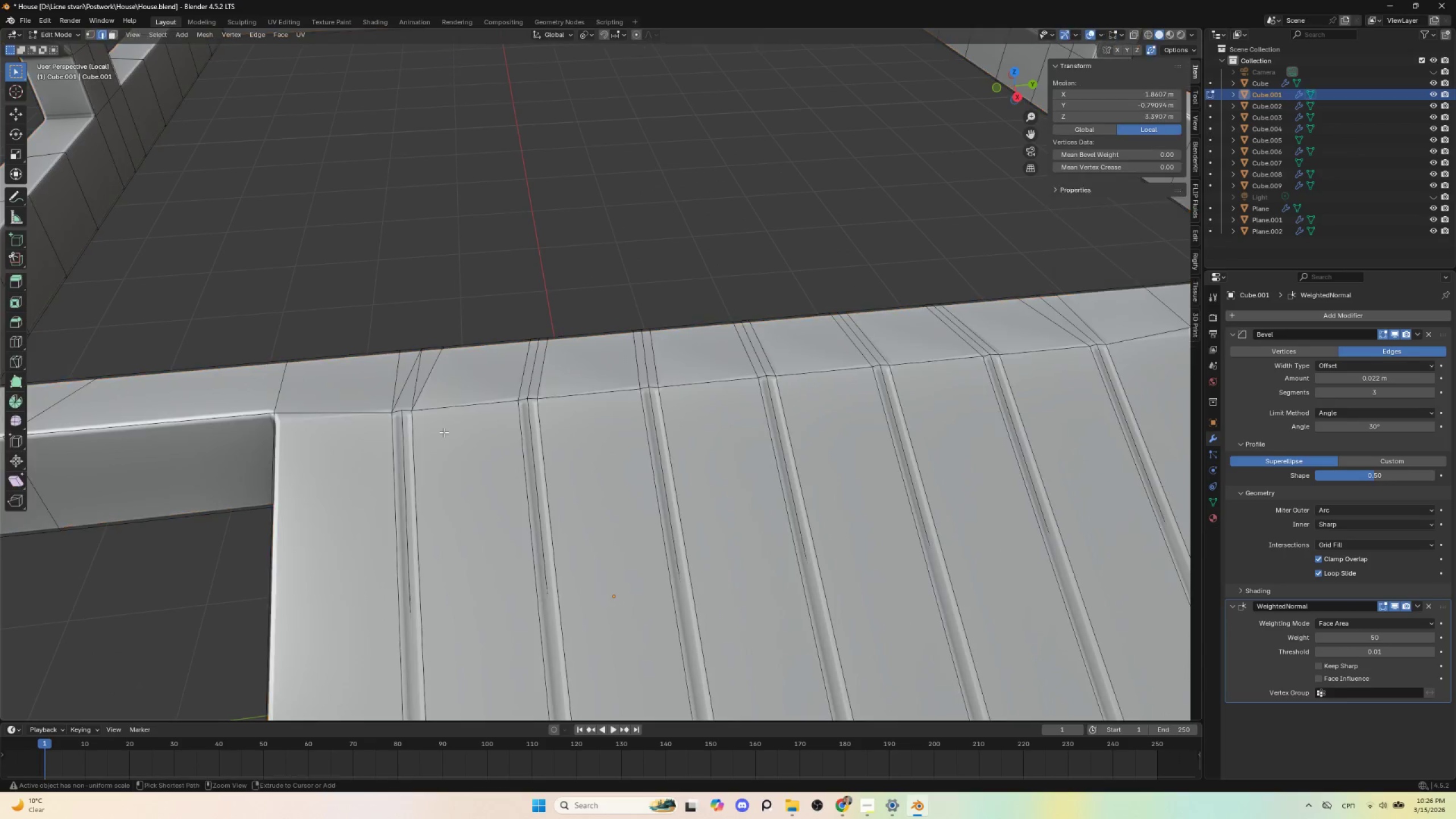 
key(Control+Z)
 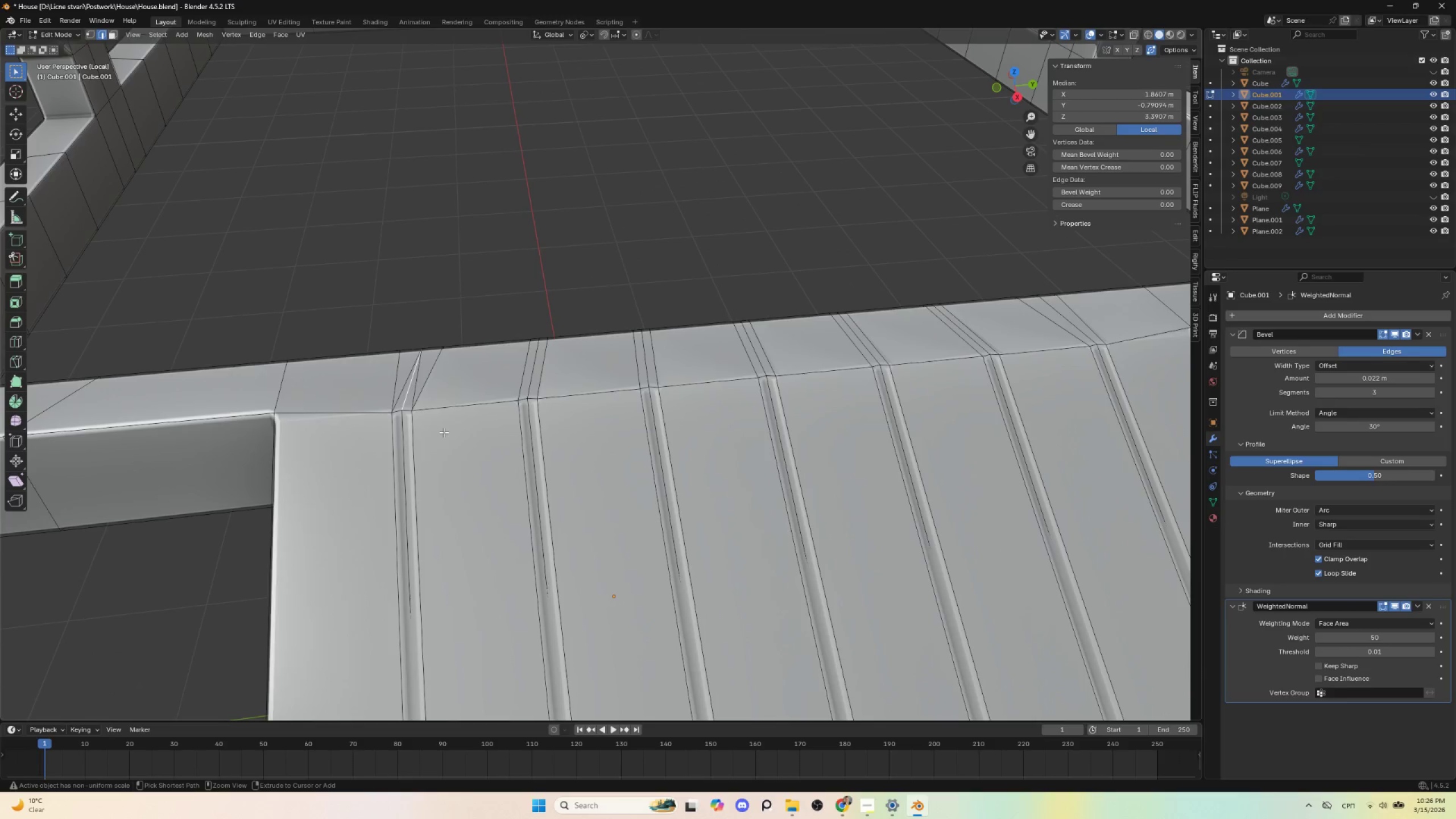 
key(Control+Z)
 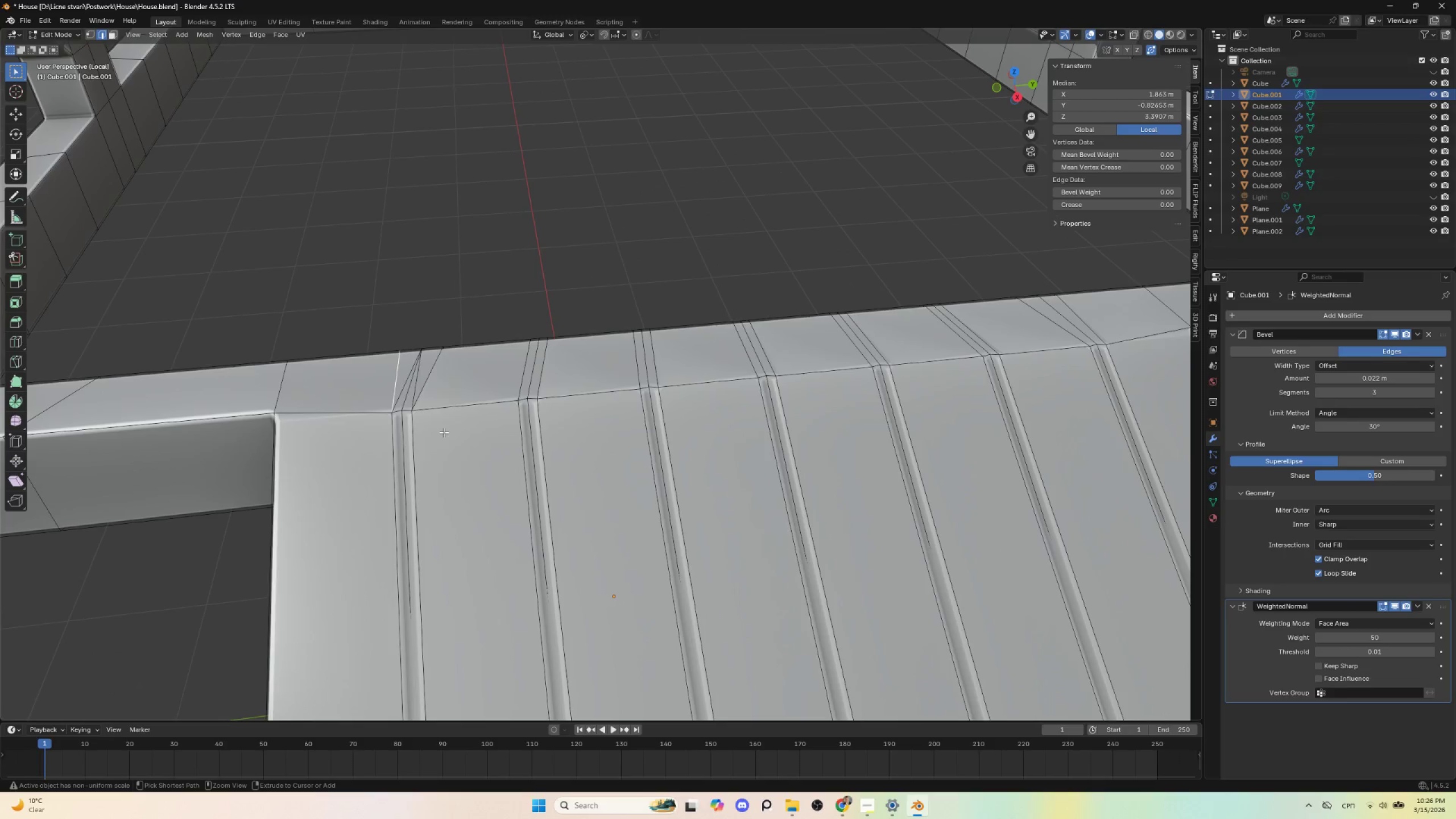 
key(Control+Z)
 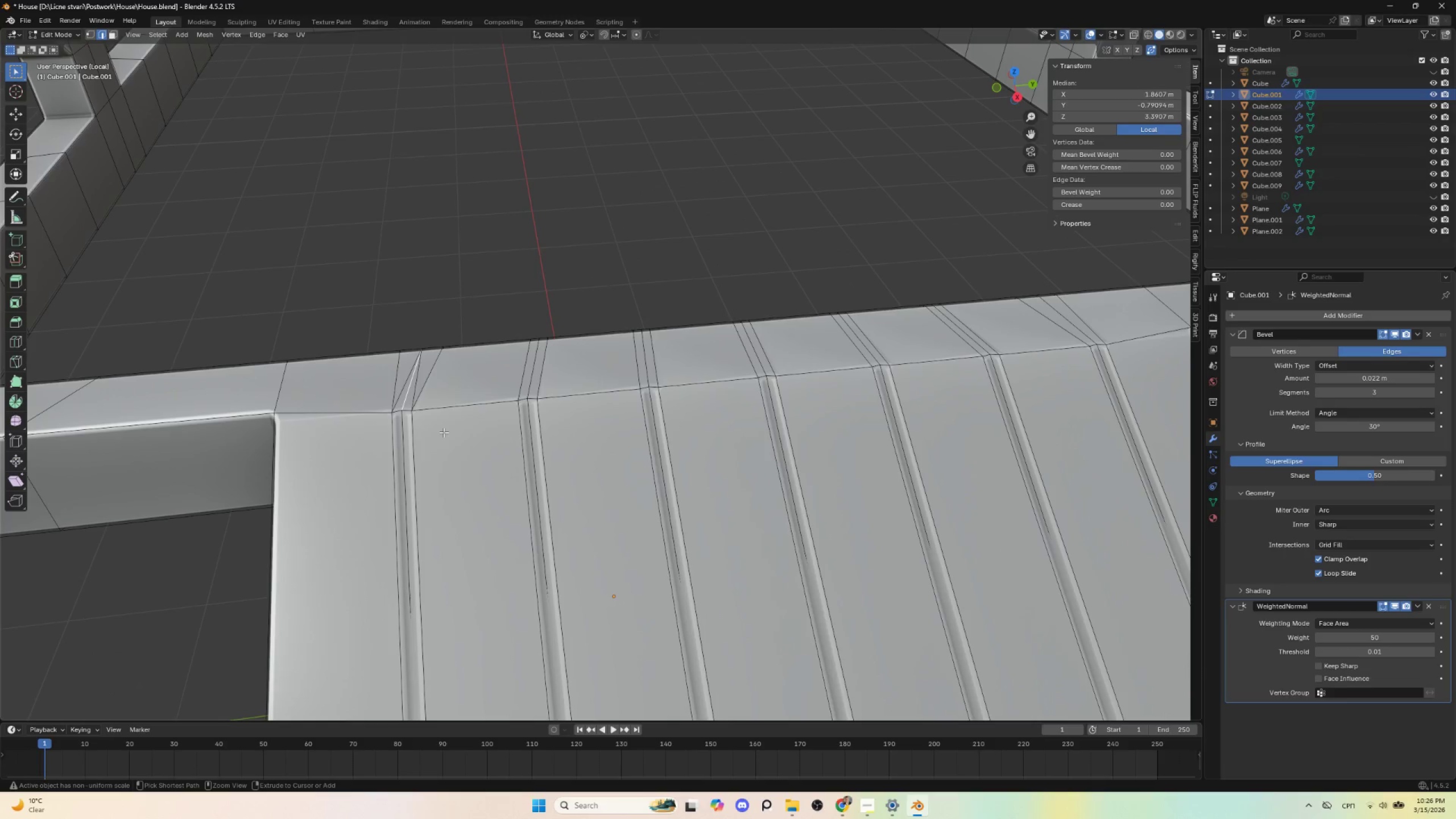 
key(Control+Z)
 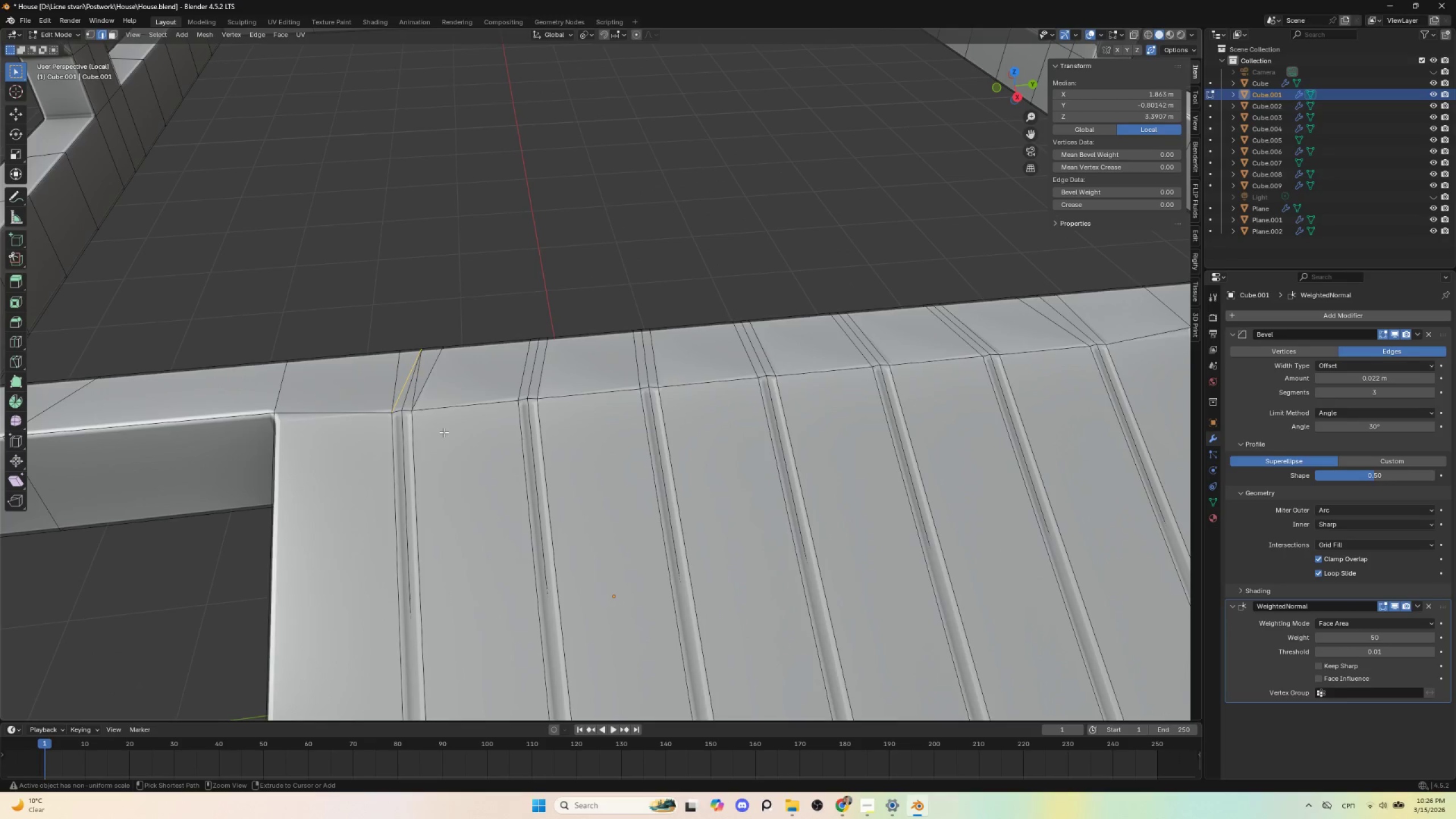 
key(Control+Z)
 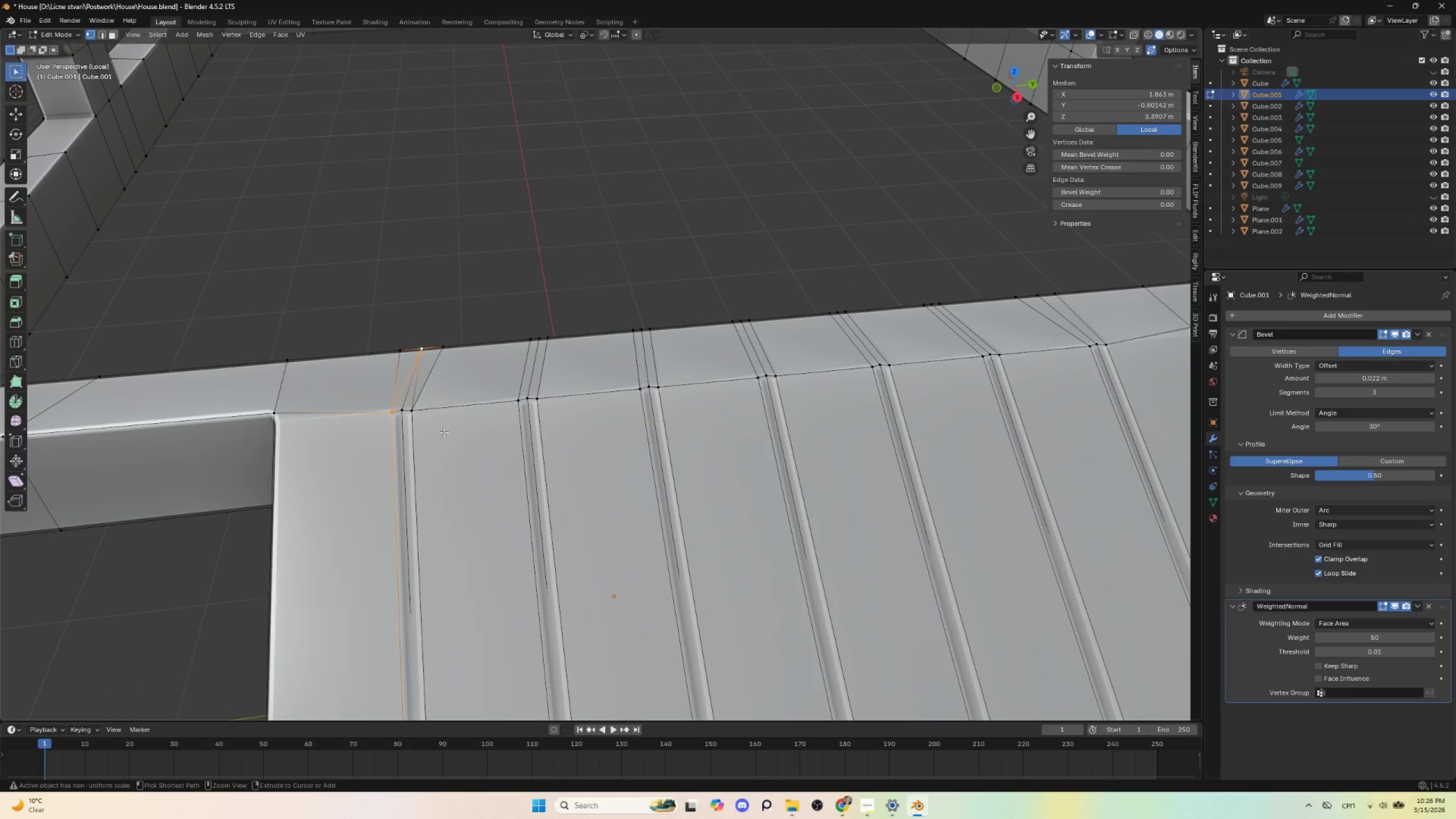 
key(Control+Z)
 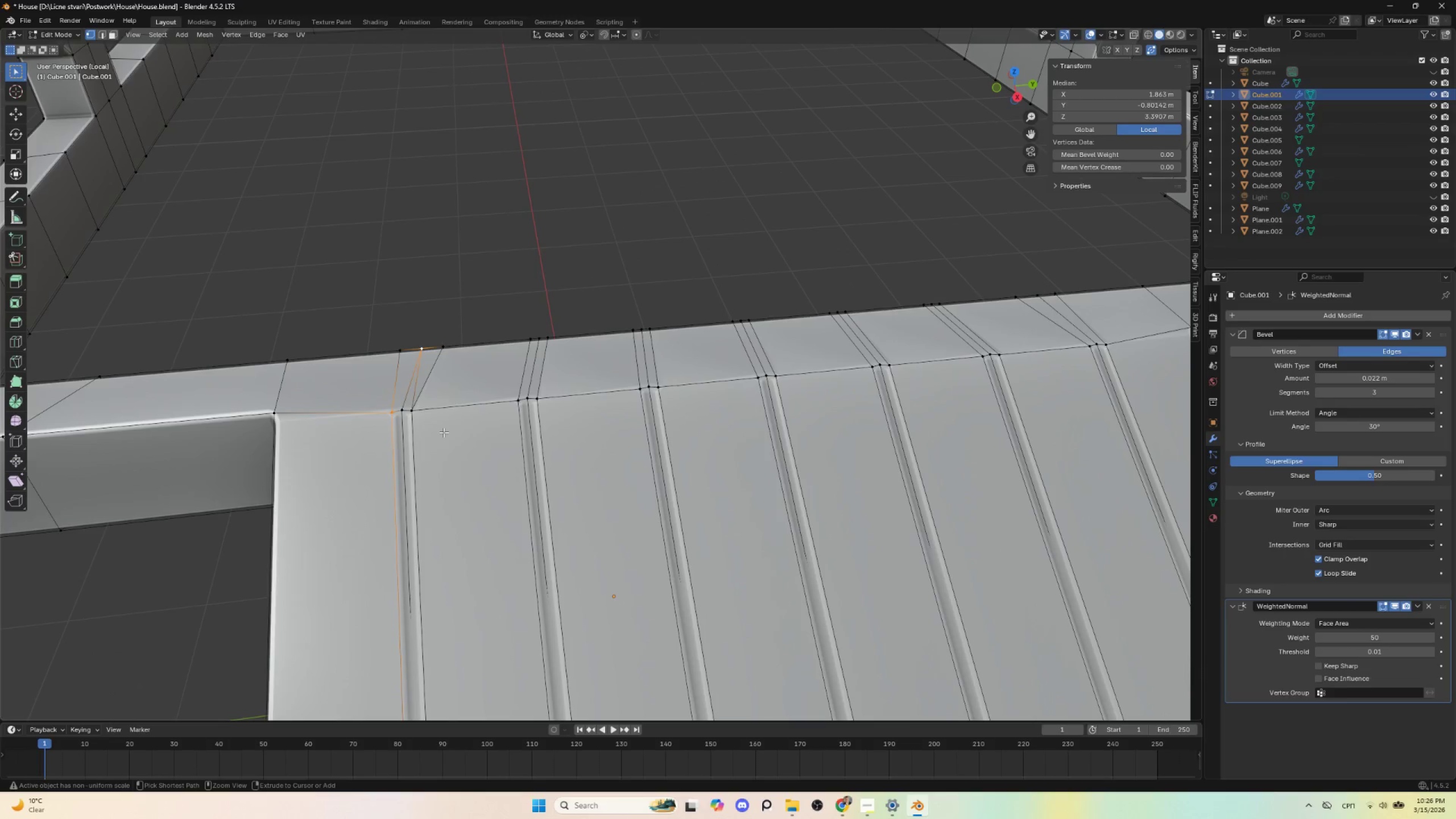 
key(Control+Z)
 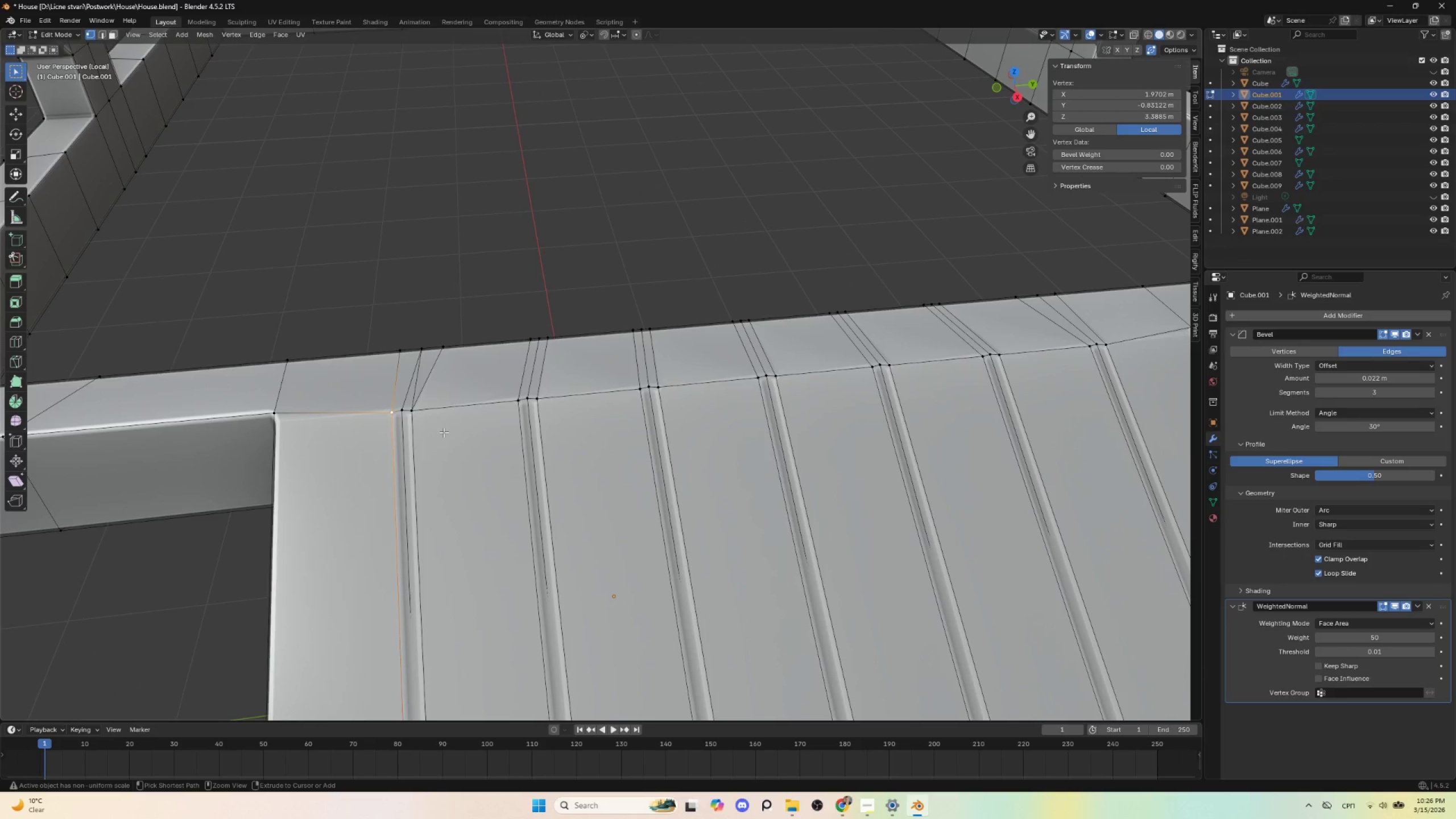 
key(Control+Z)
 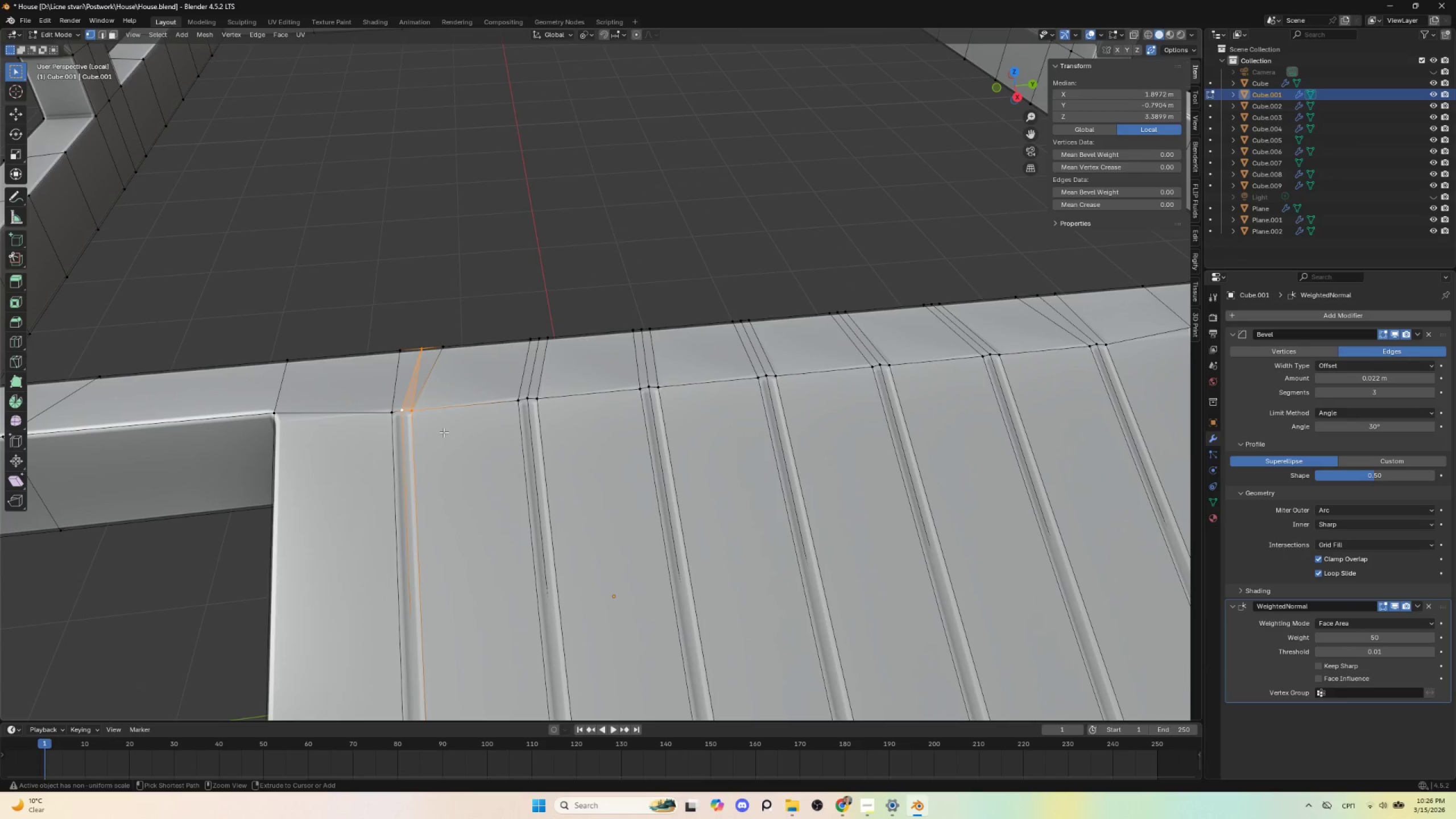 
key(Control+Z)
 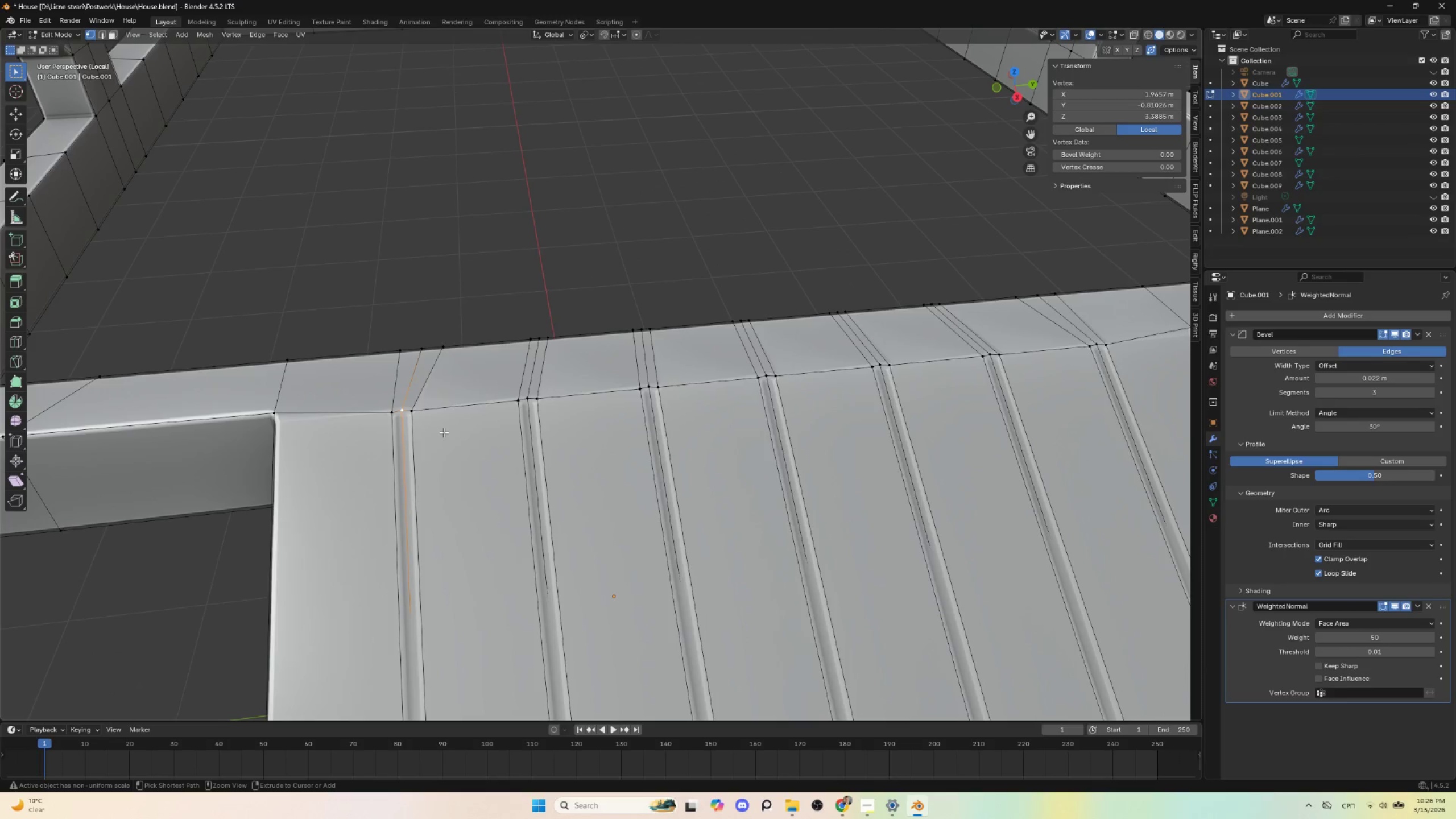 
key(Control+Z)
 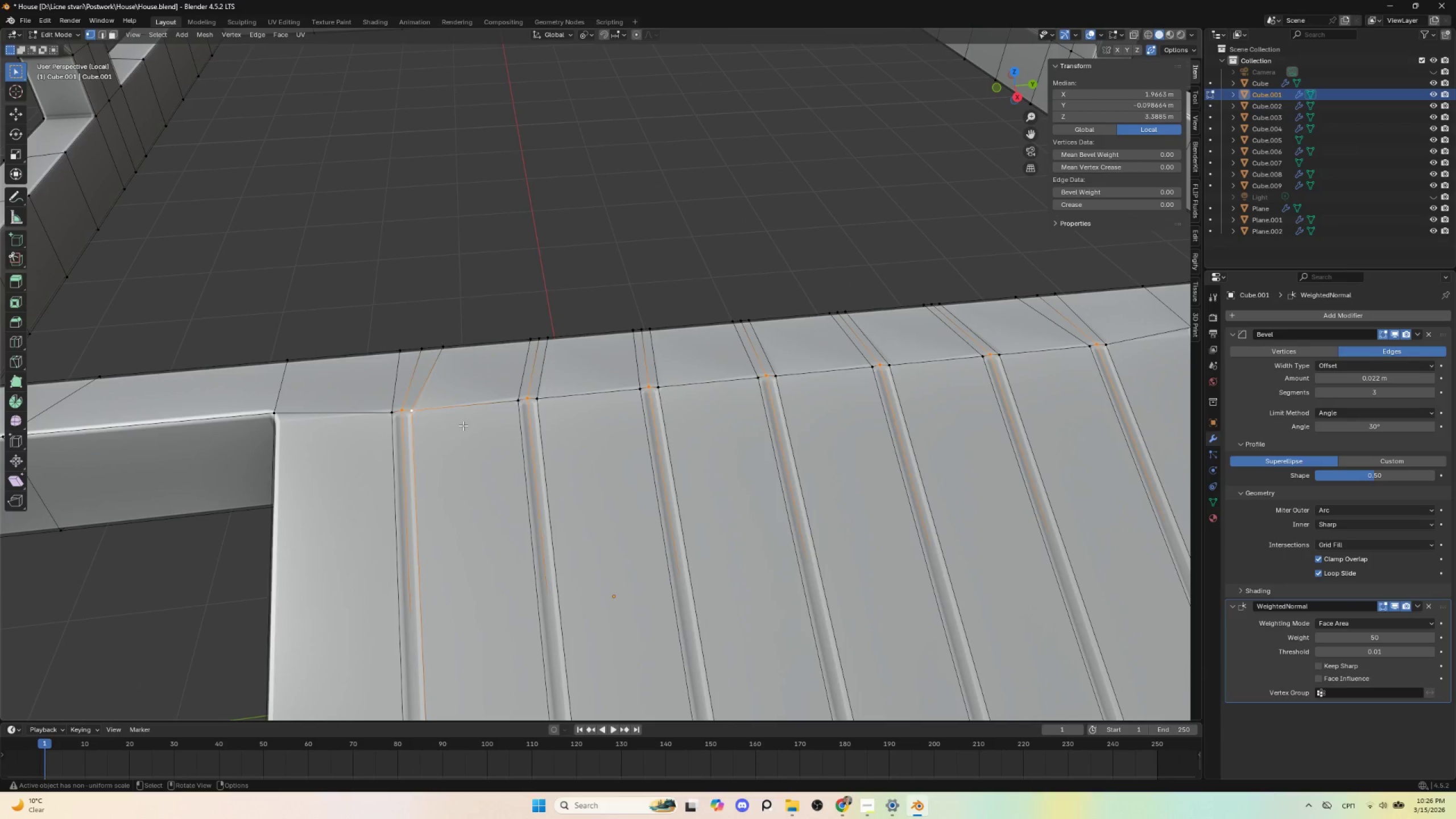 
key(Tab)
 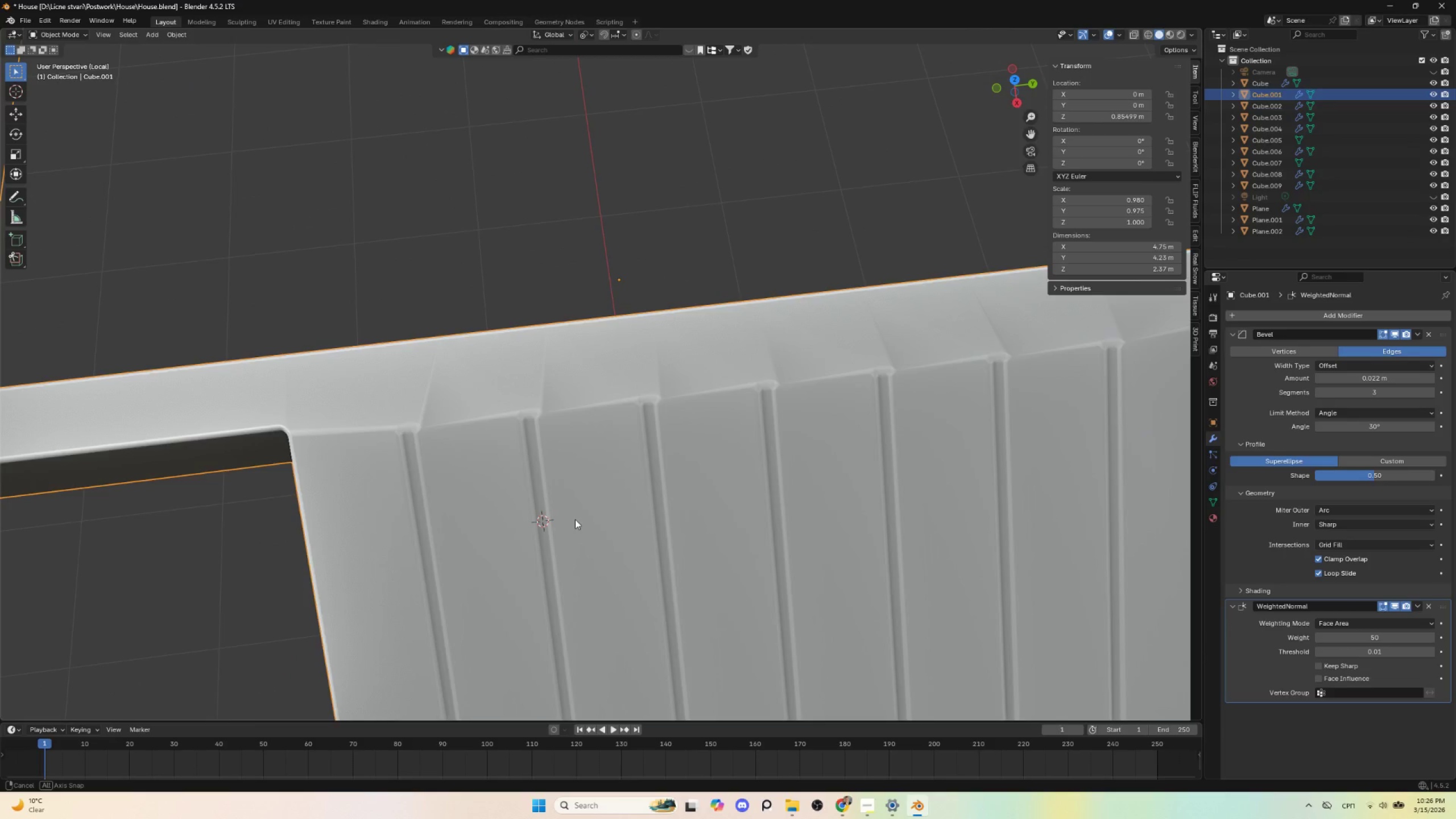 
hold_key(key=AltLeft, duration=0.45)
 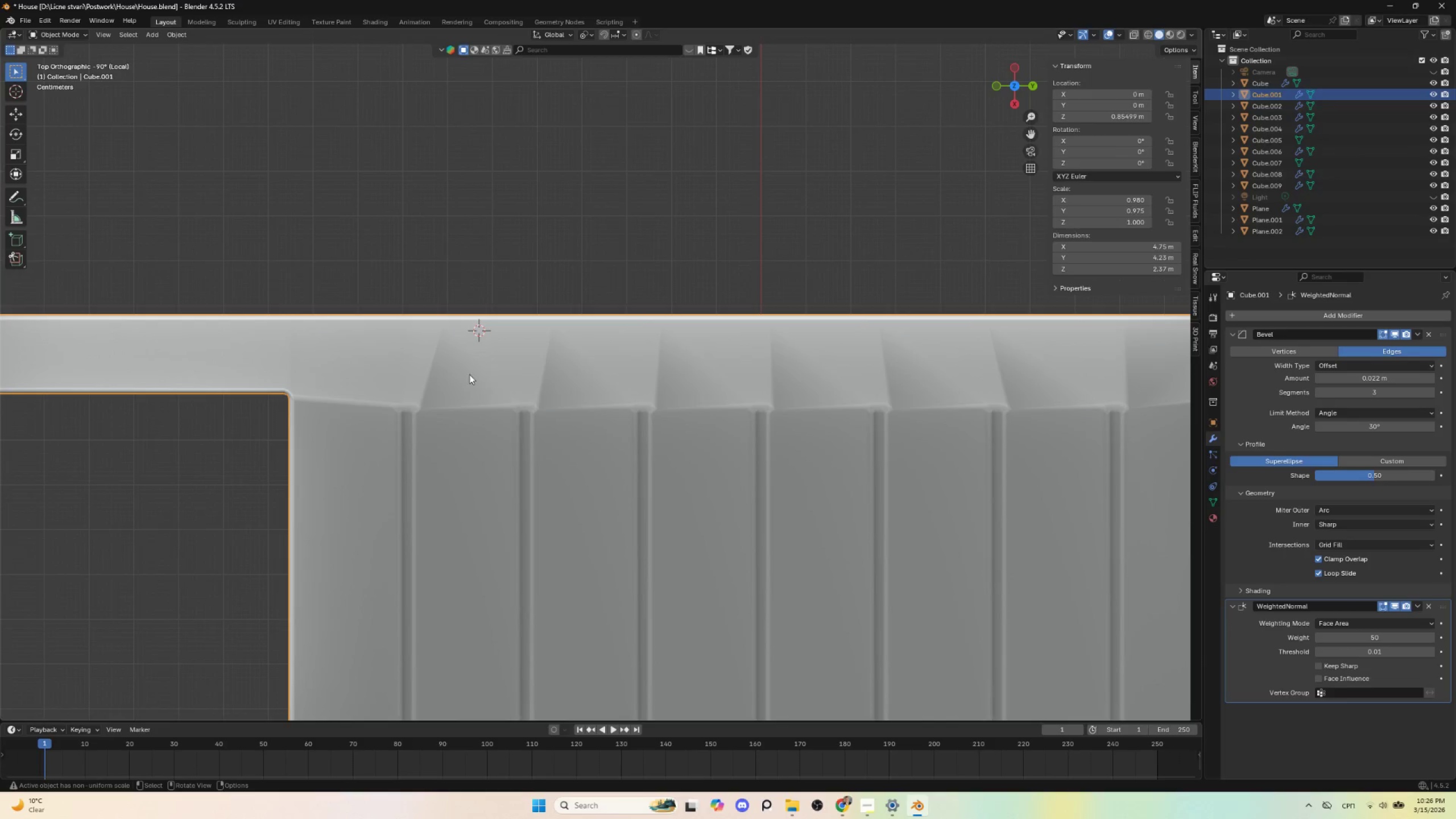 
key(Tab)
 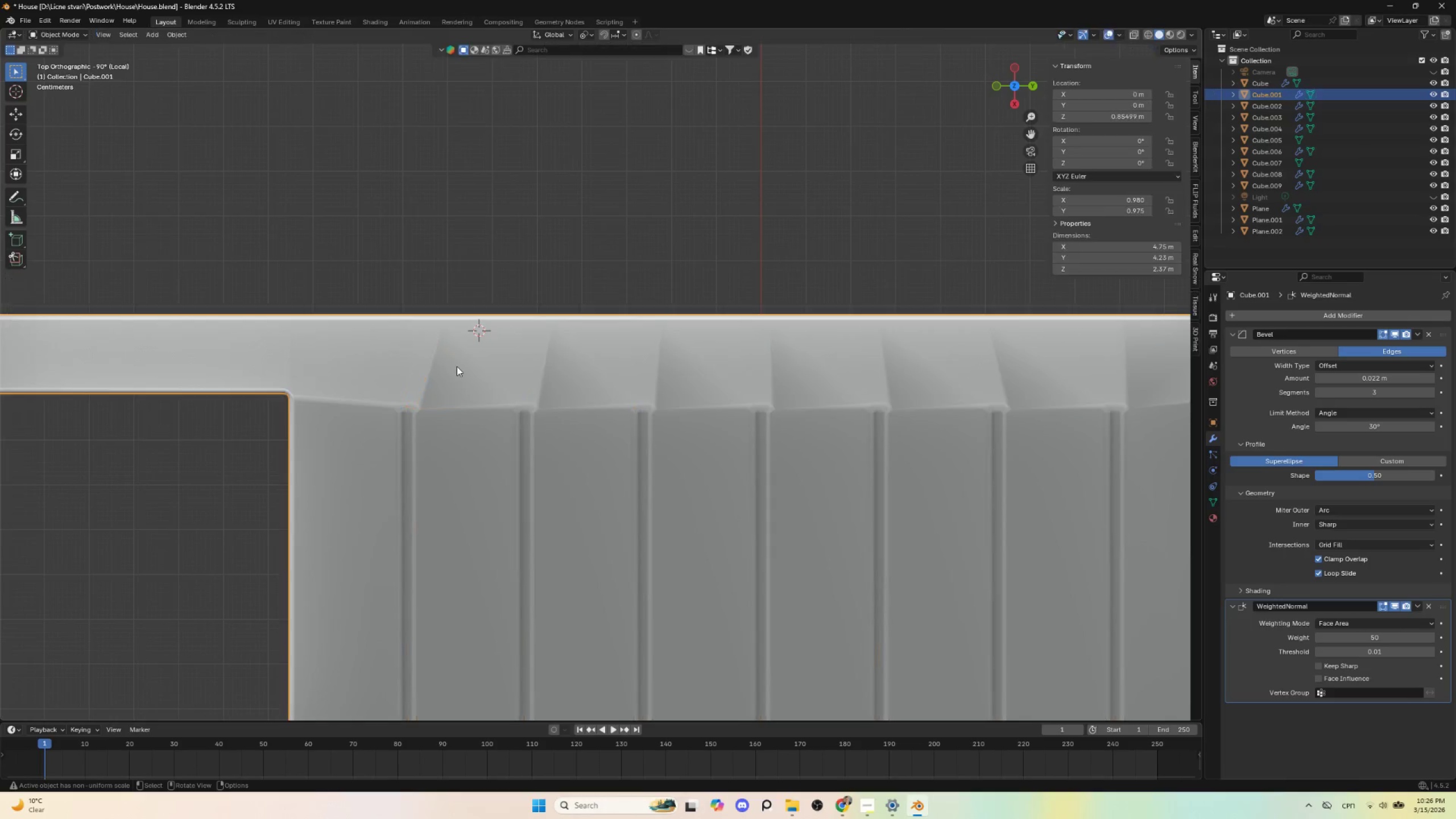 
key(Tab)
 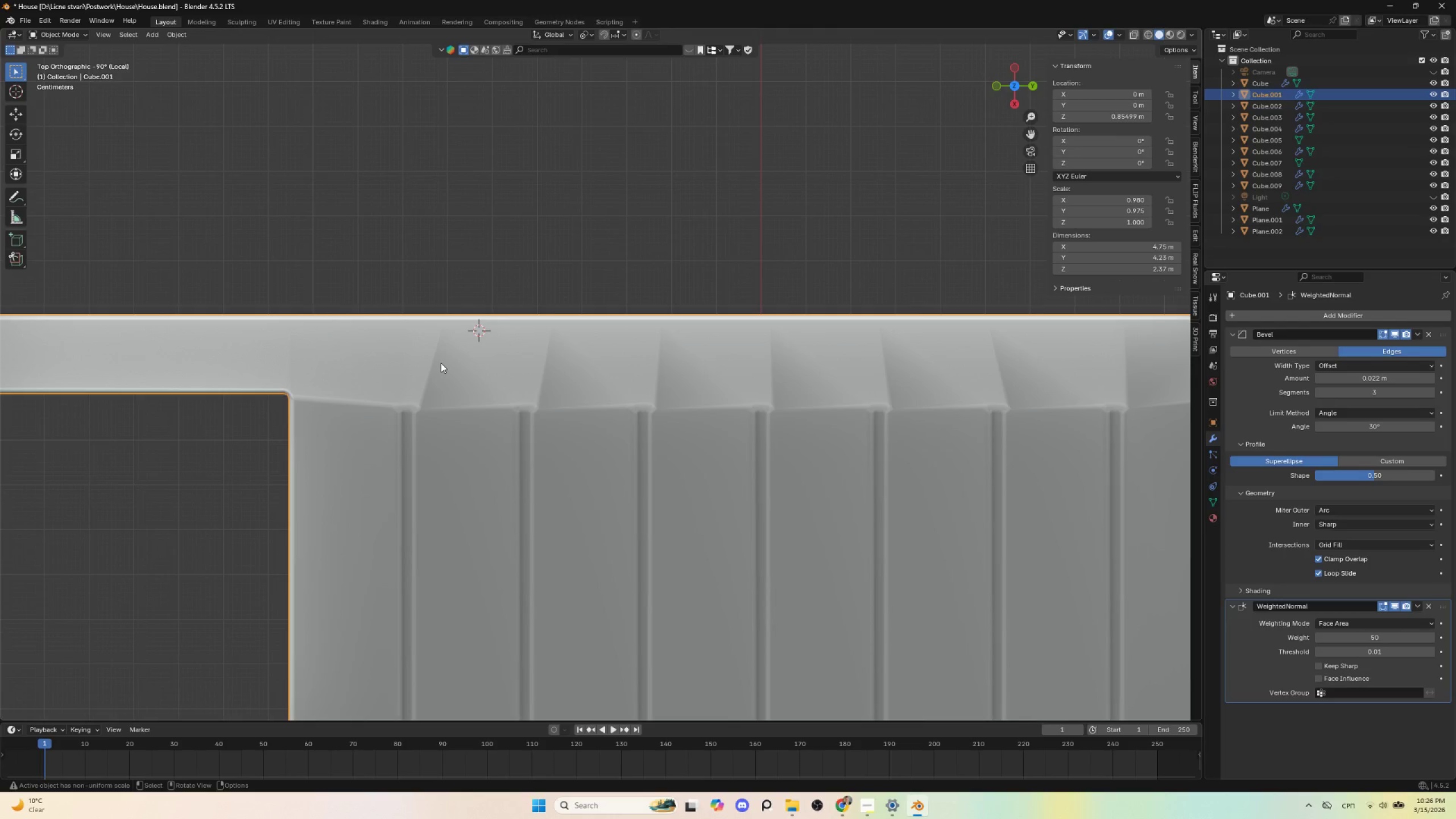 
left_click([441, 363])
 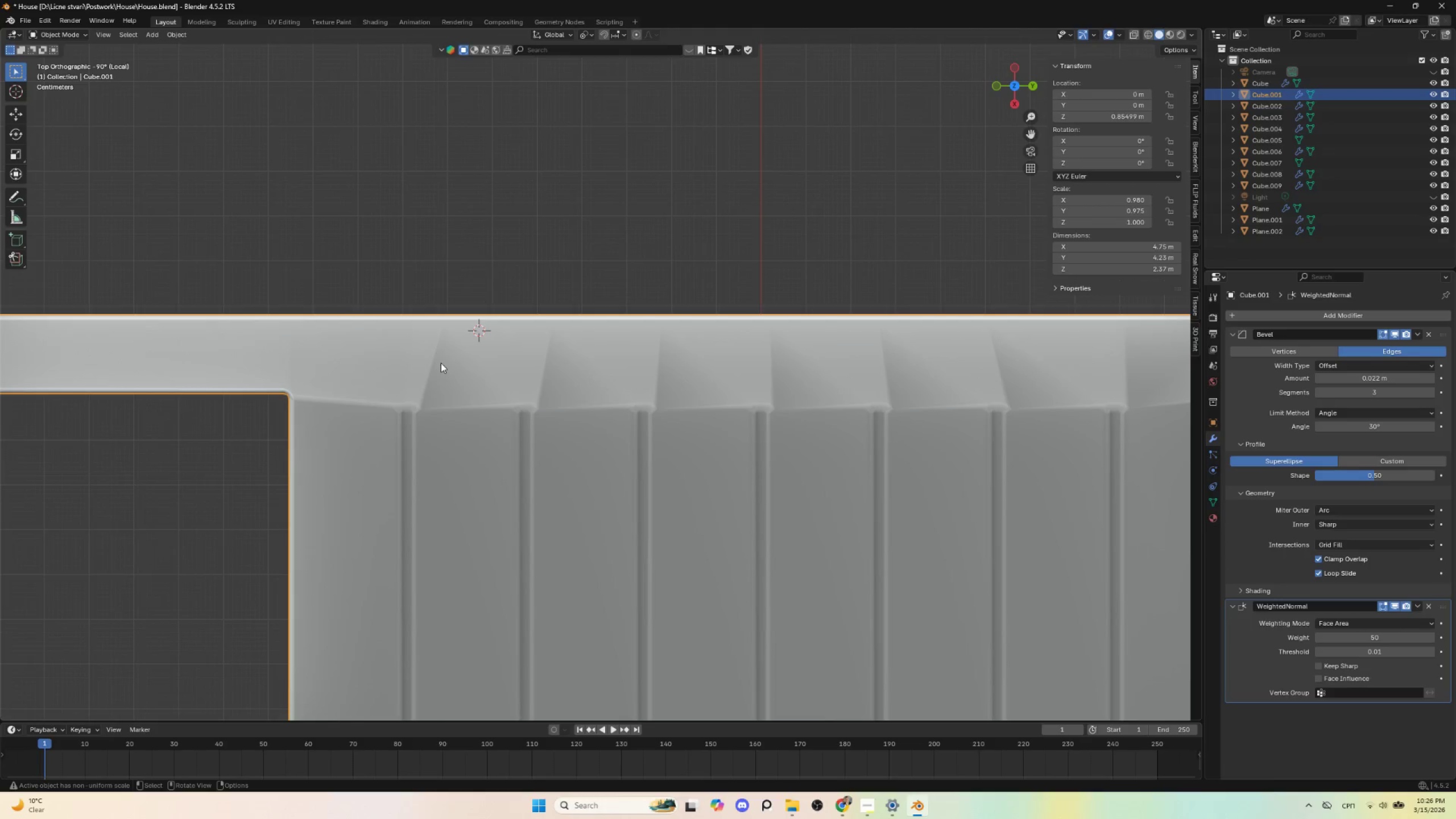 
key(Tab)
 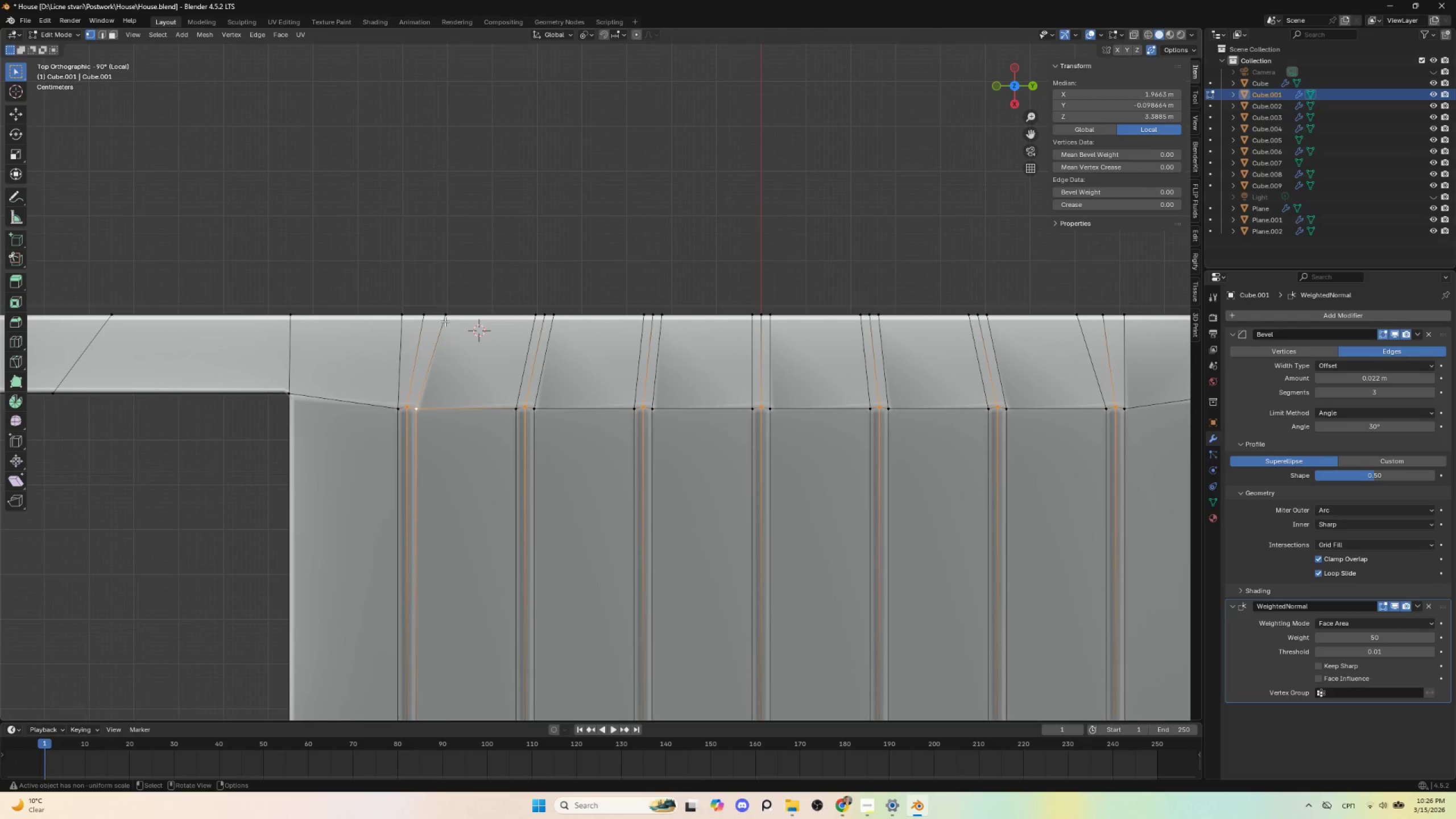 
left_click([445, 317])
 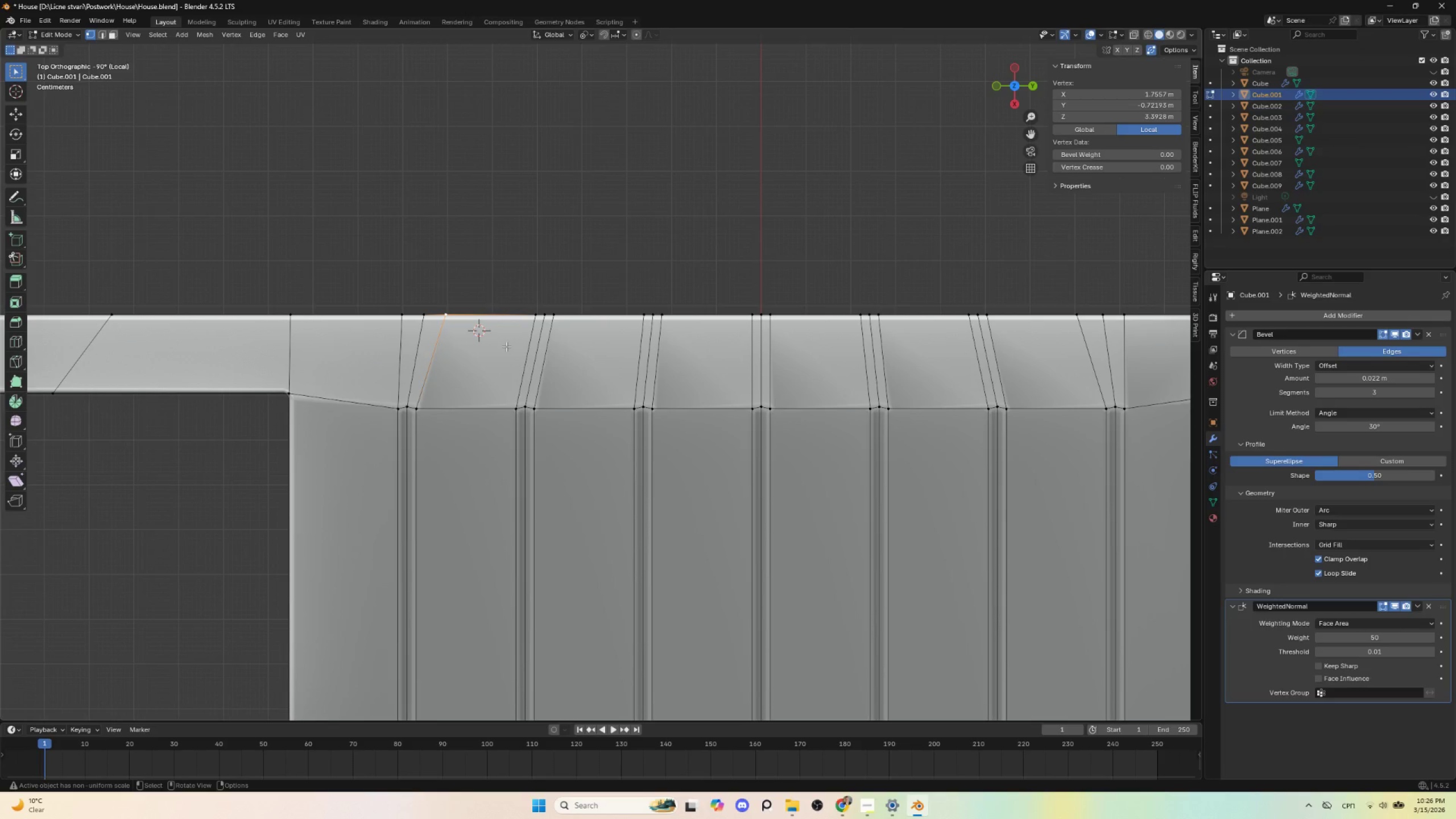 
type(gg)
key(Escape)
 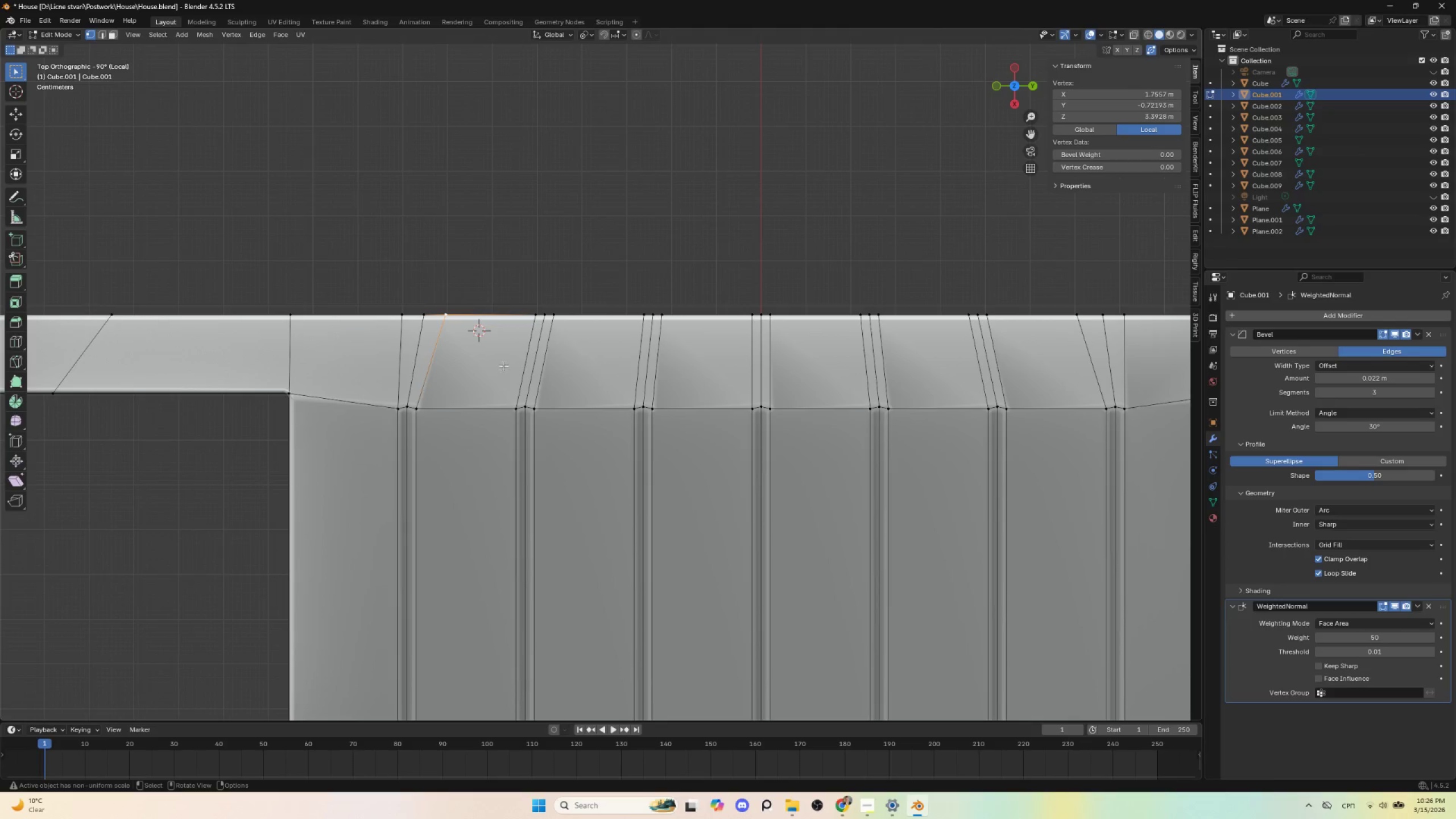 
key(Tab)
 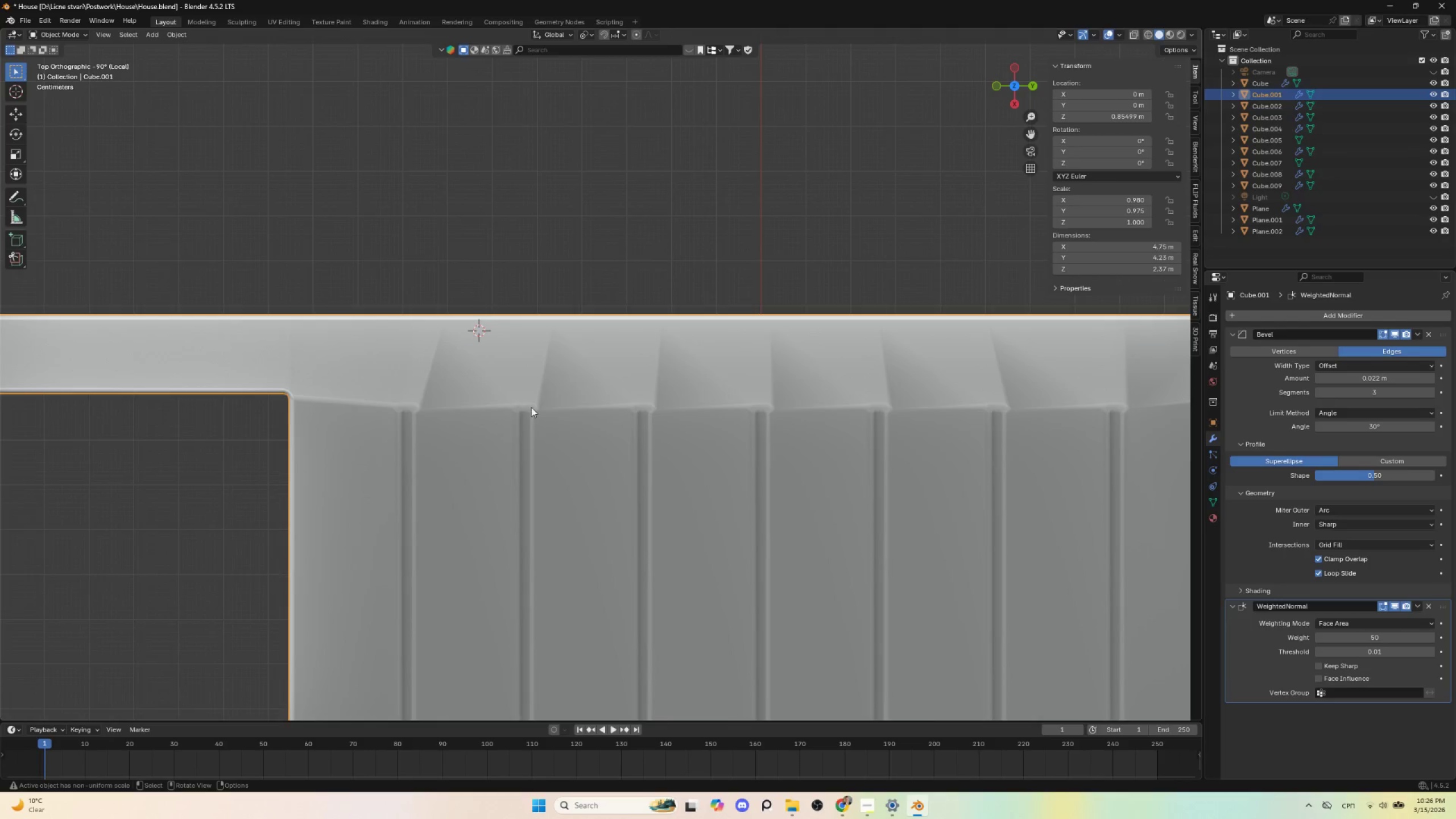 
scroll: coordinate [548, 453], scroll_direction: down, amount: 6.0
 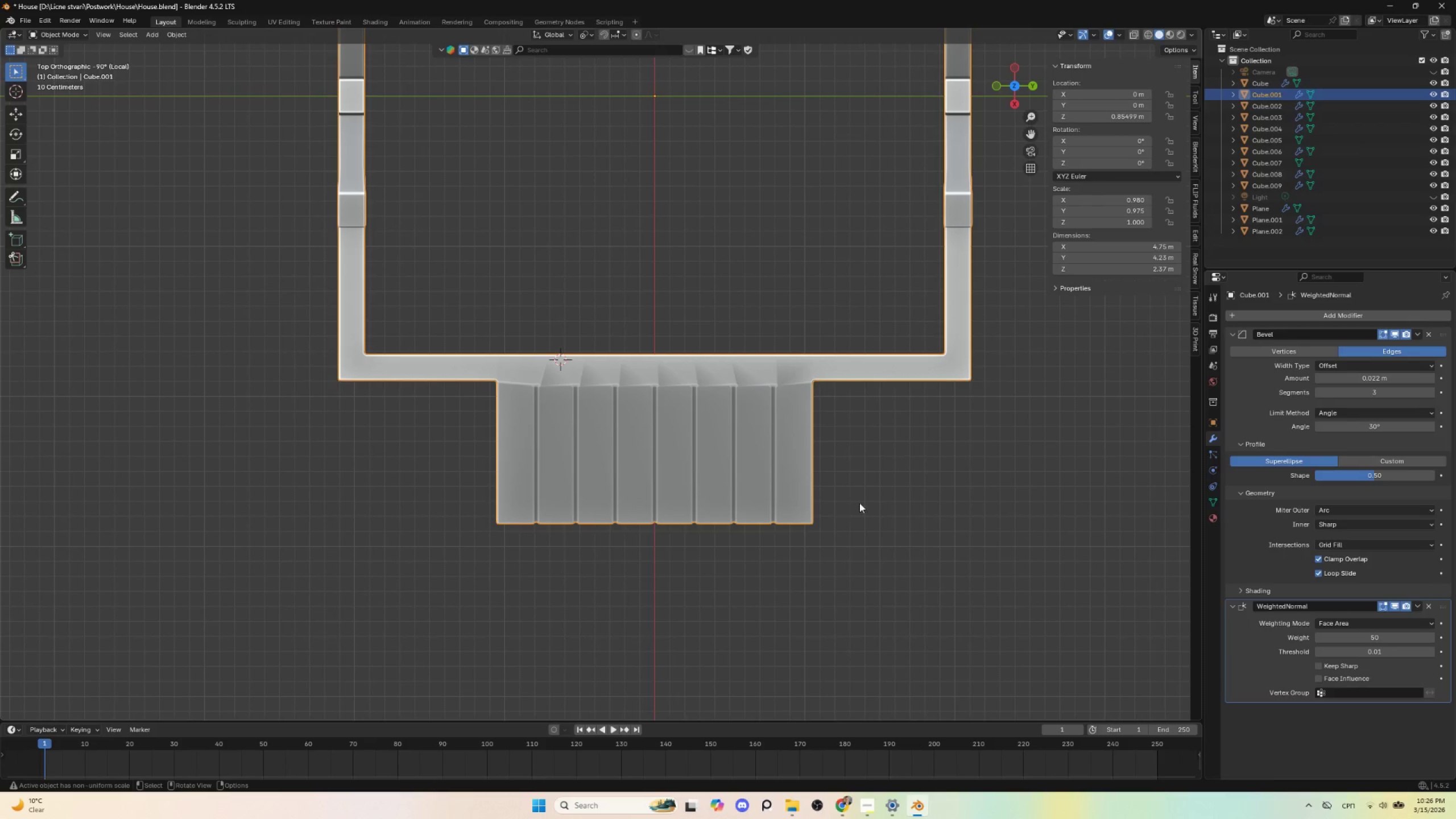 
left_click([884, 494])
 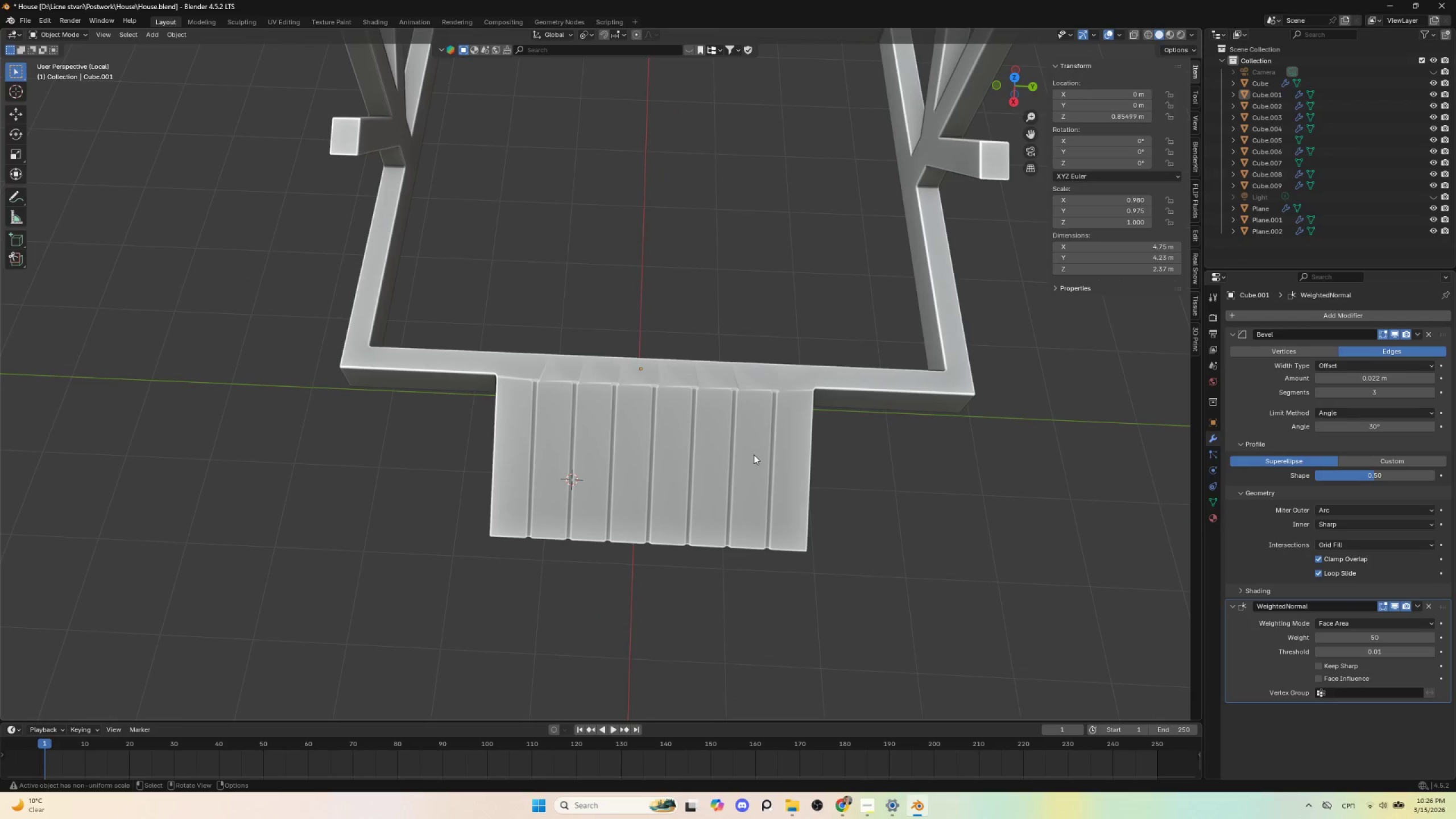 
hold_key(key=AltLeft, duration=0.41)
 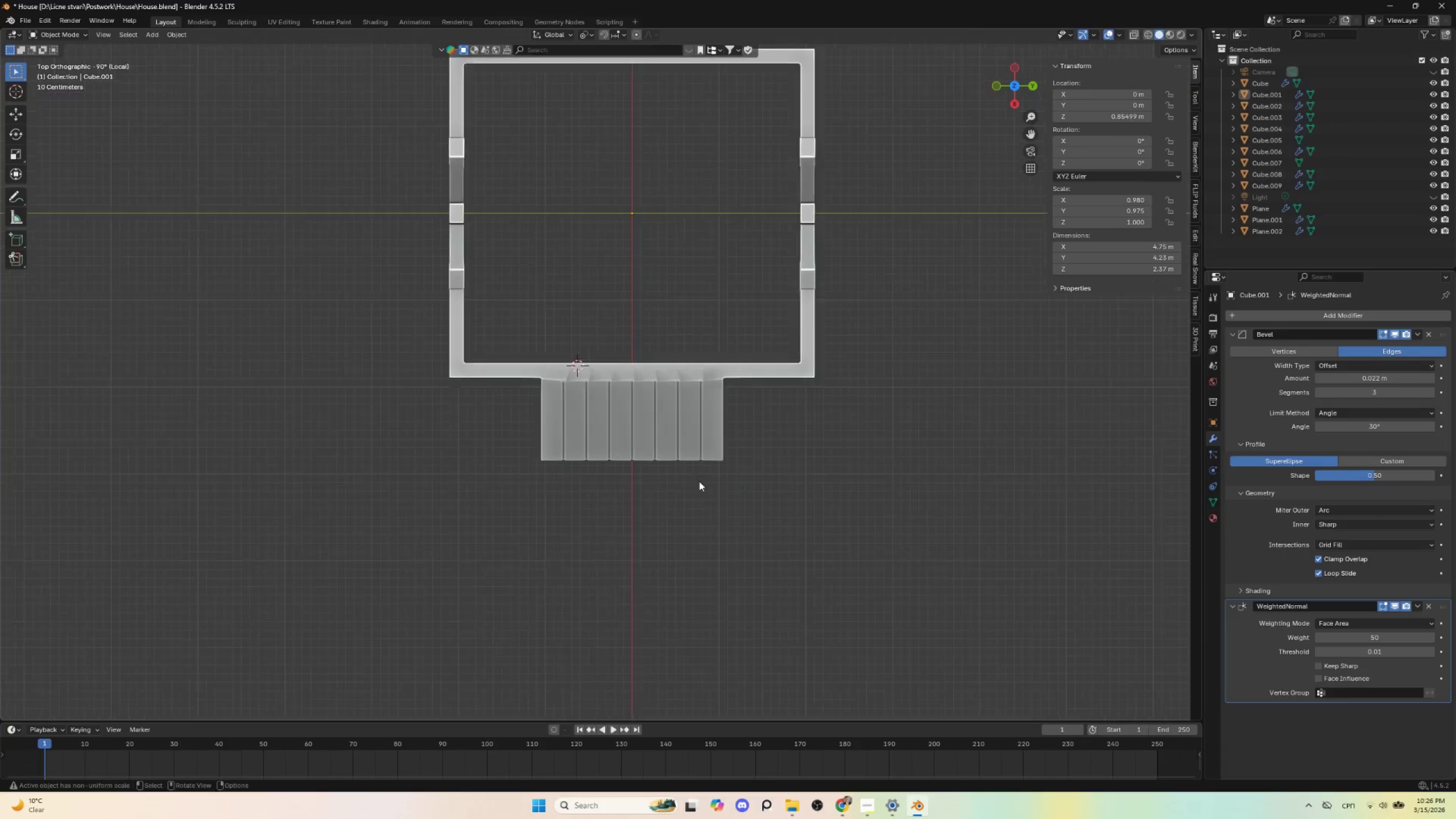 
scroll: coordinate [698, 482], scroll_direction: down, amount: 5.0
 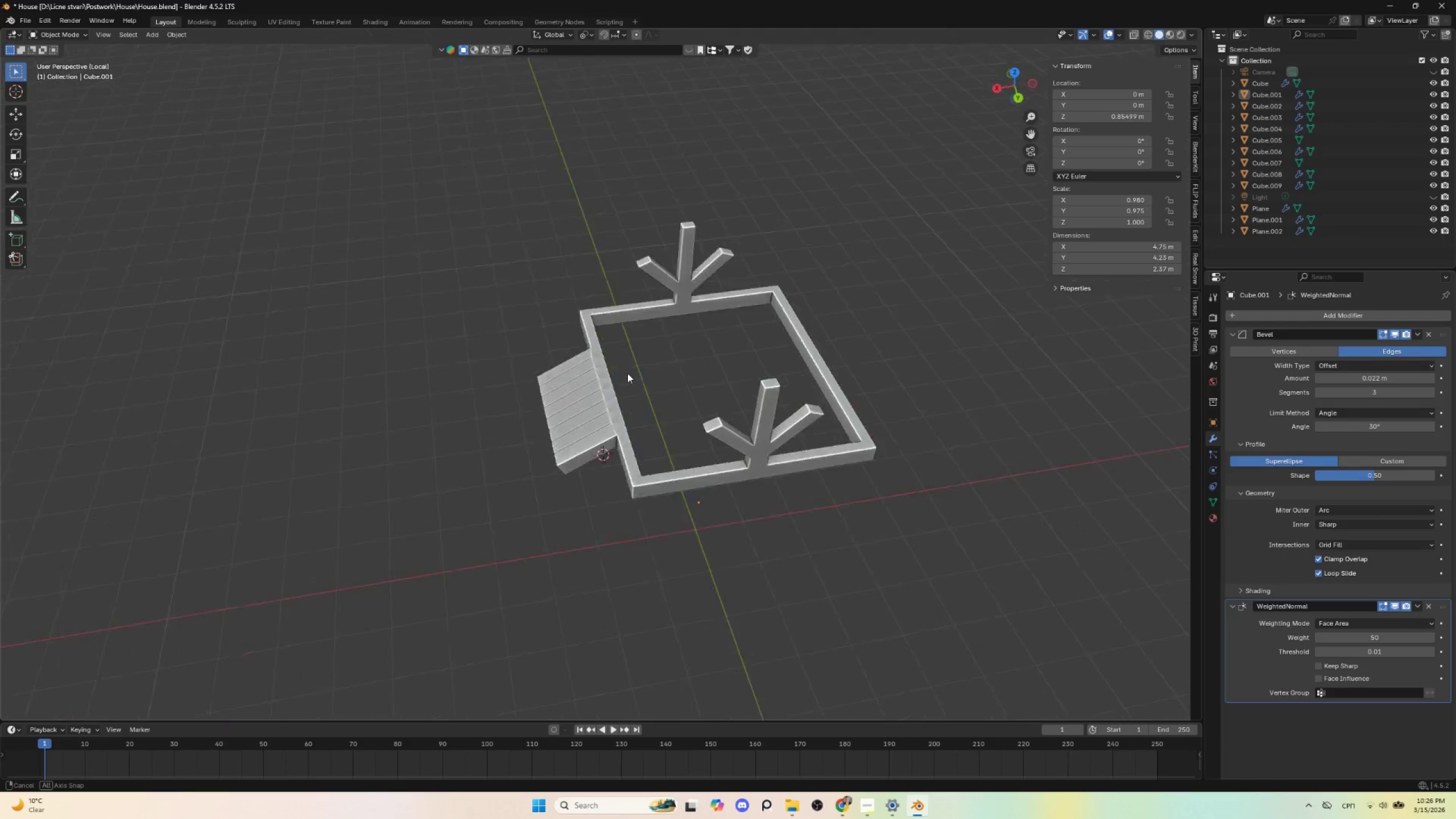 
scroll: coordinate [605, 447], scroll_direction: up, amount: 8.0
 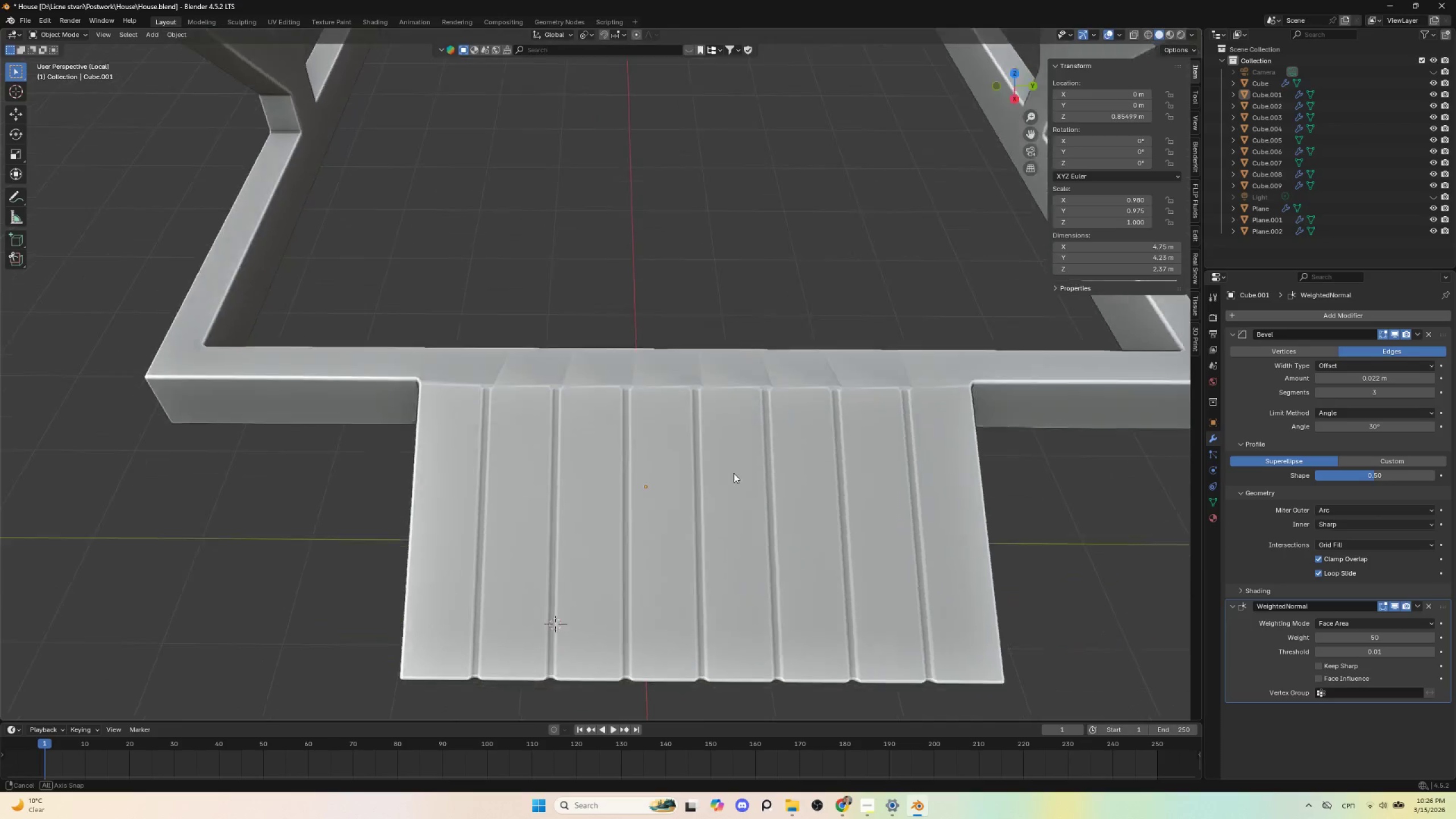 
key(Tab)
 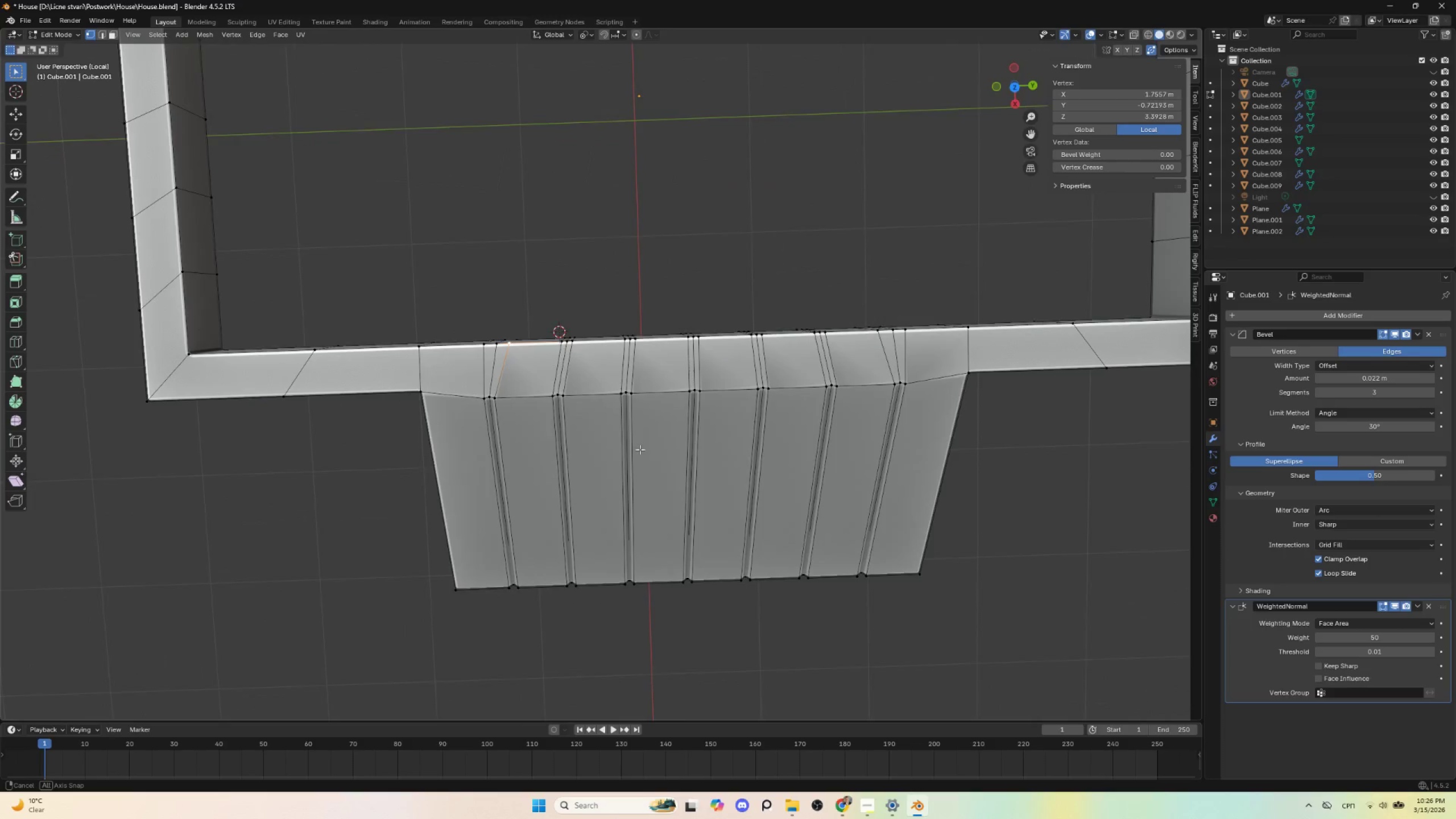 
hold_key(key=AltLeft, duration=0.44)
 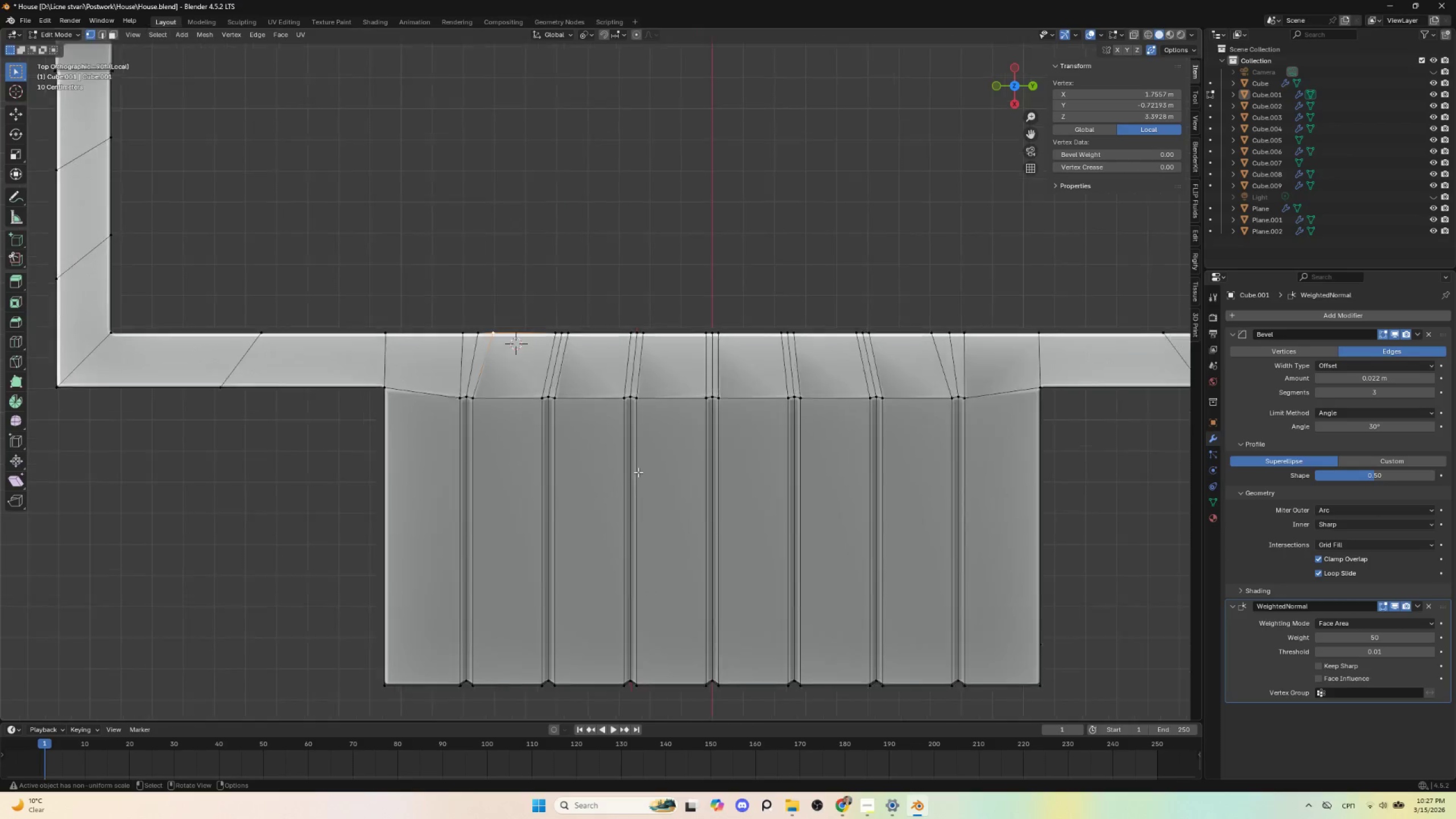 
scroll: coordinate [638, 472], scroll_direction: up, amount: 3.0
 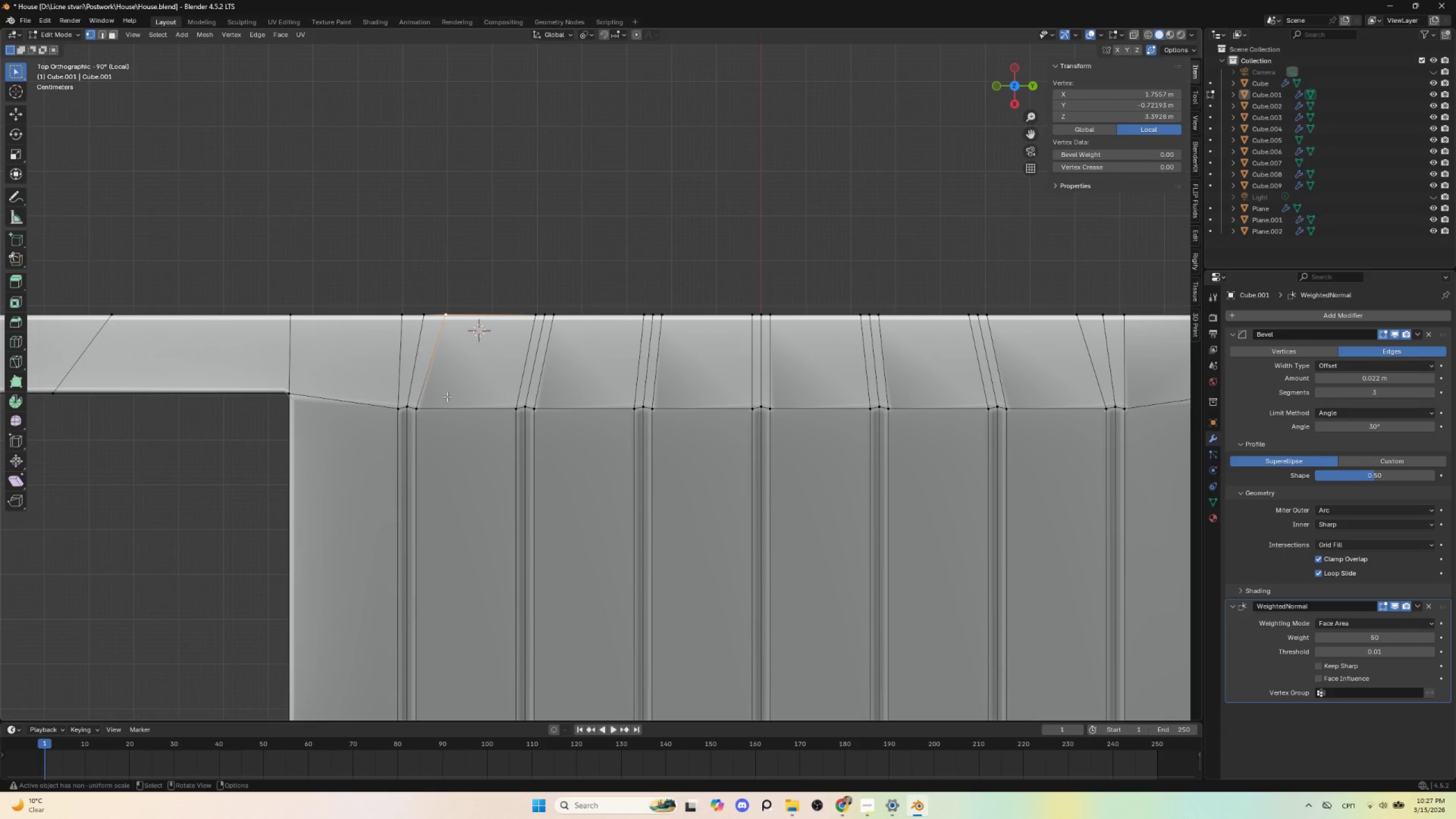 
key(Control+R)
 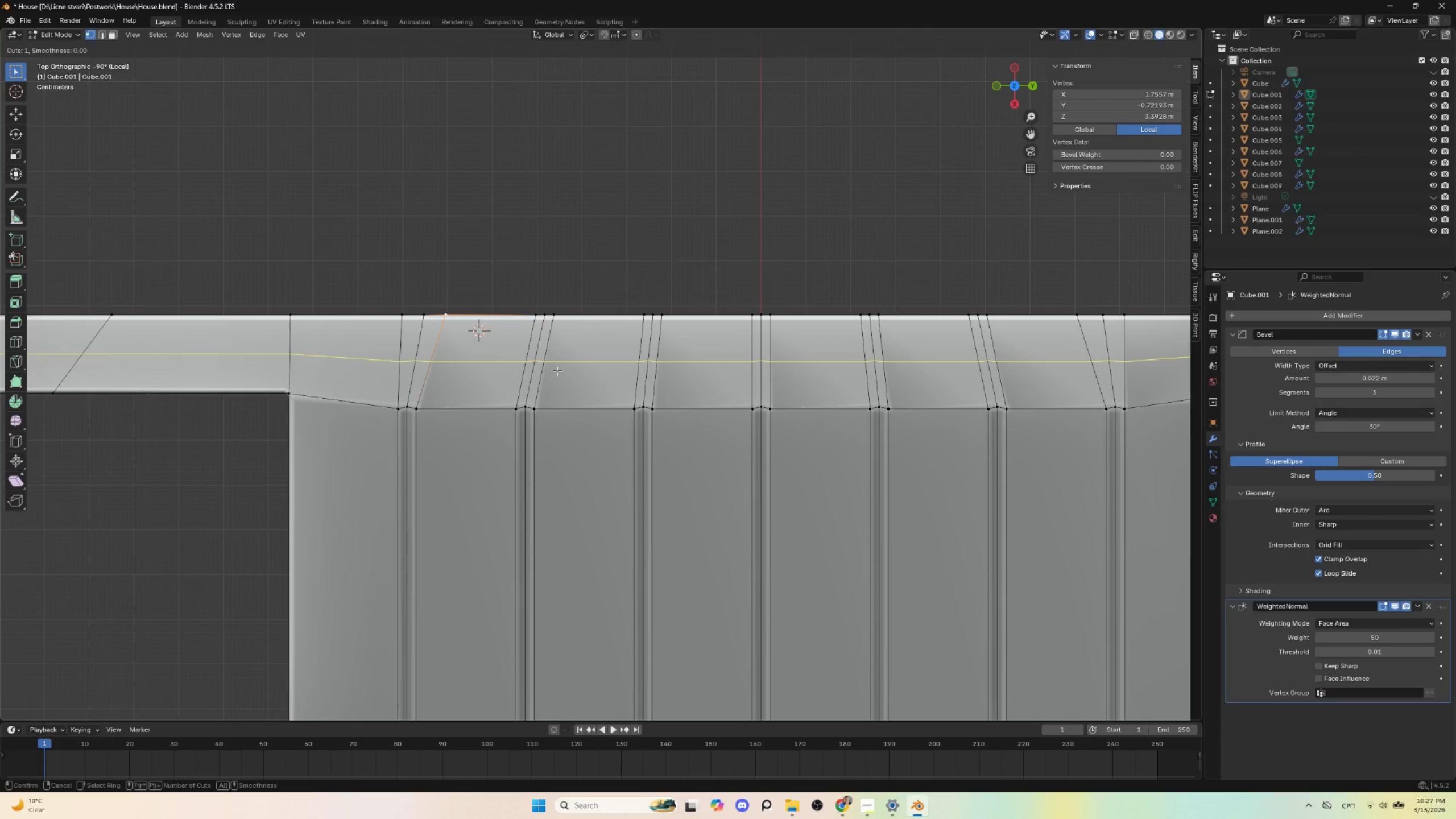 
left_click([557, 371])
 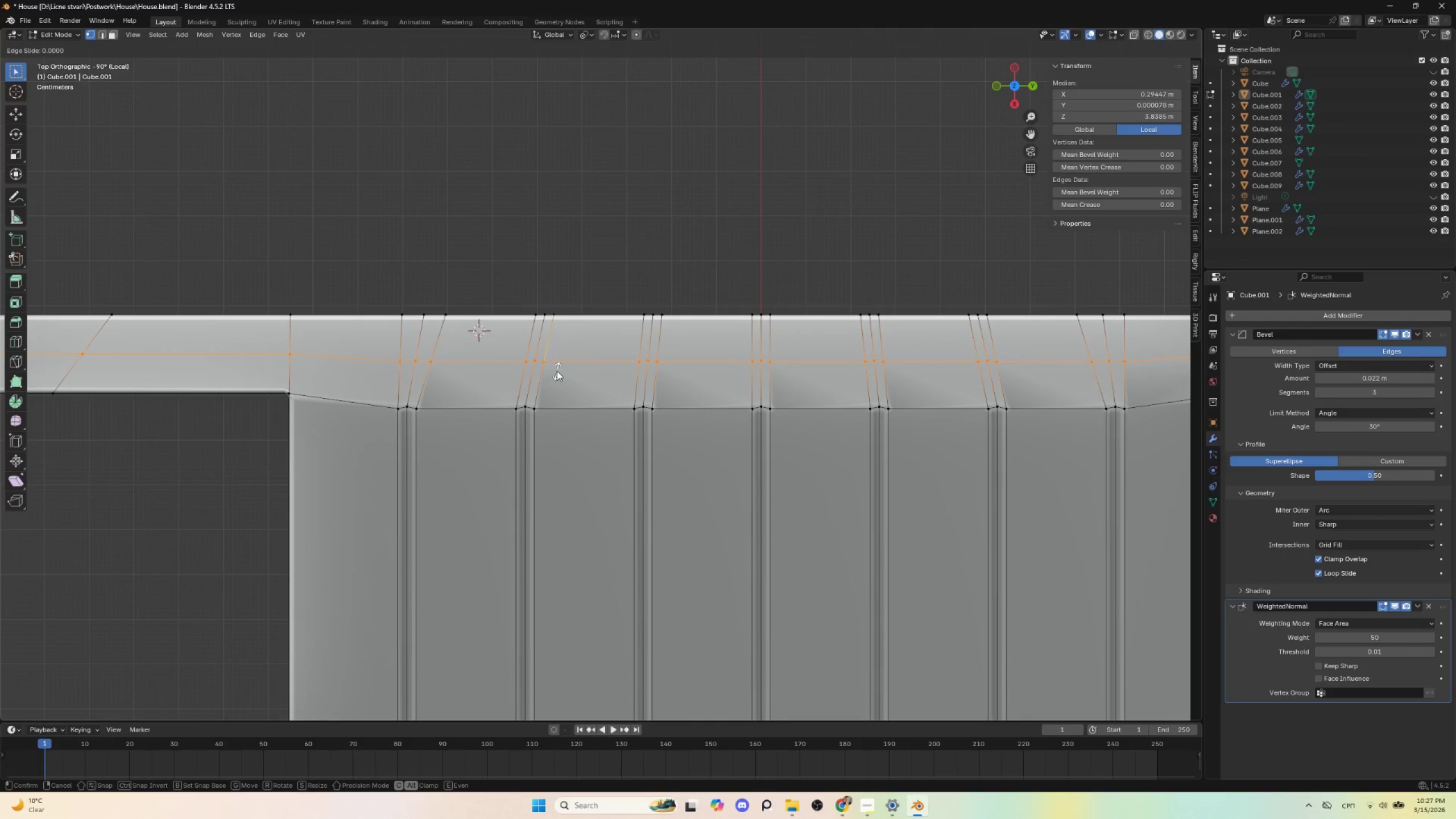 
key(Escape)
 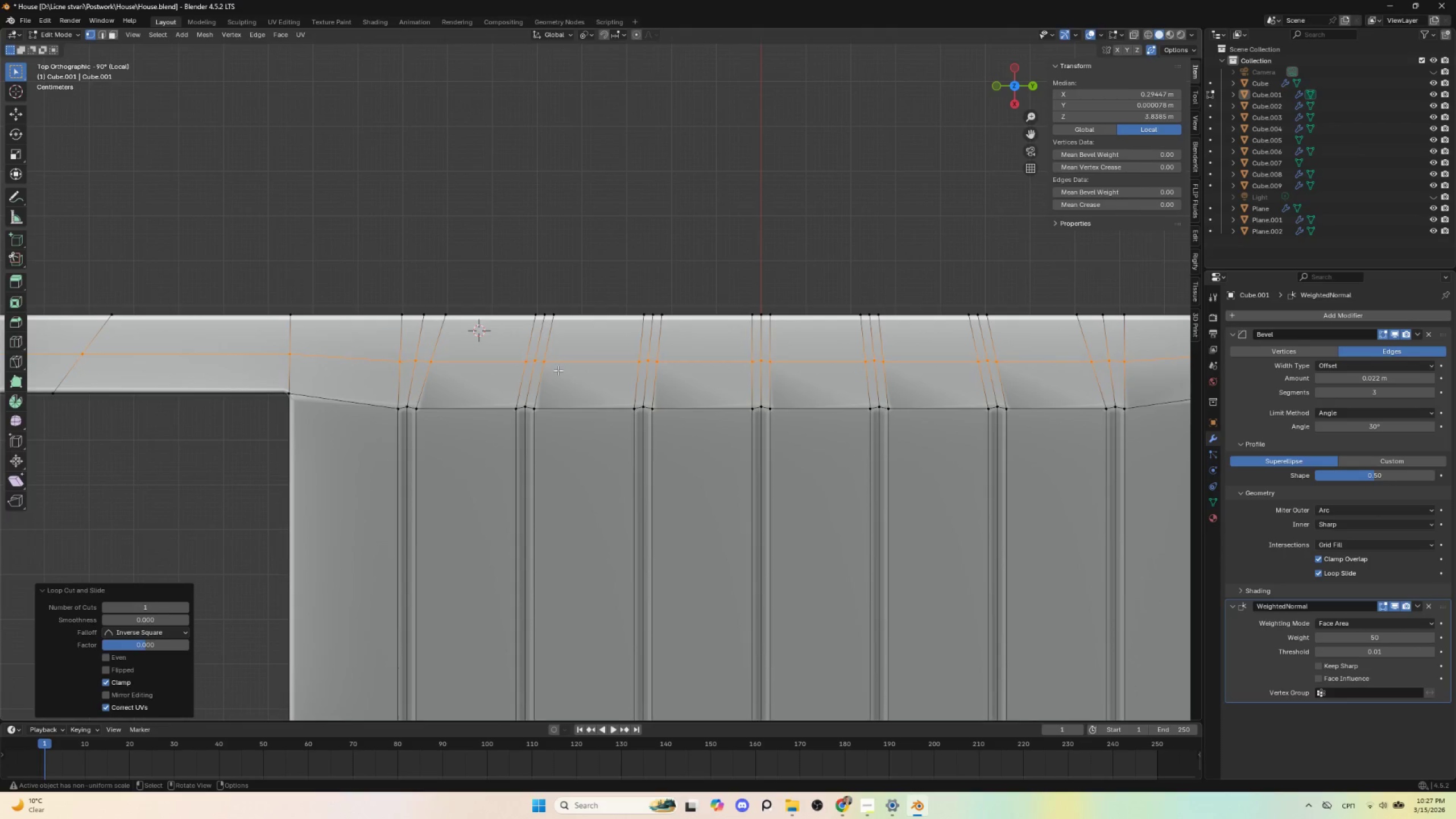 
key(Tab)
 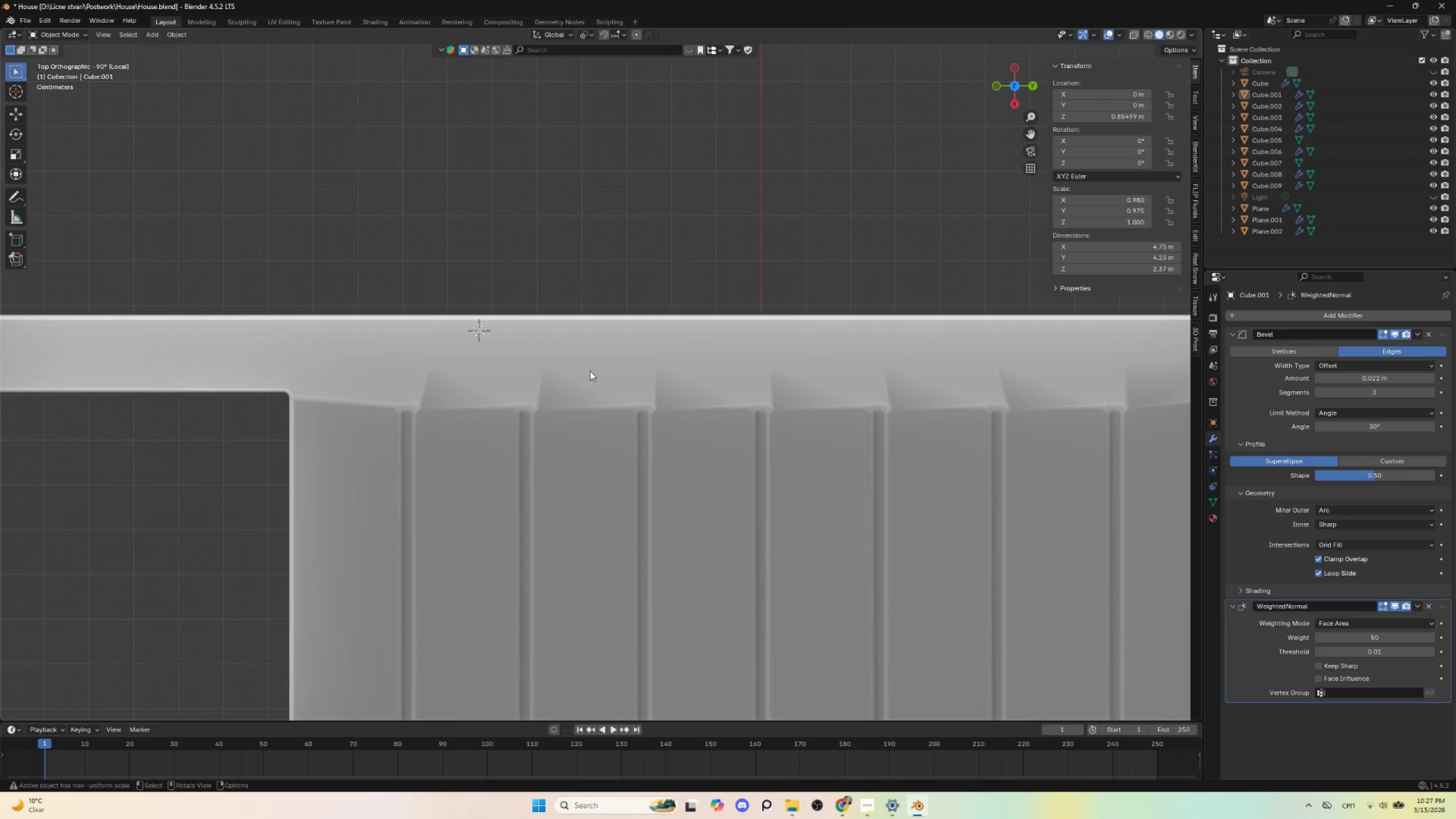 
scroll: coordinate [593, 384], scroll_direction: down, amount: 4.0
 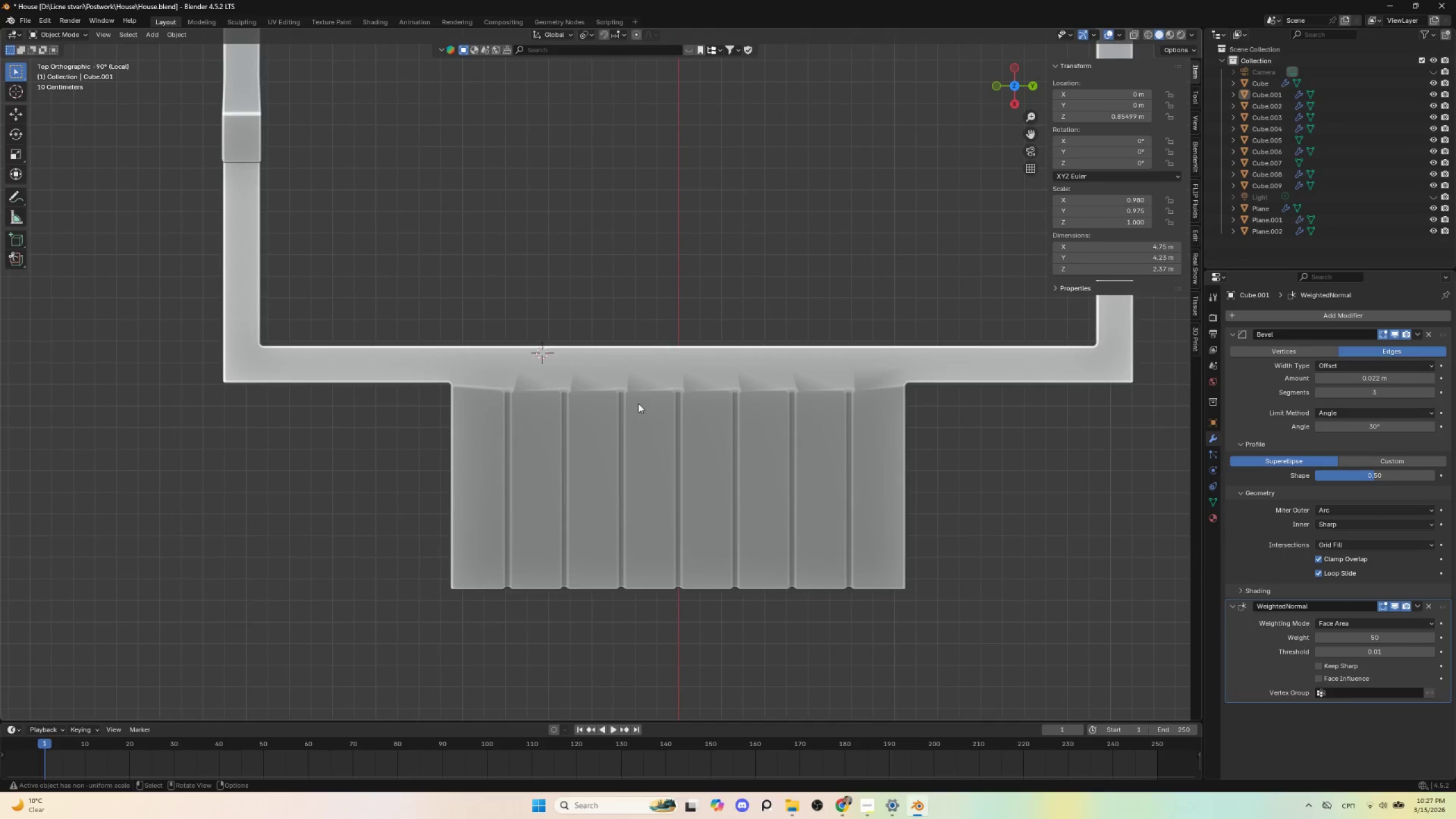 
scroll: coordinate [650, 414], scroll_direction: up, amount: 4.0
 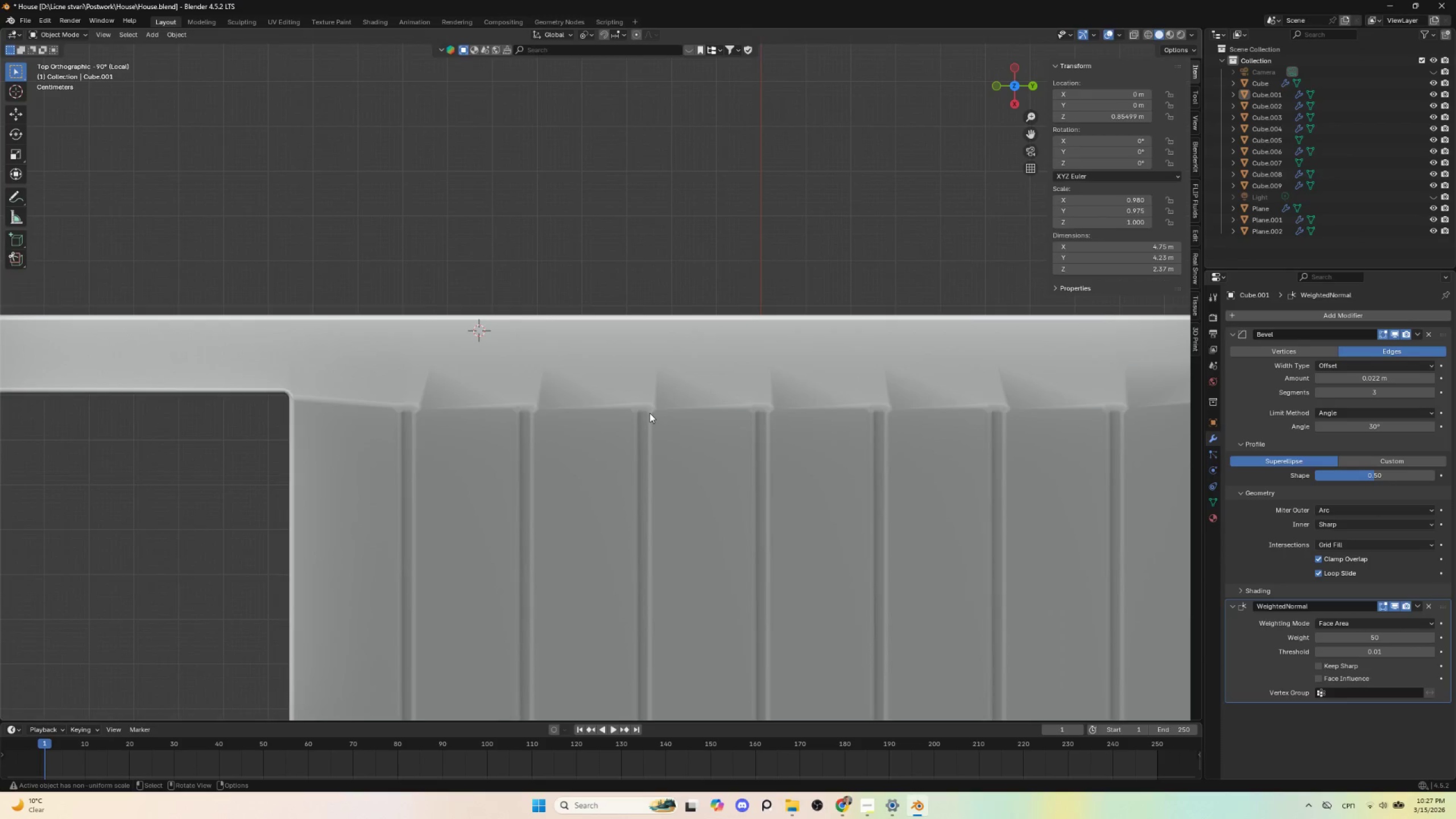 
key(Tab)
 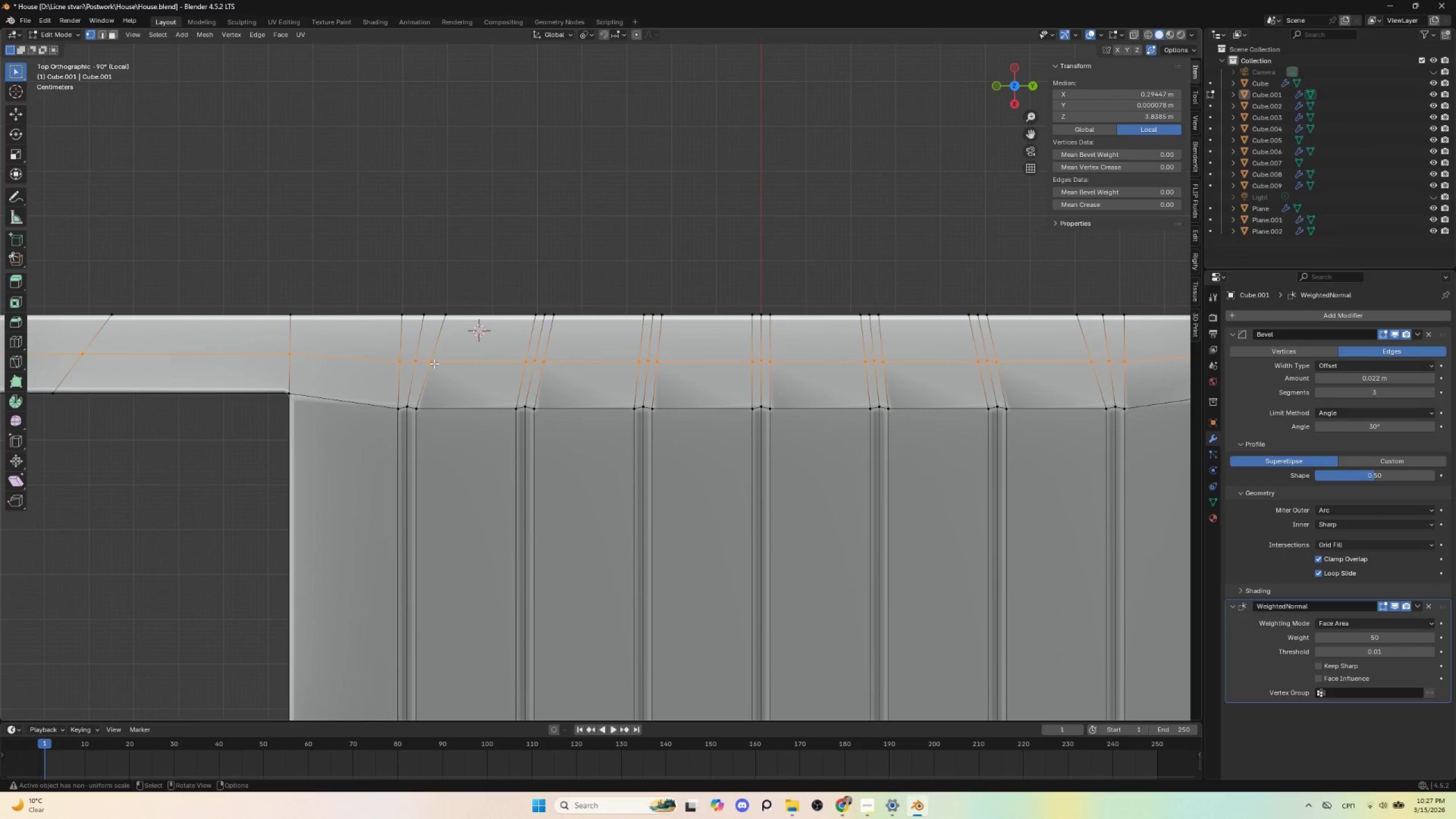 
left_click([432, 363])
 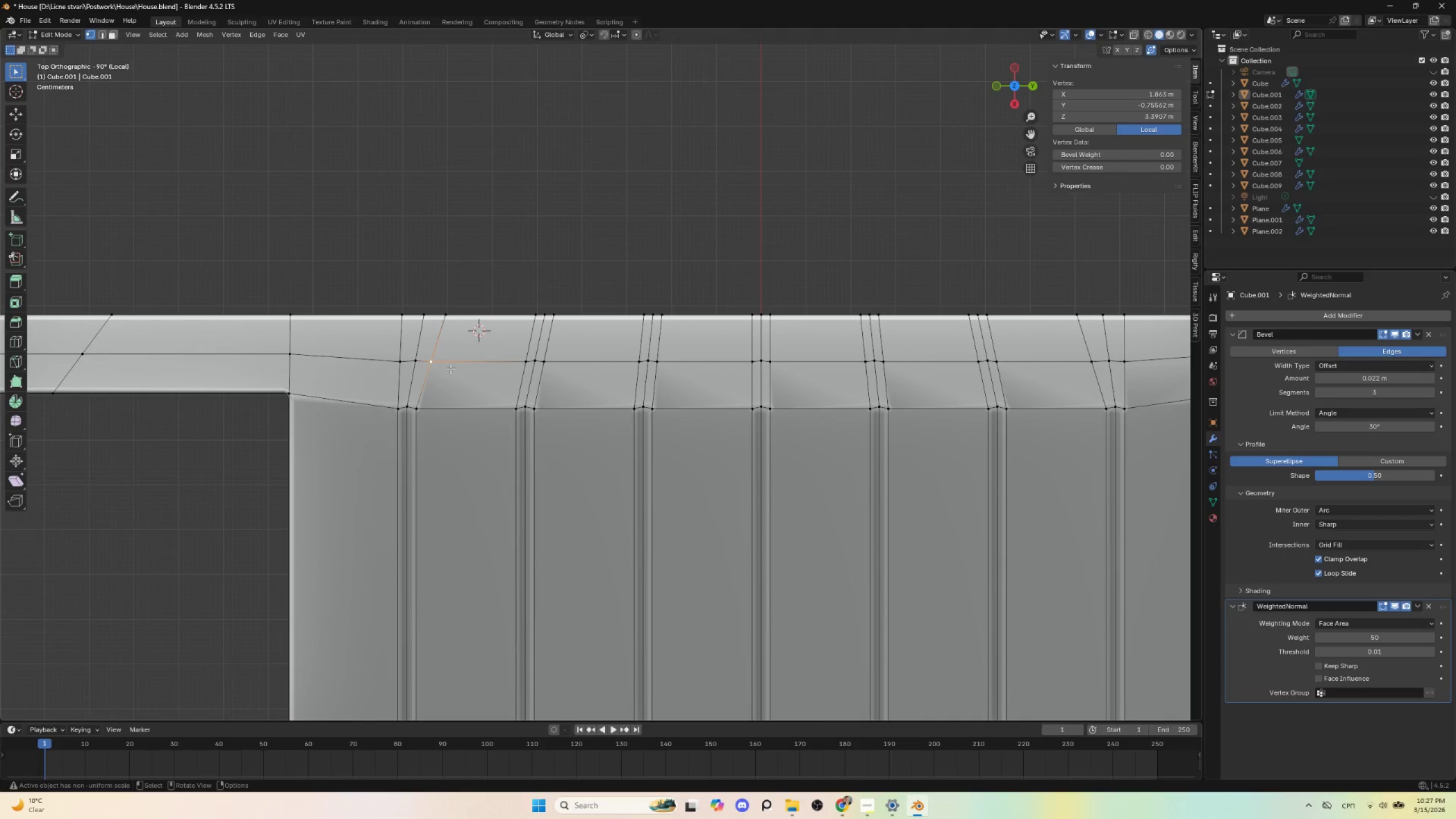 
key(G)
 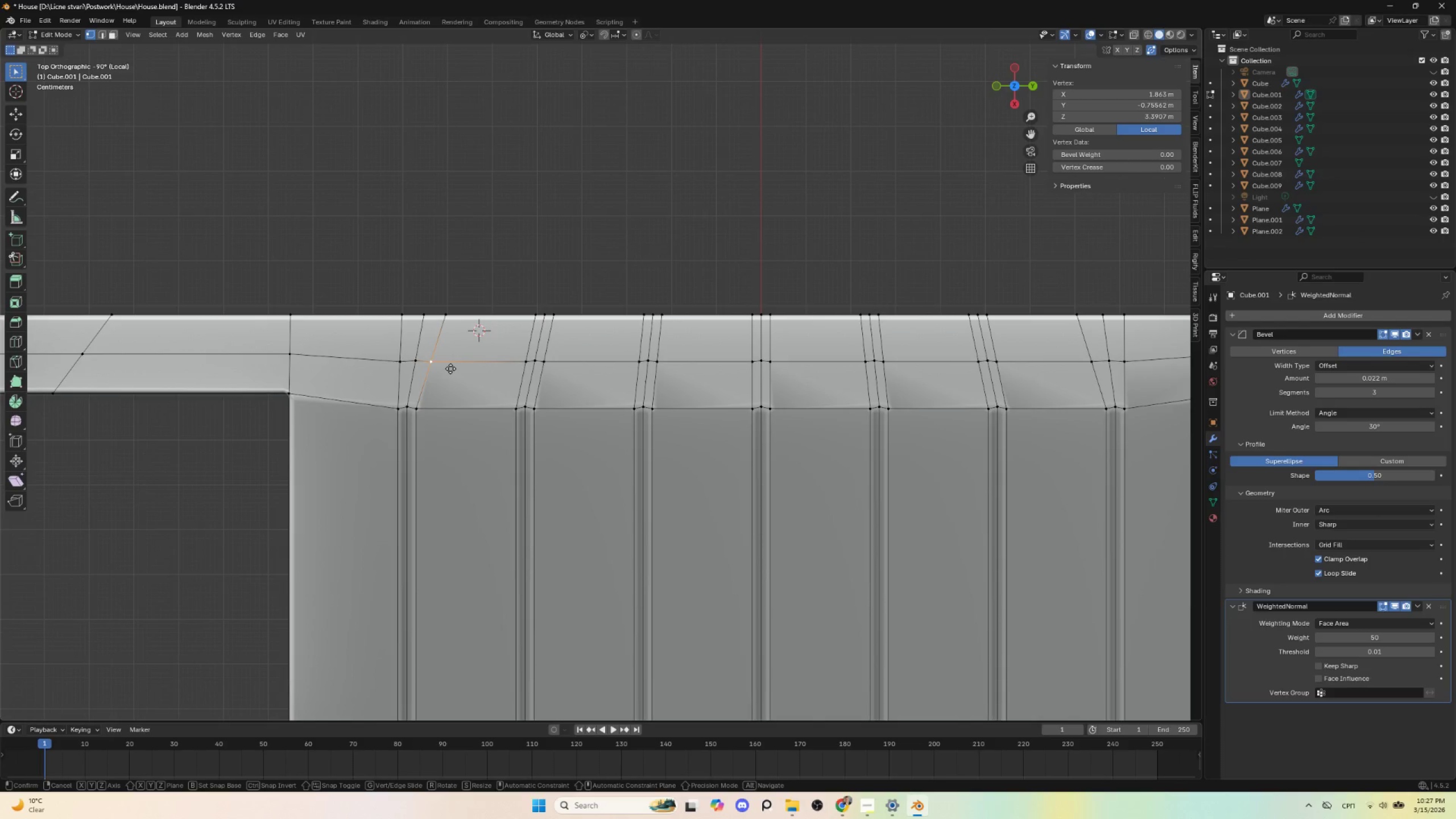 
key(G)
 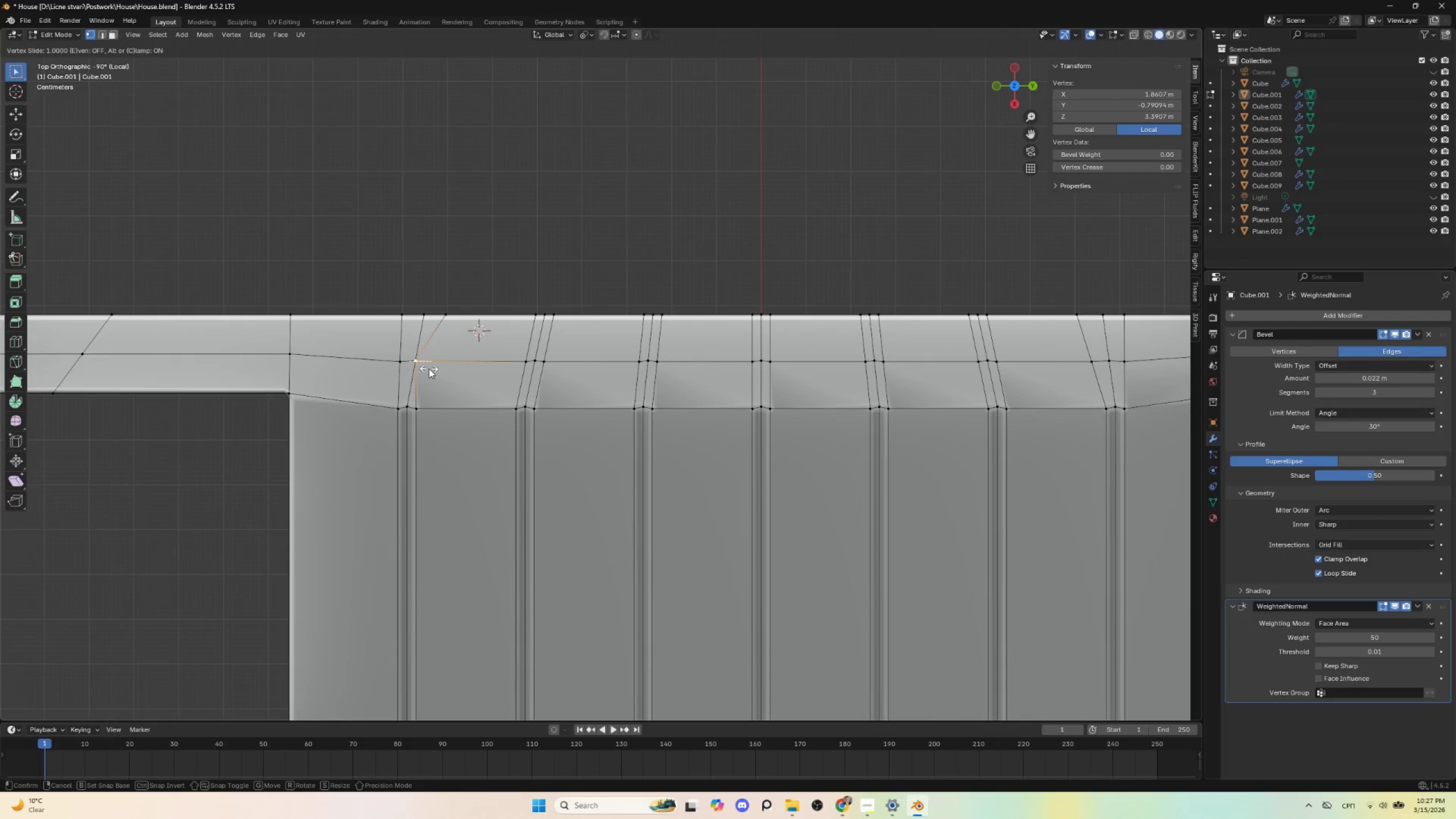 
left_click([429, 369])
 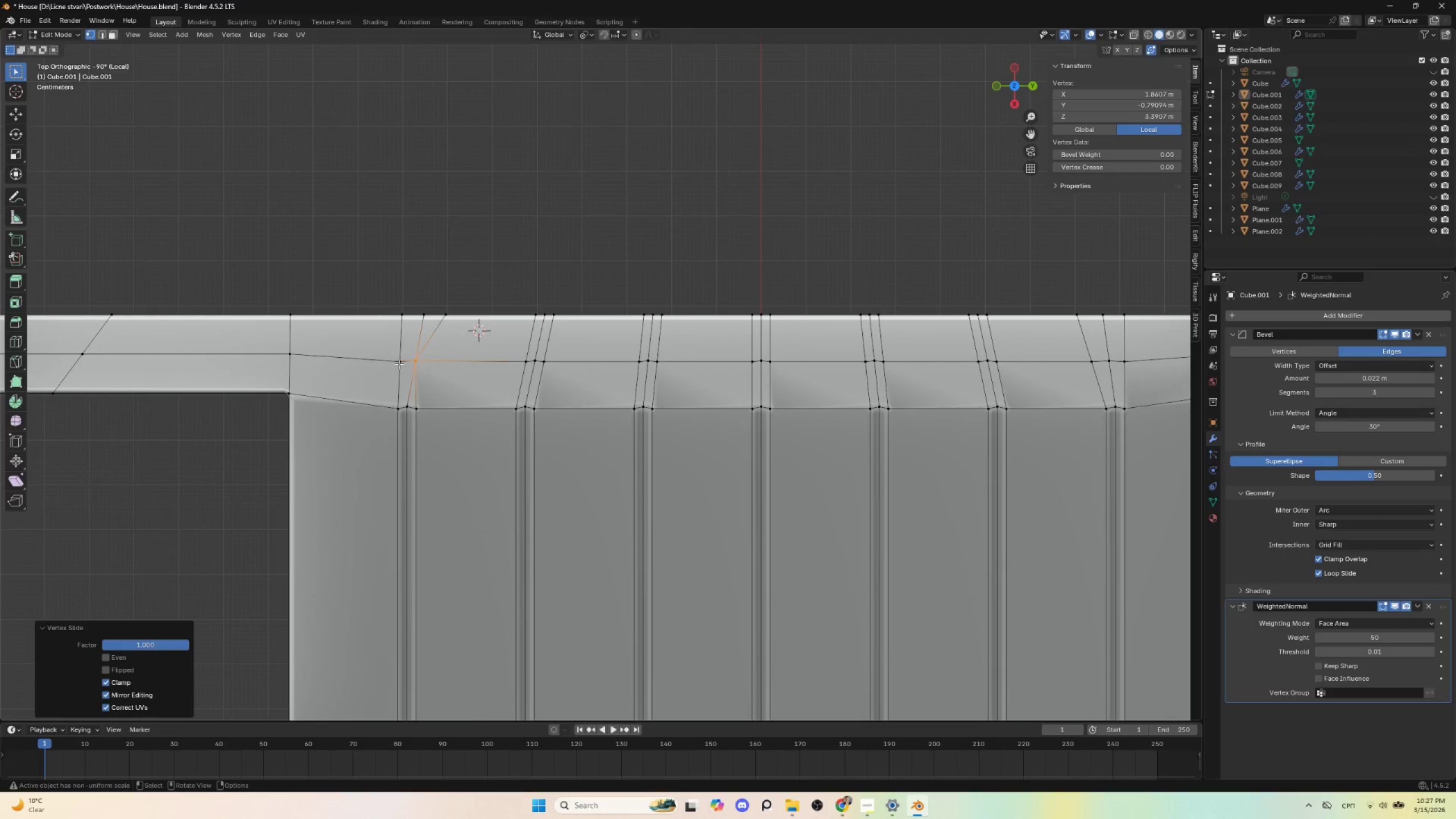 
left_click([398, 364])
 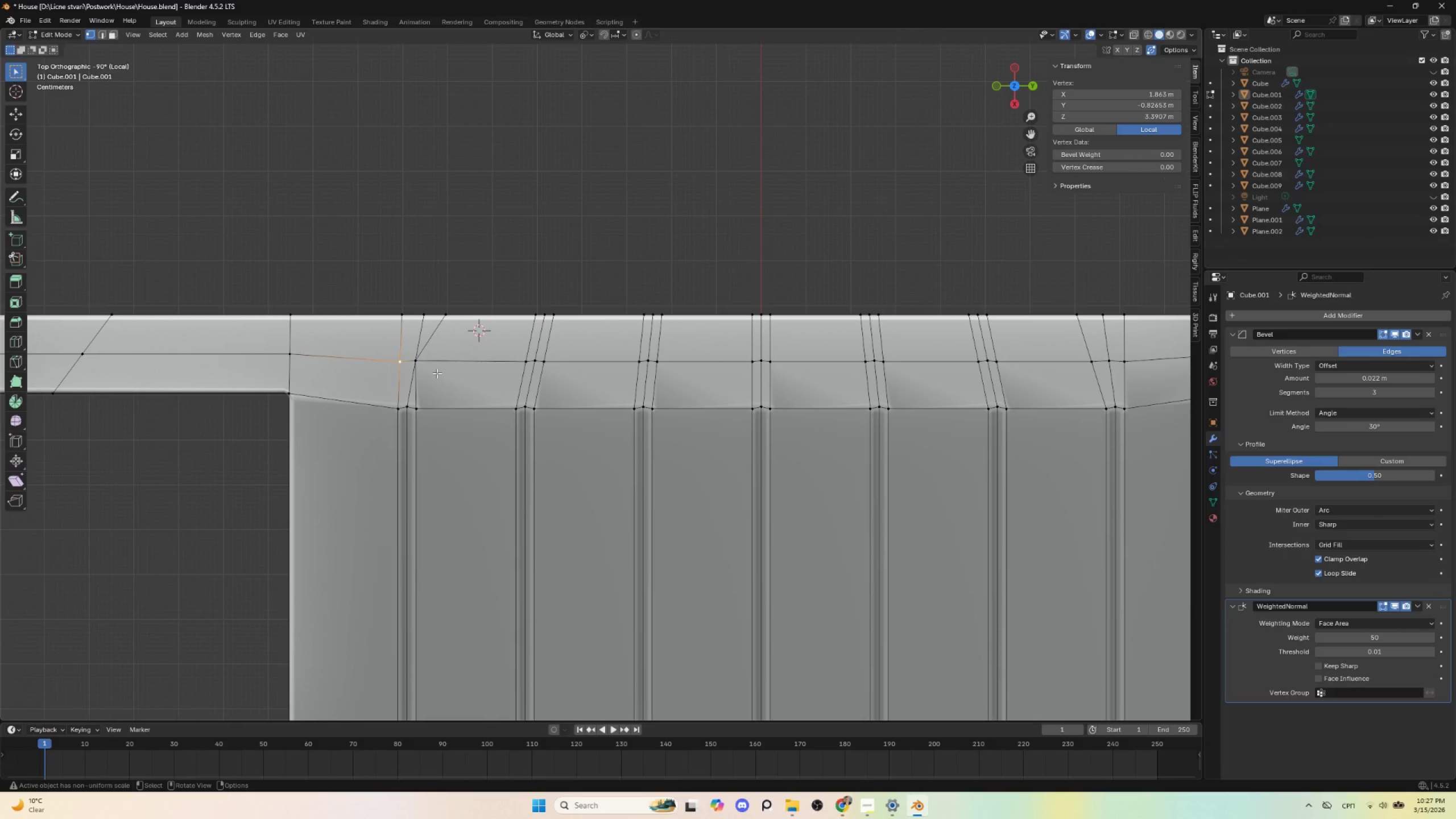 
type(gg)
 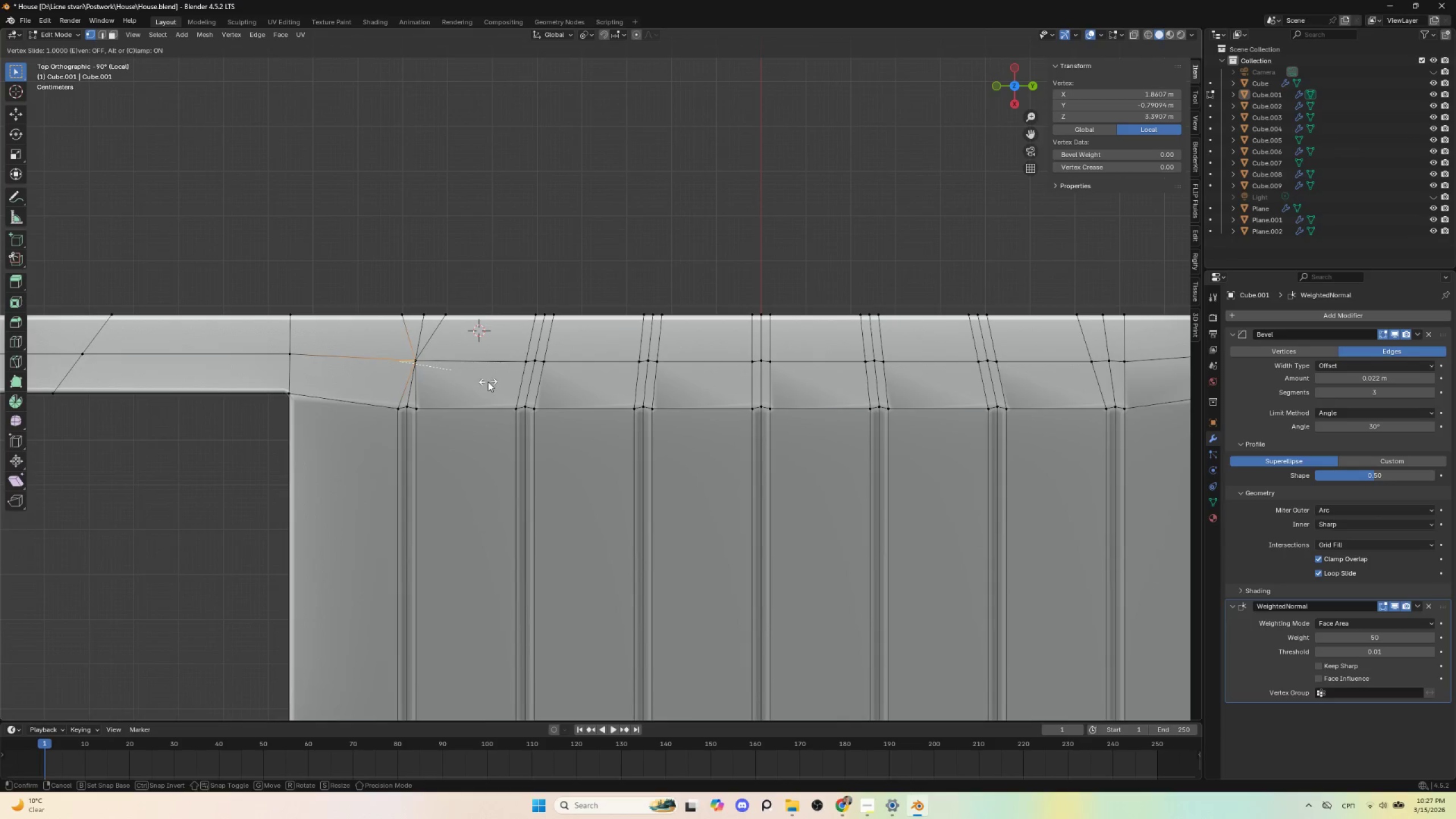 
left_click([488, 382])
 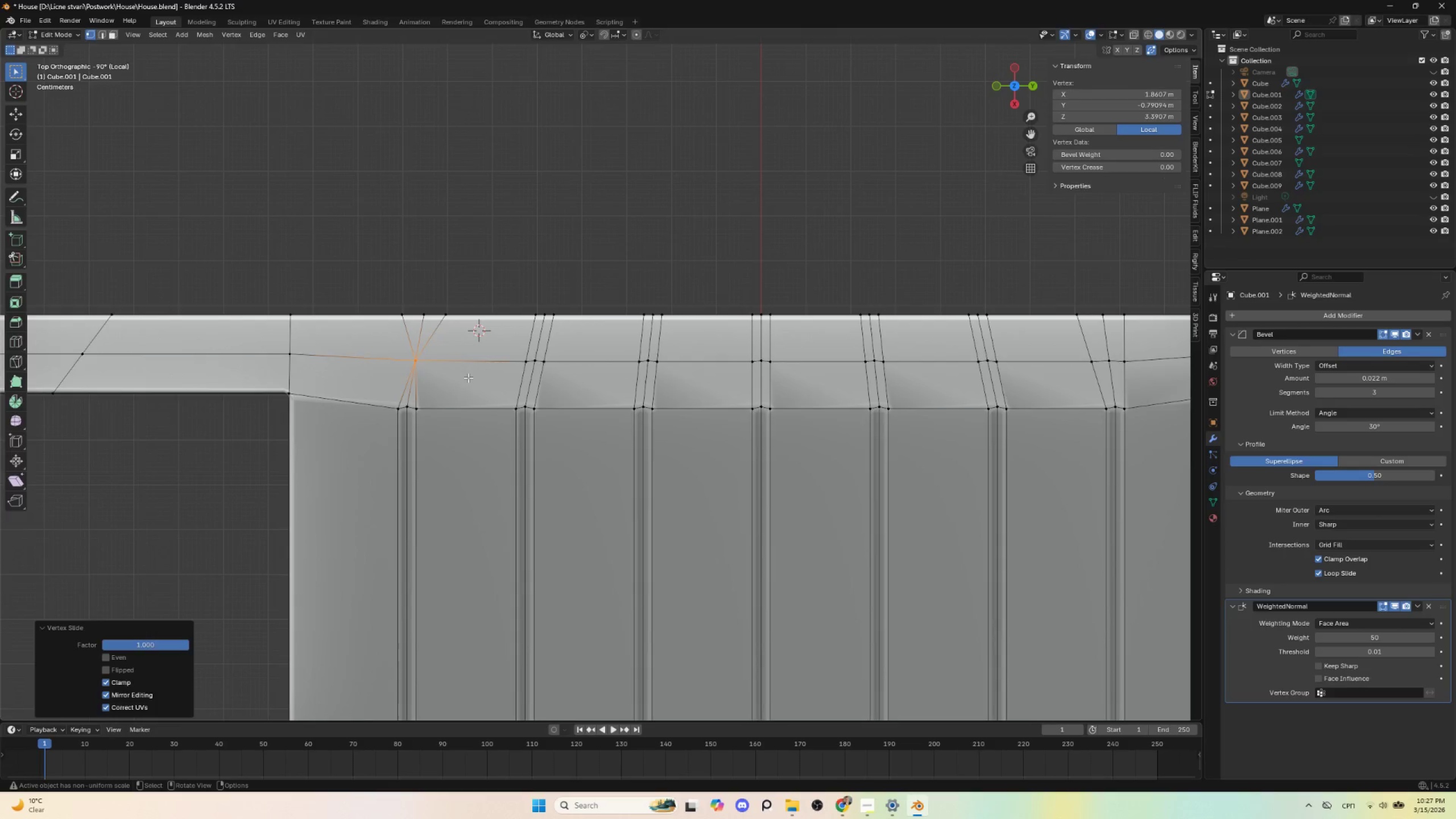 
key(Tab)
 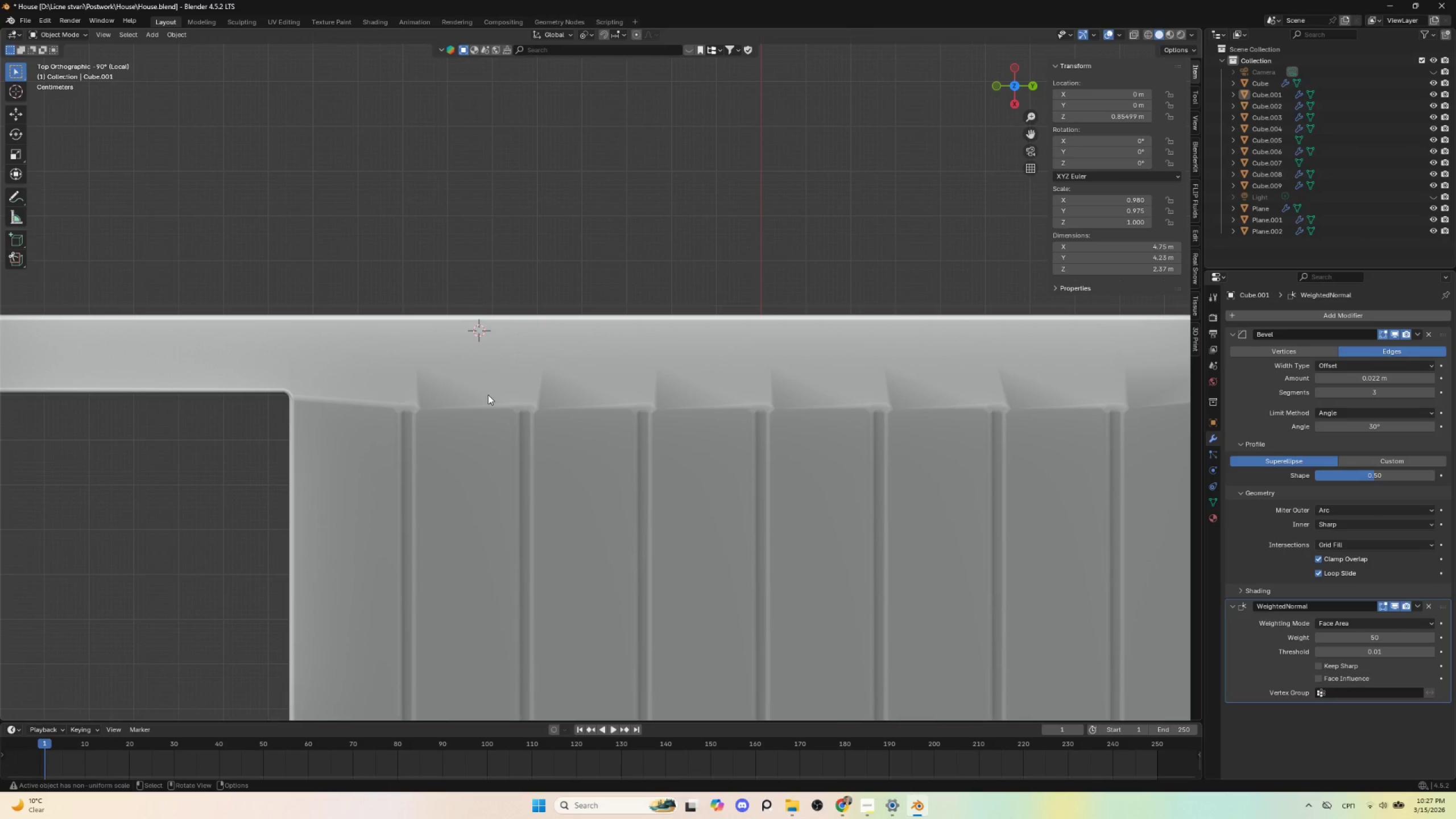 
key(Tab)
 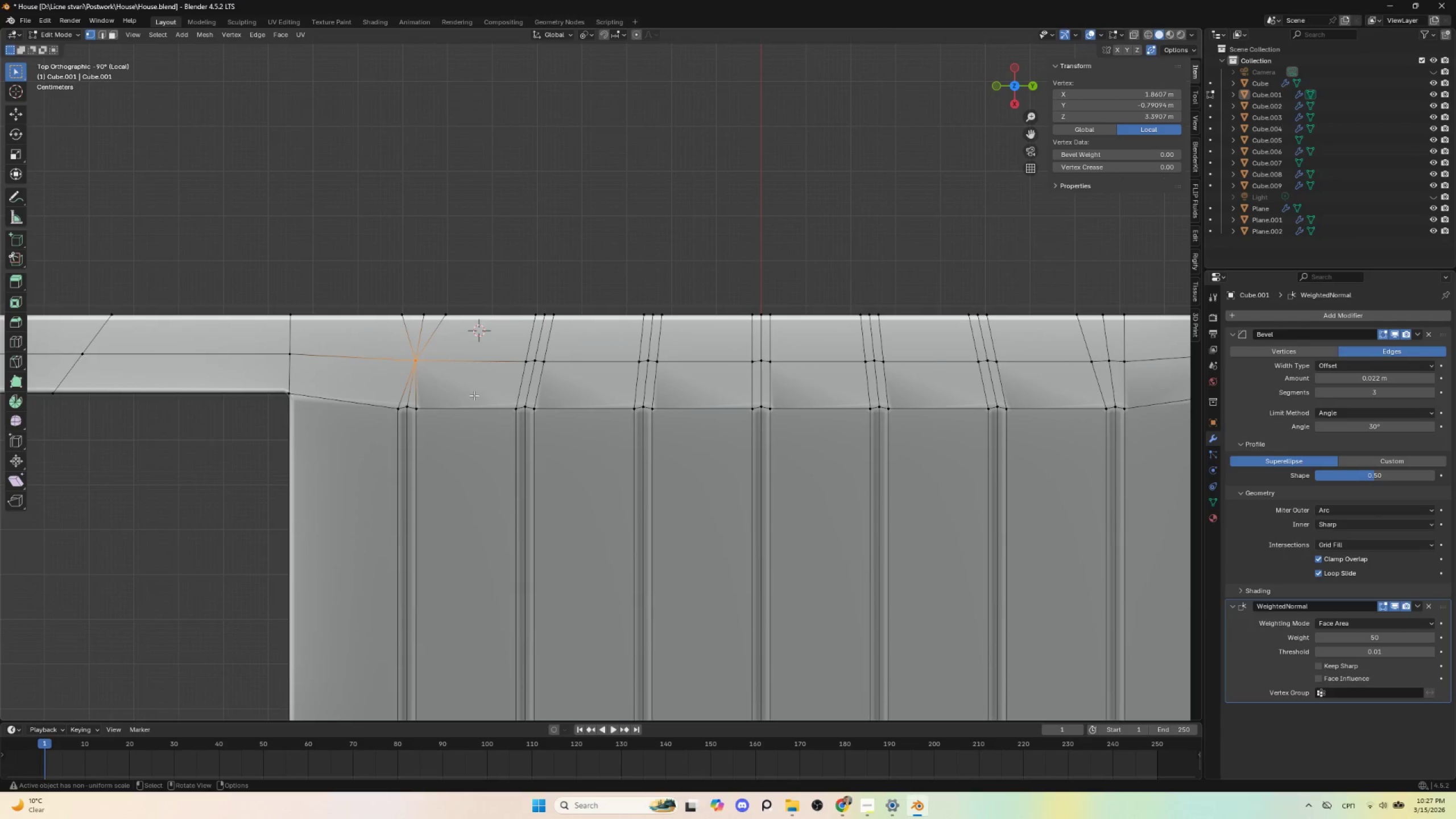 
key(Control+Z)
 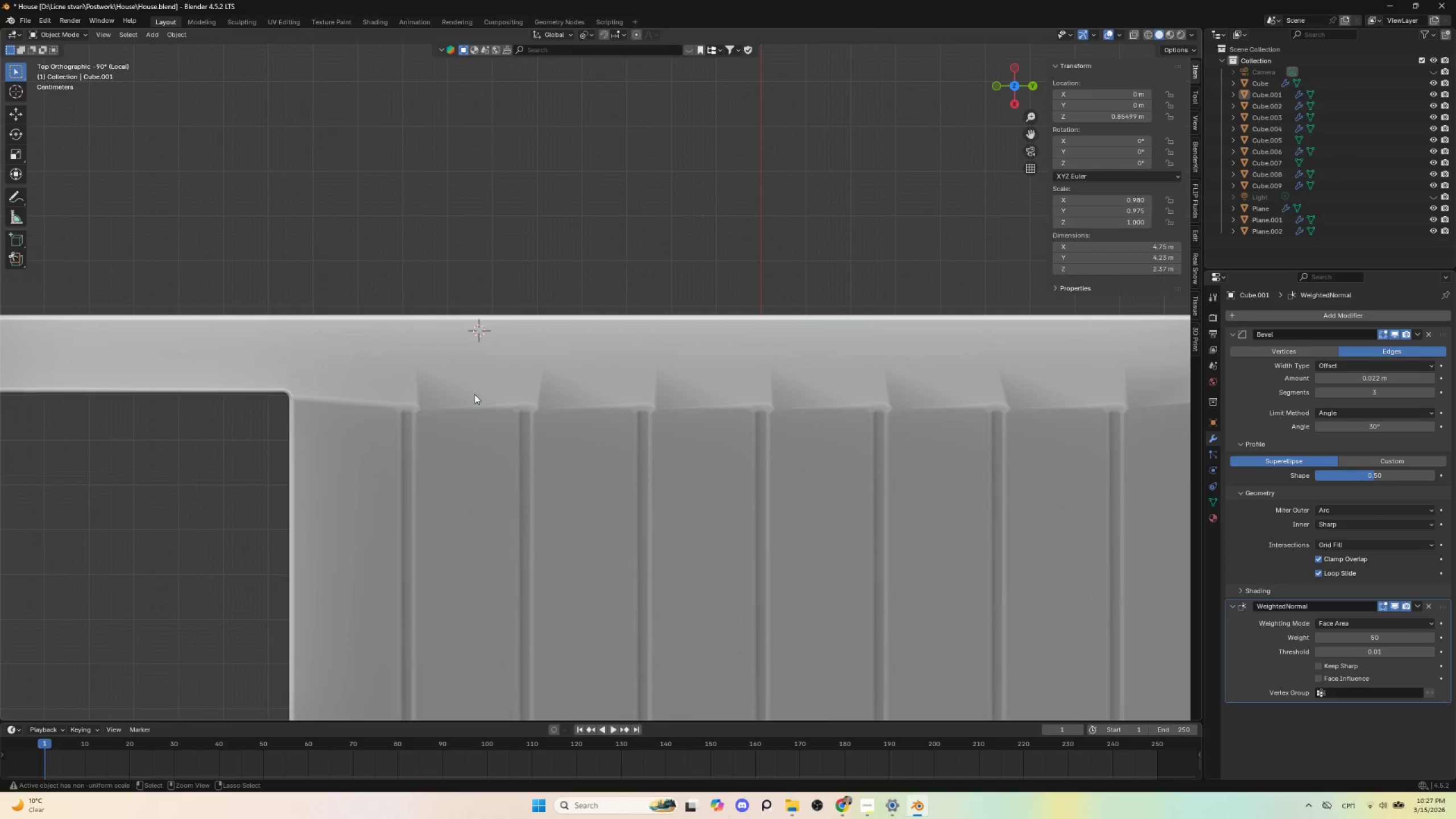 
key(Control+Z)
 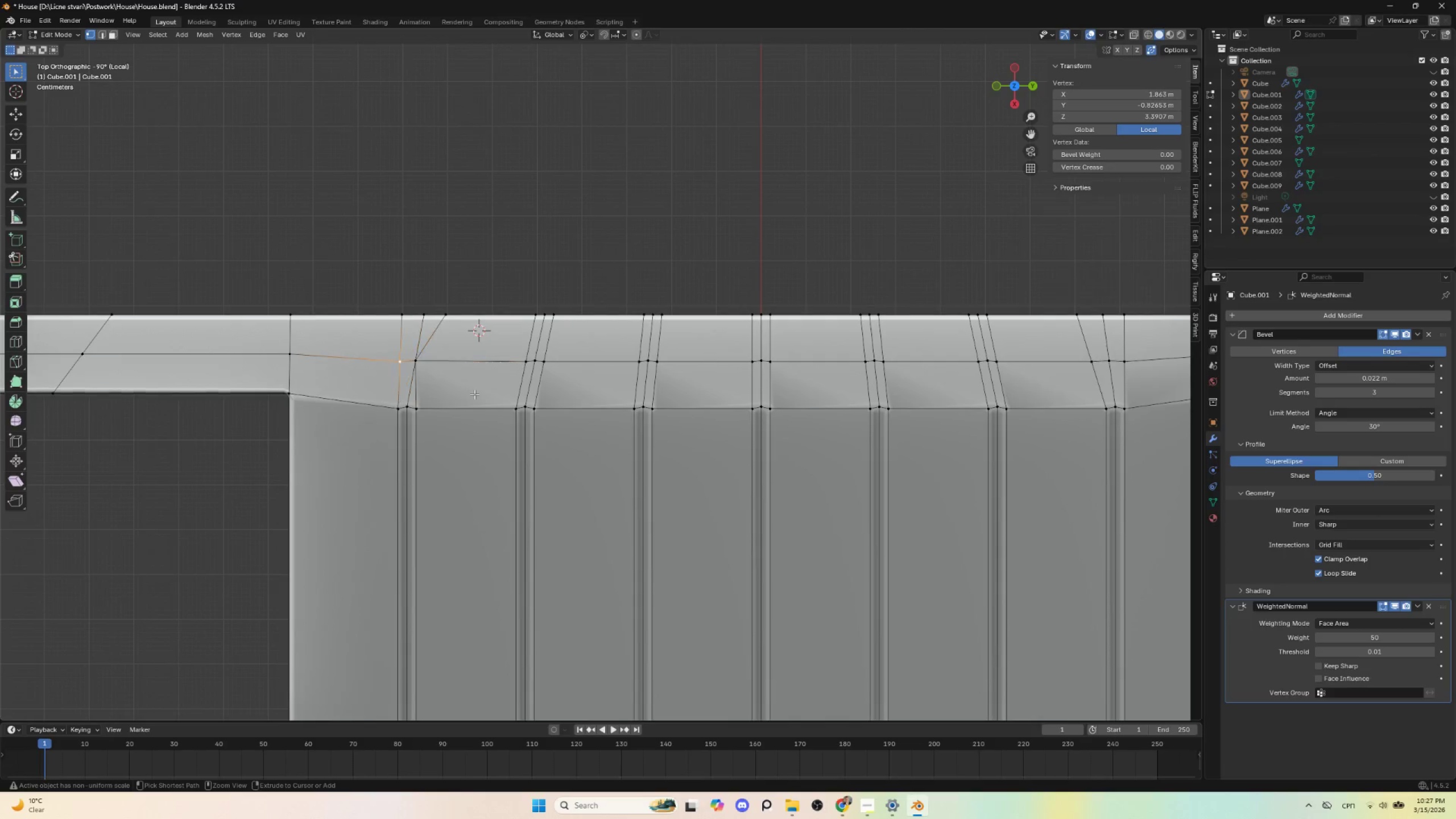 
key(Control+Z)
 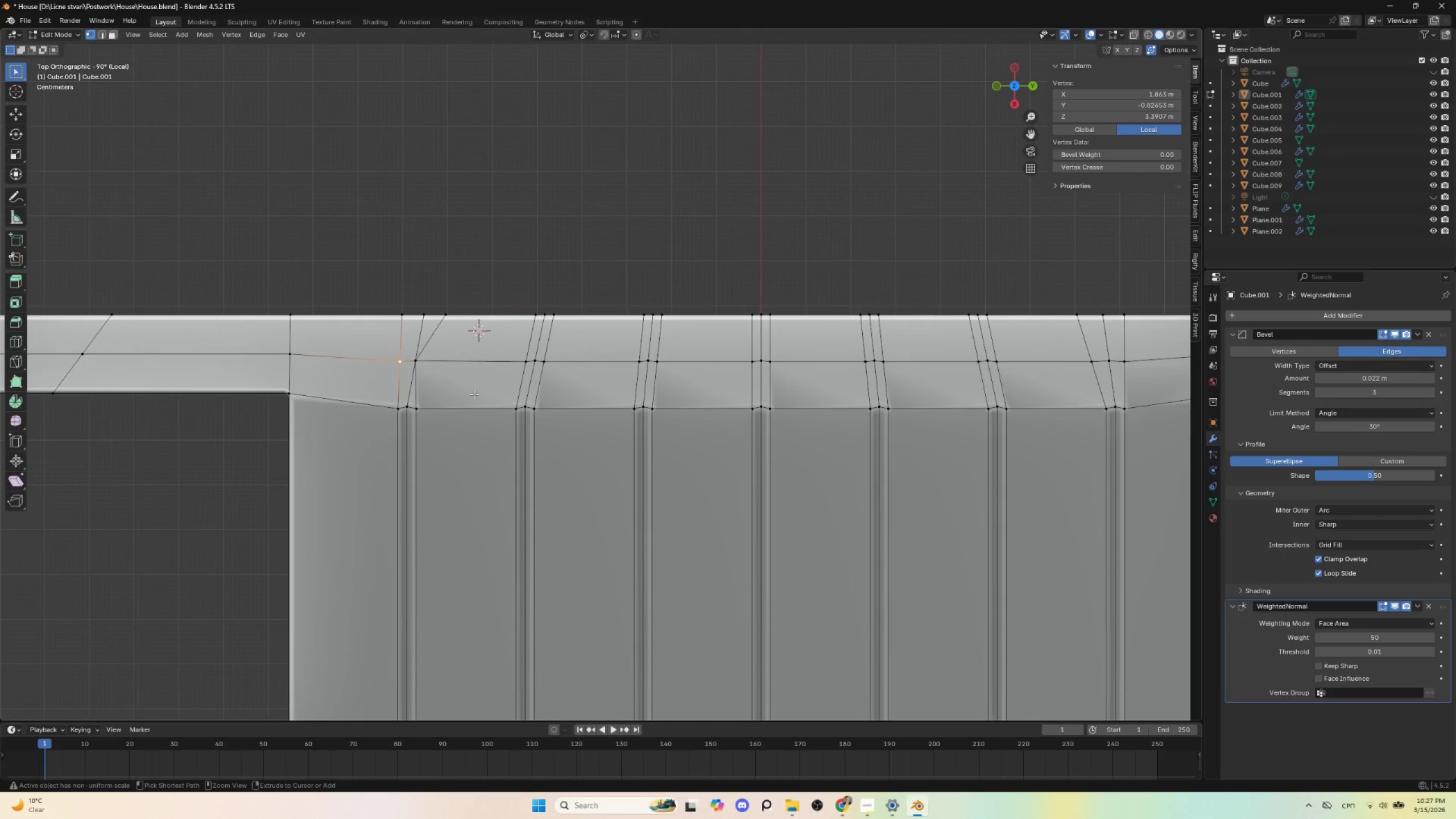 
key(Control+Z)
 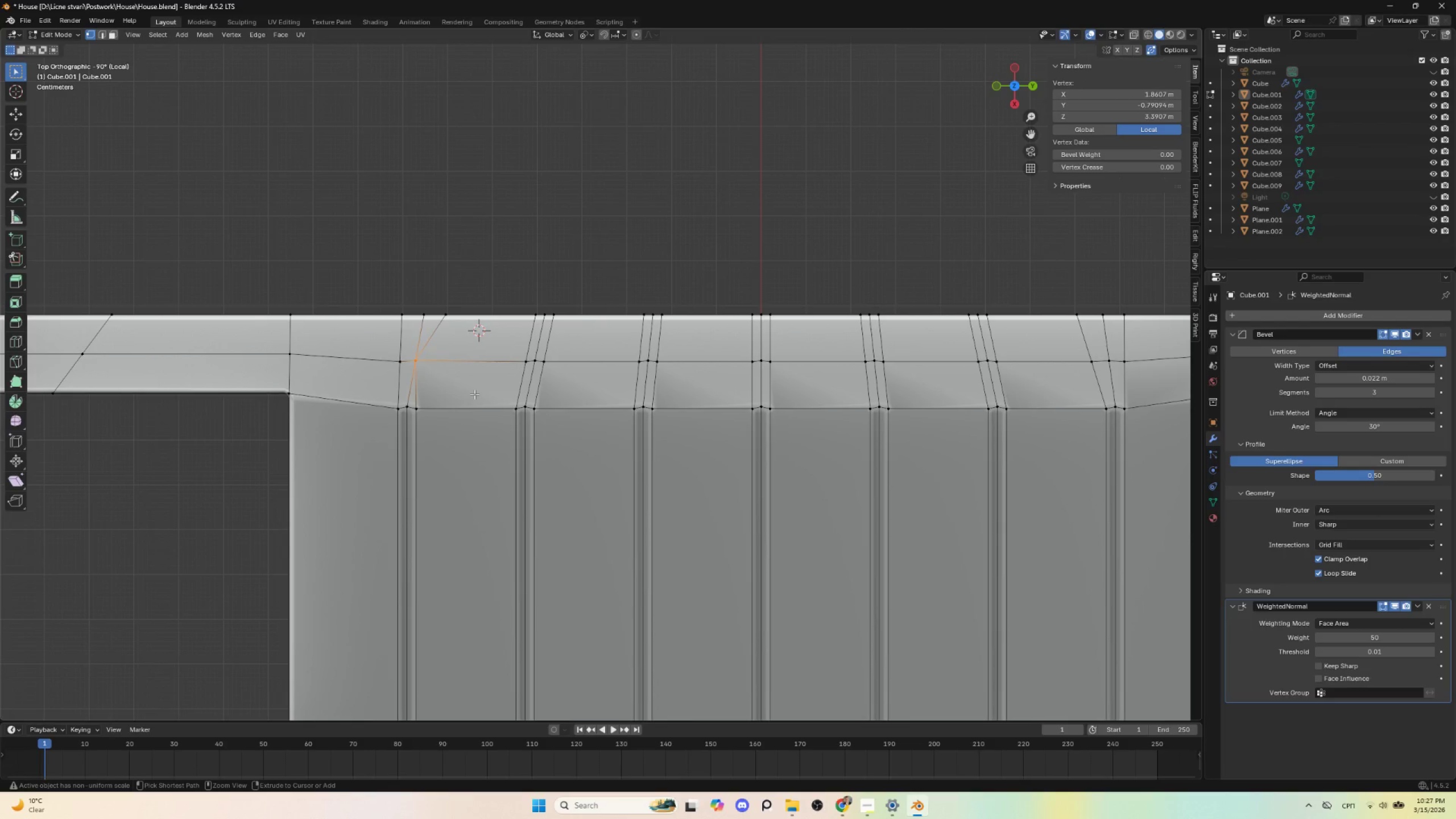 
key(Control+Z)
 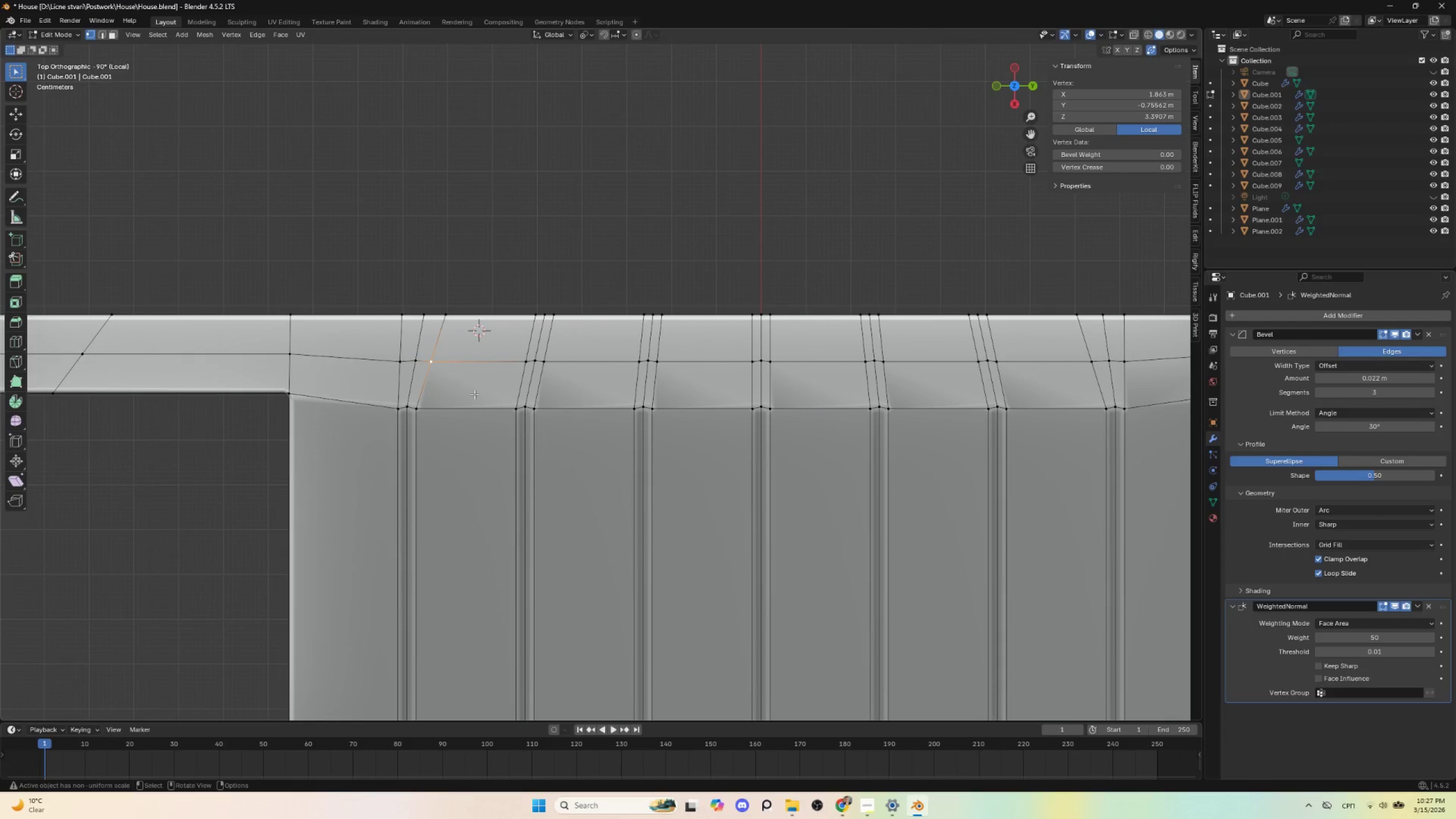 
key(Tab)
 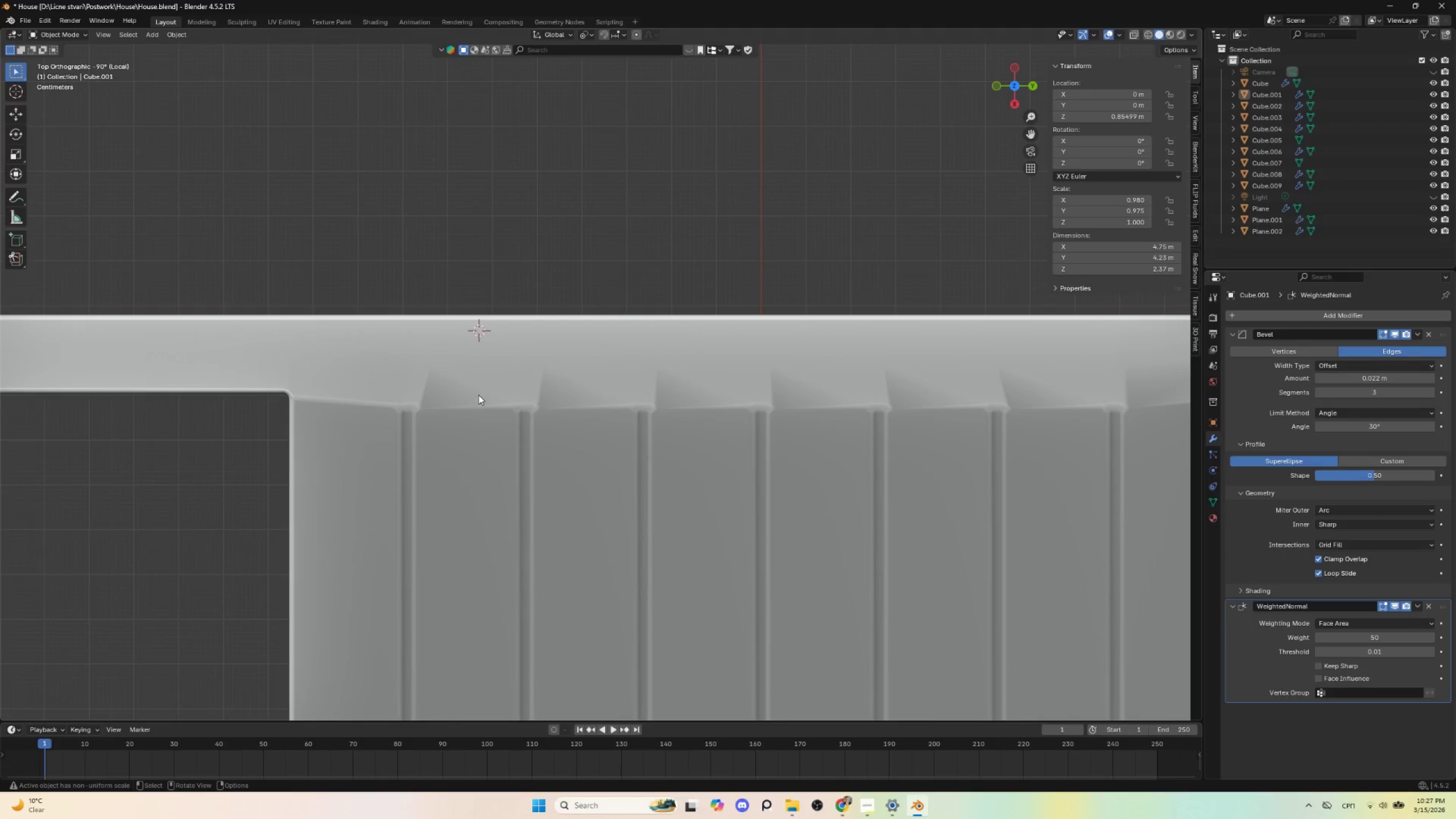 
scroll: coordinate [487, 420], scroll_direction: down, amount: 6.0
 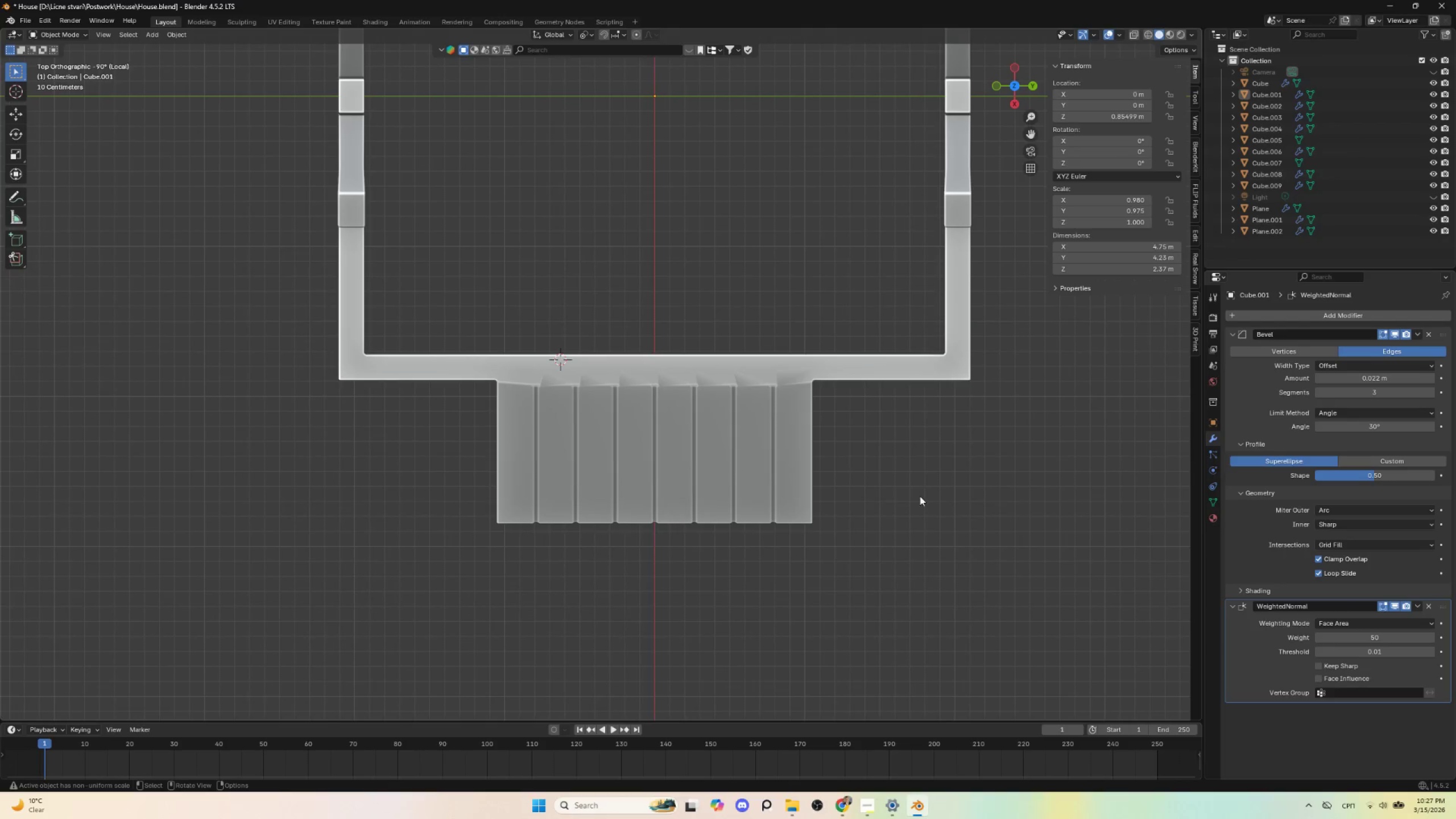 
left_click([924, 491])
 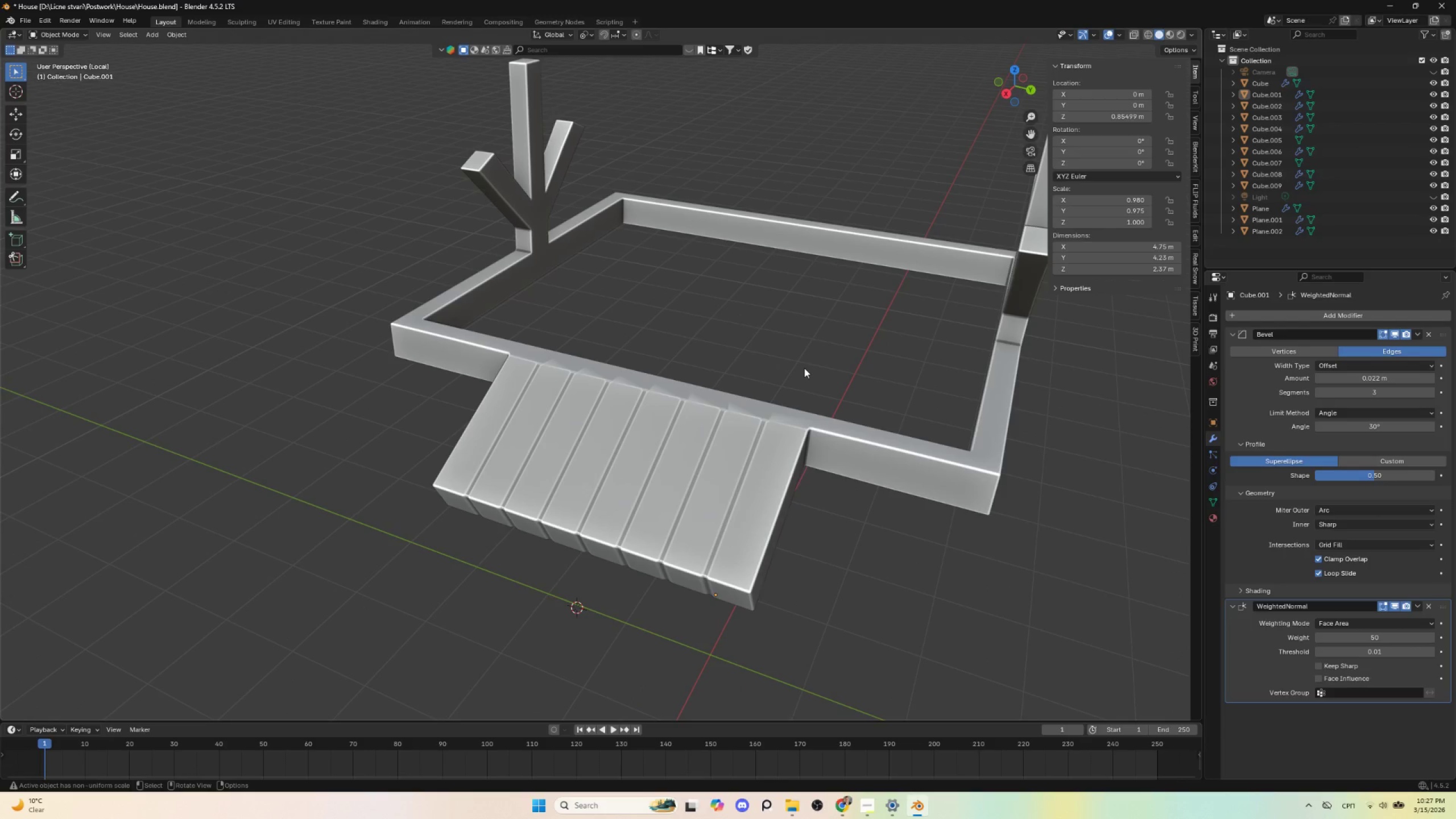 
key(NumpadDivide)
 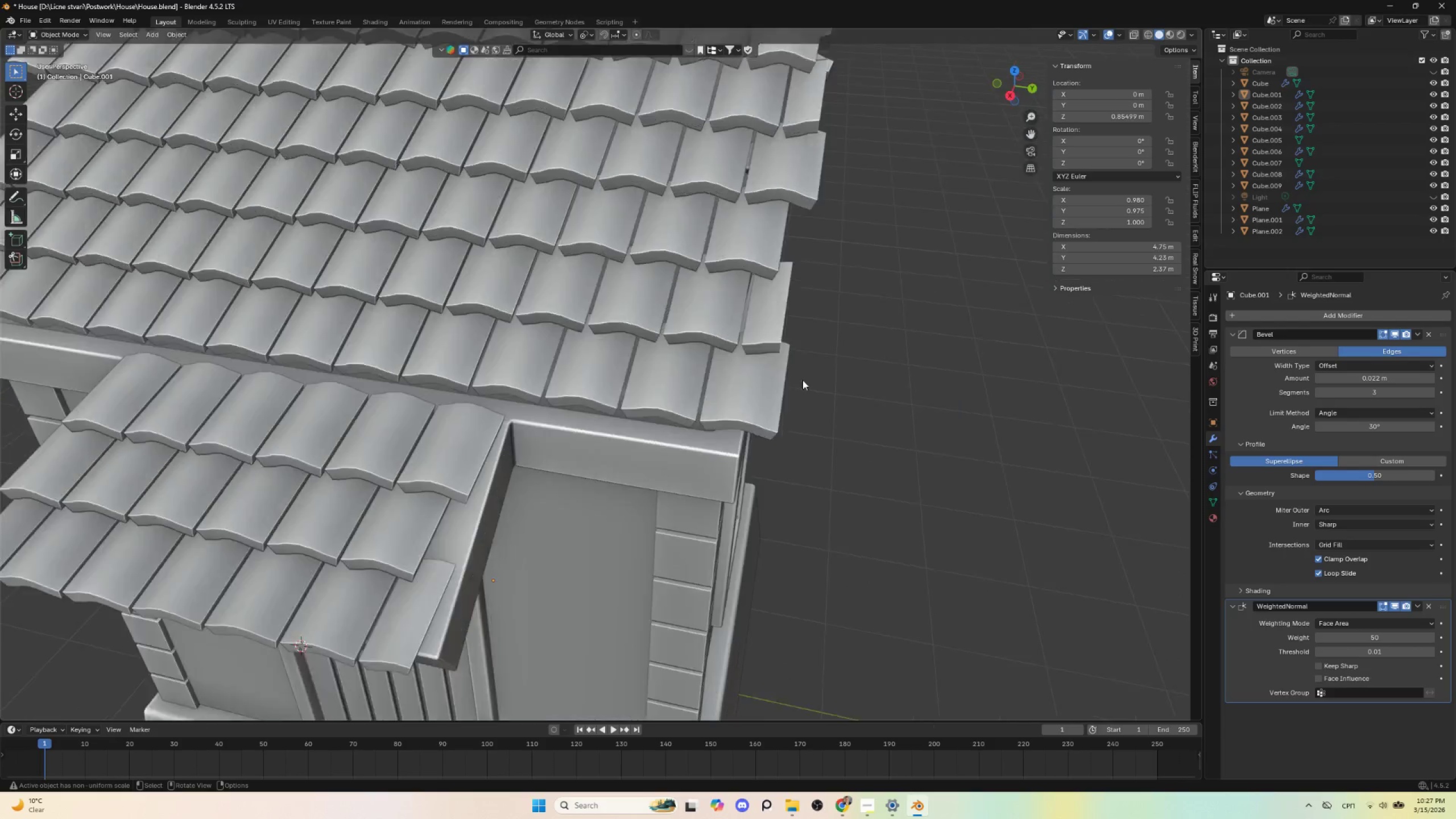 
scroll: coordinate [802, 390], scroll_direction: down, amount: 4.0
 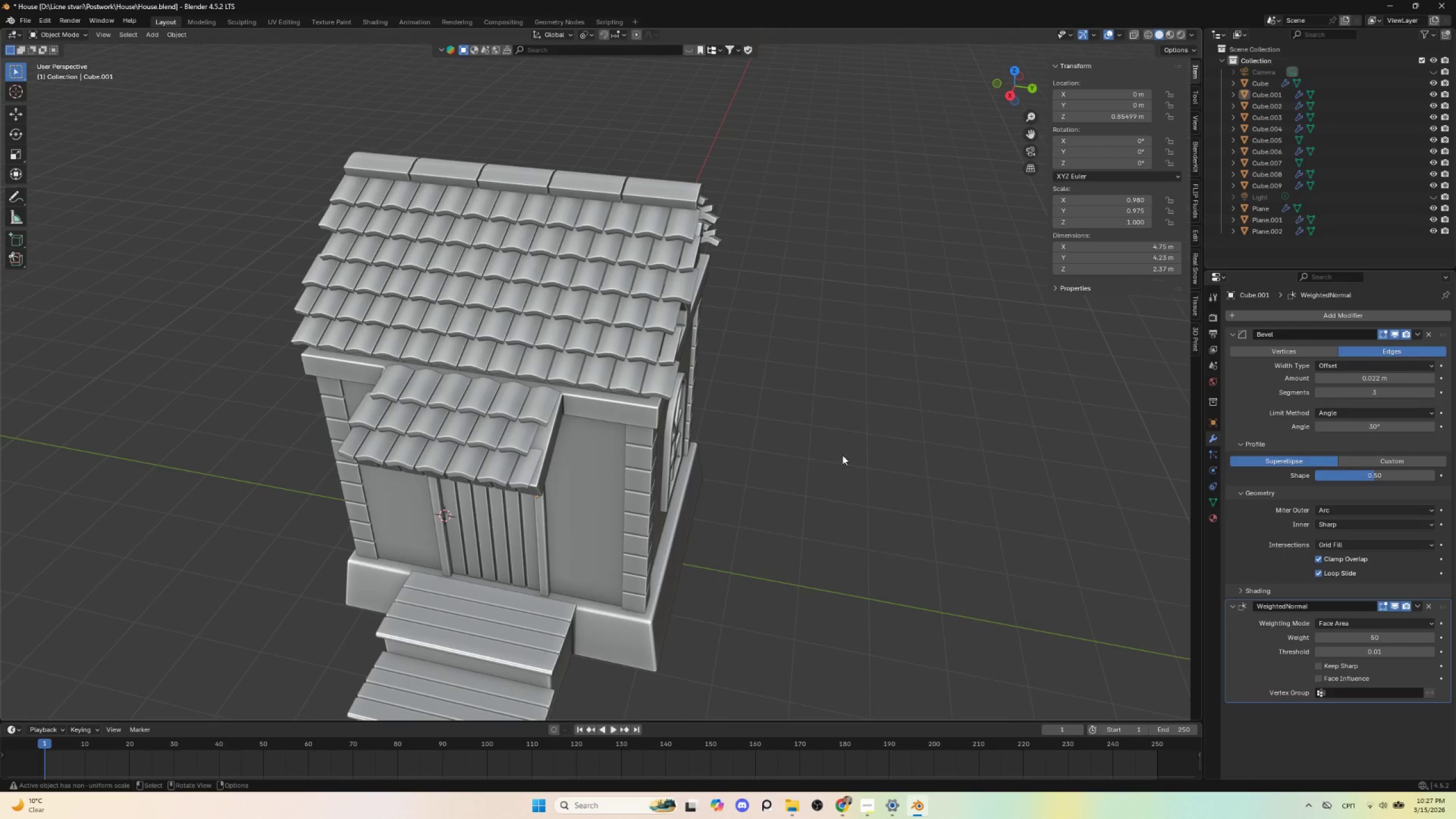 
left_click([842, 455])
 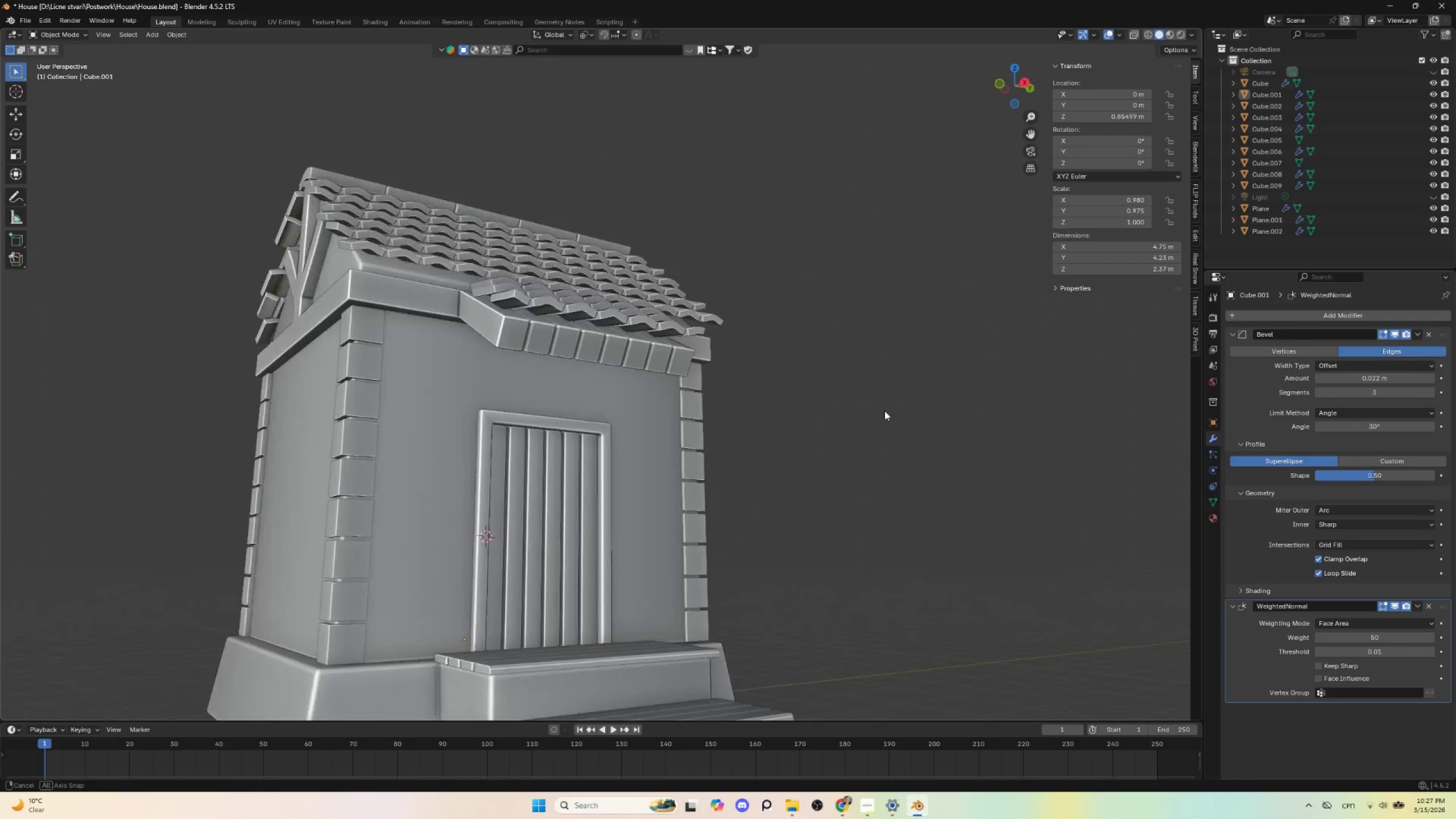 
wait(7.3)
 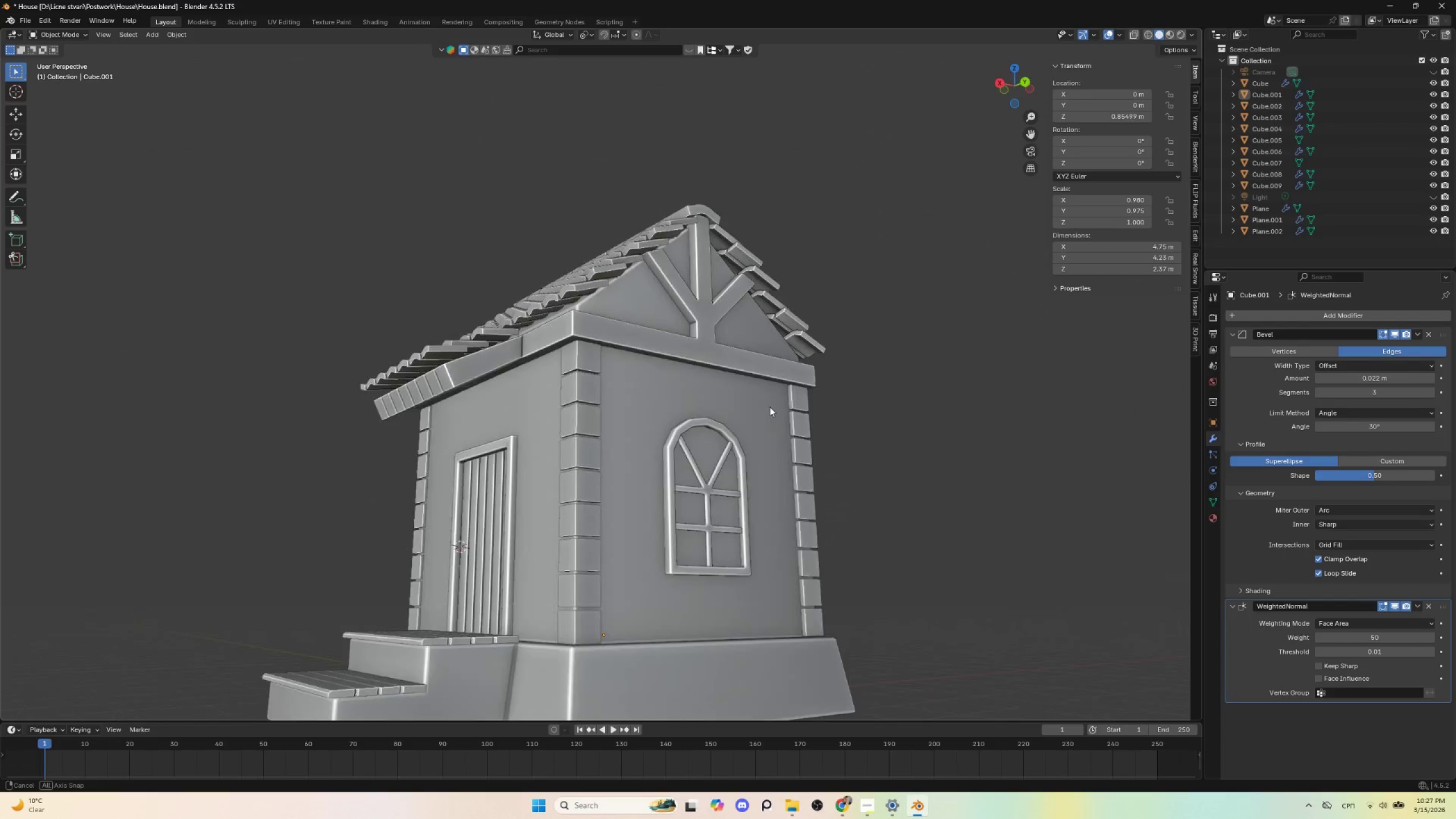 
hold_key(key=ShiftLeft, duration=0.53)
 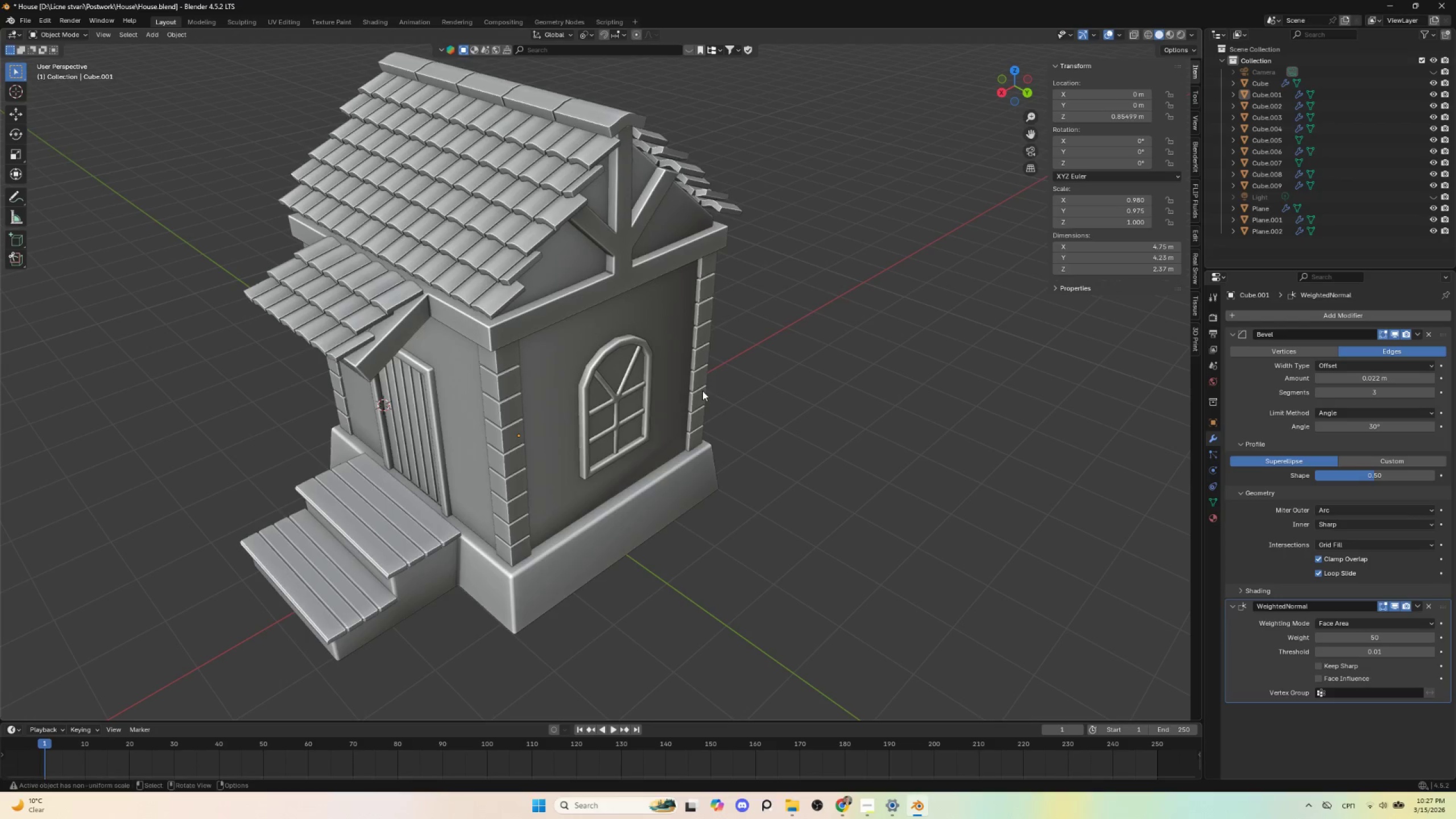 
scroll: coordinate [702, 391], scroll_direction: down, amount: 1.0
 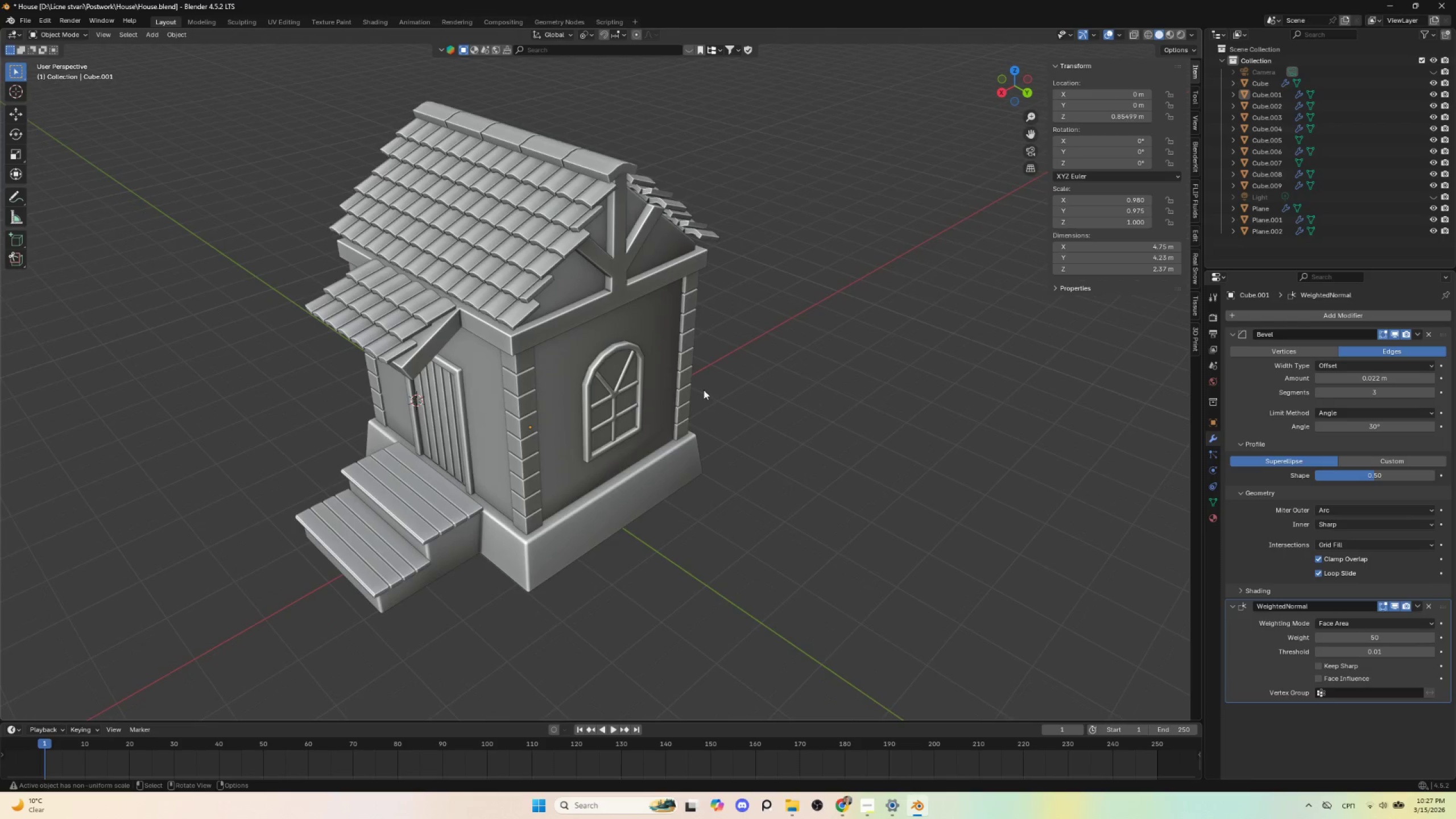 
hold_key(key=ShiftLeft, duration=0.58)
 